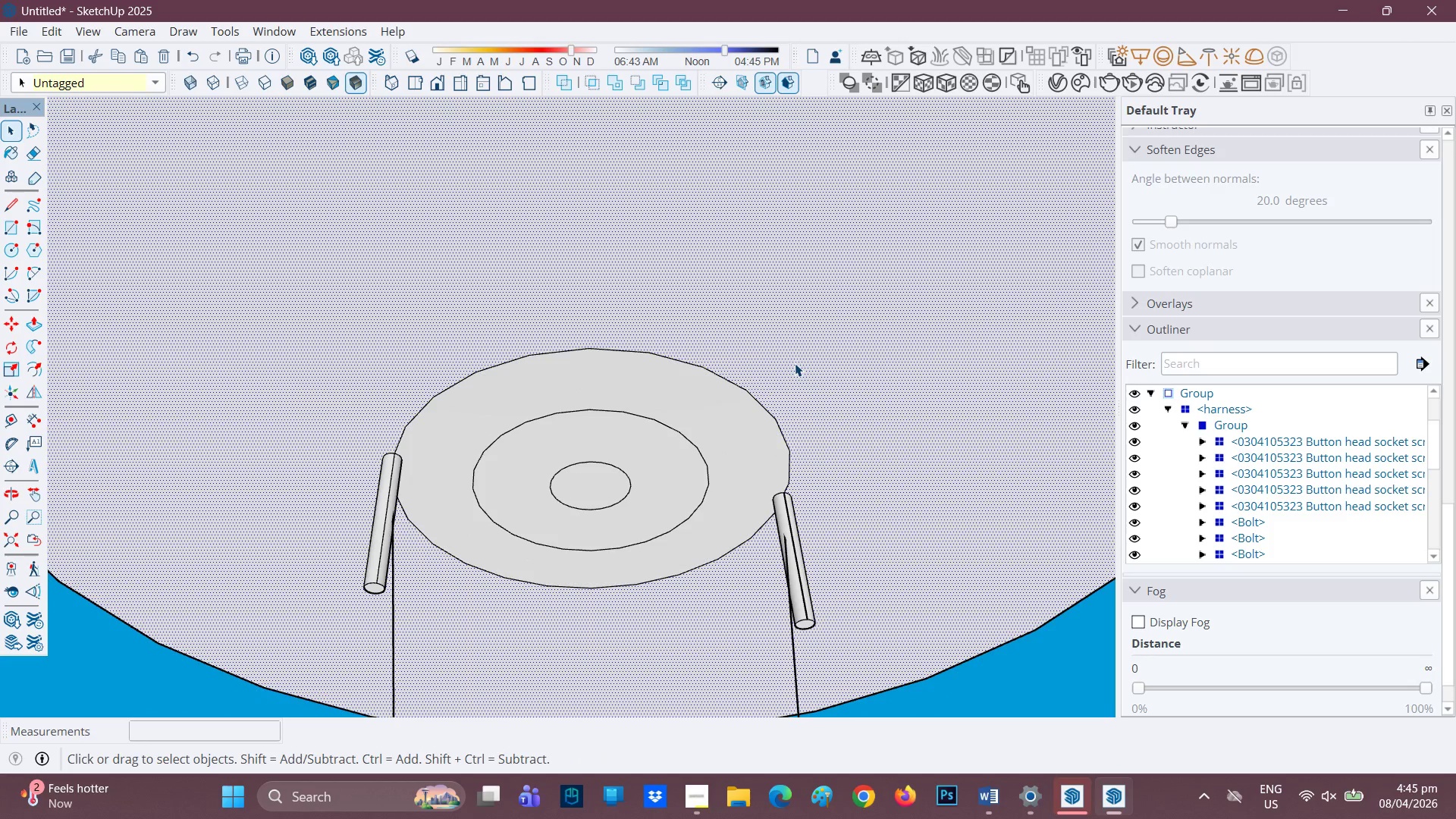 
key(F)
 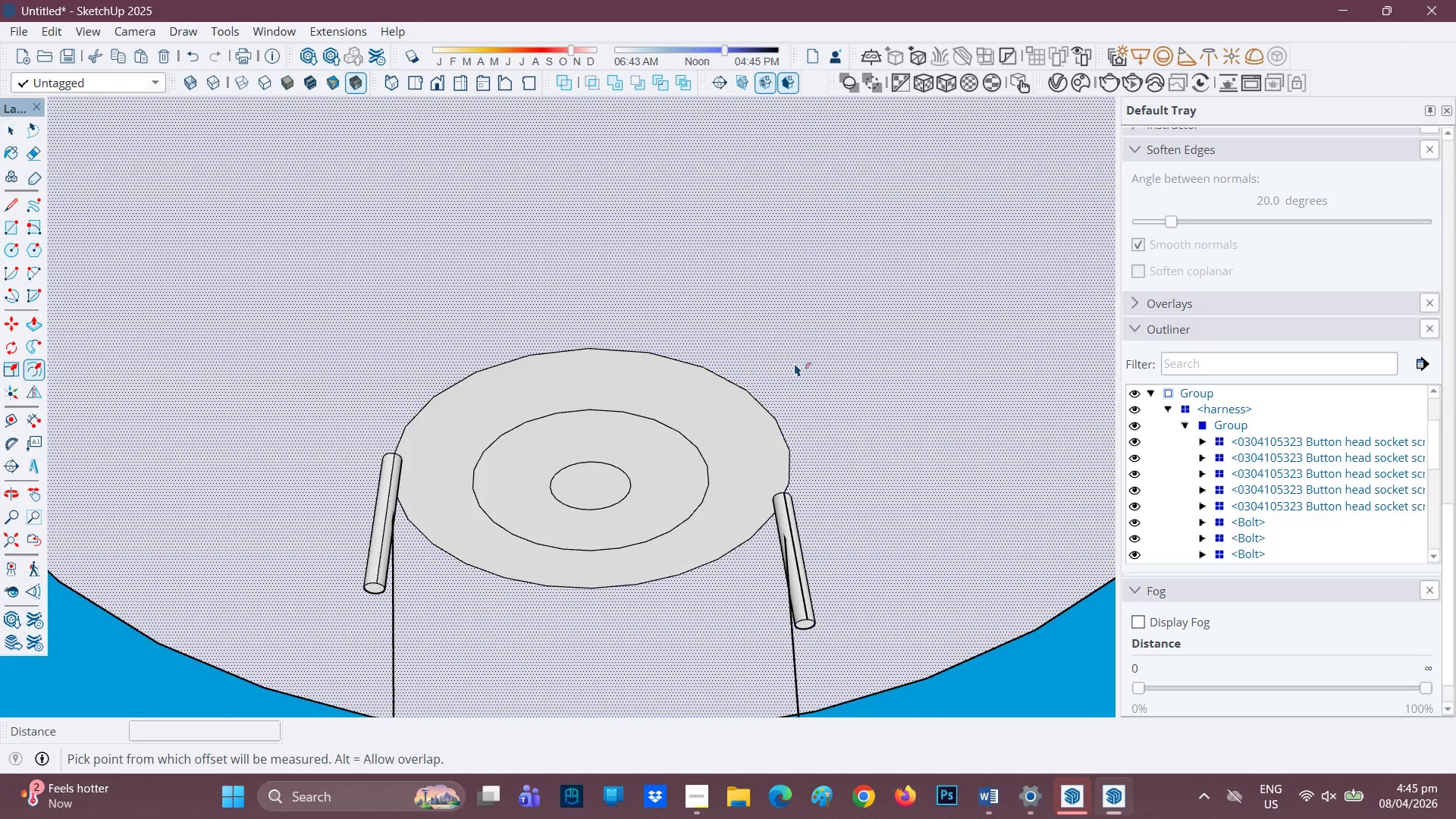 
left_click([795, 363])
 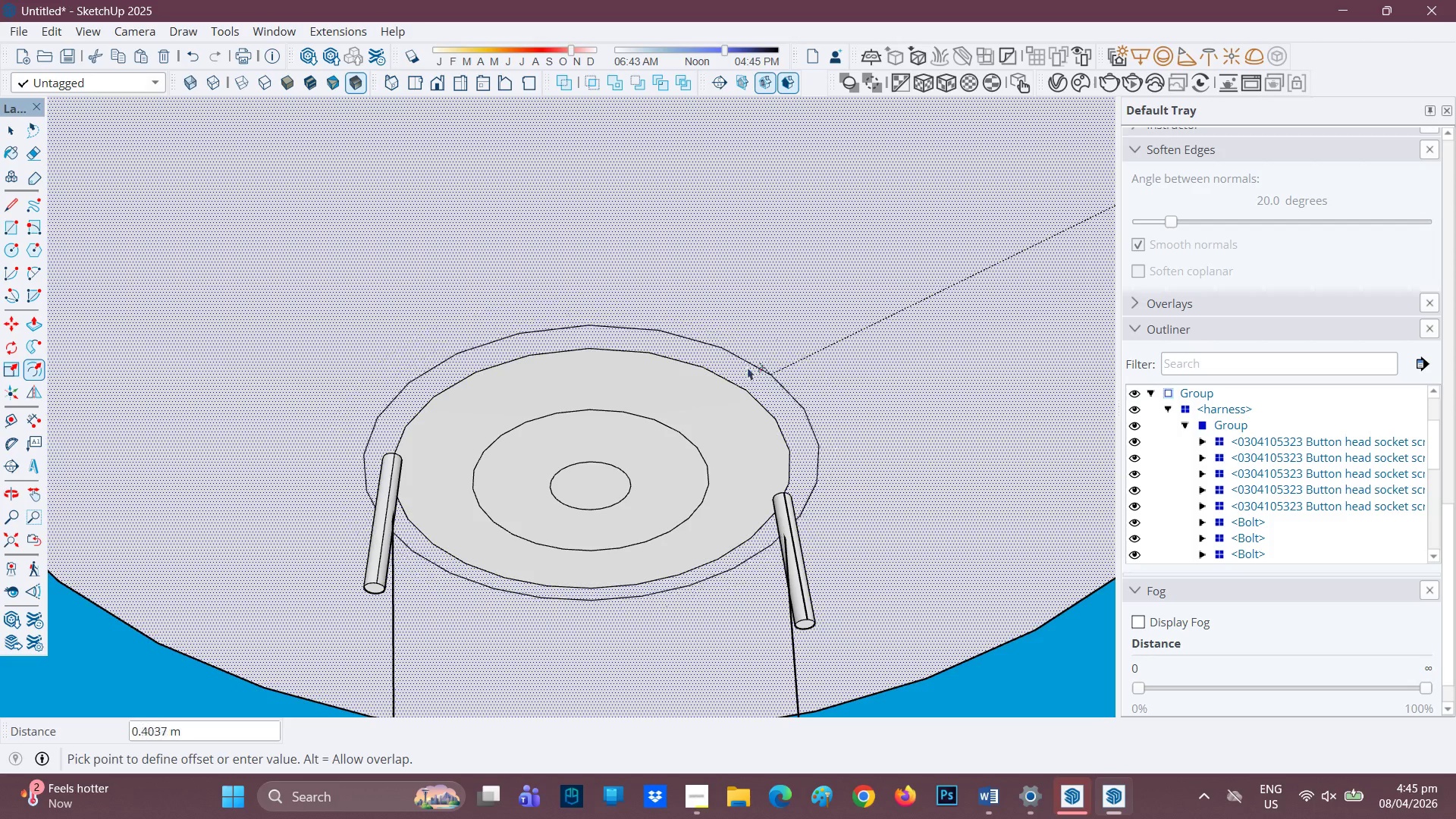 
left_click([758, 362])
 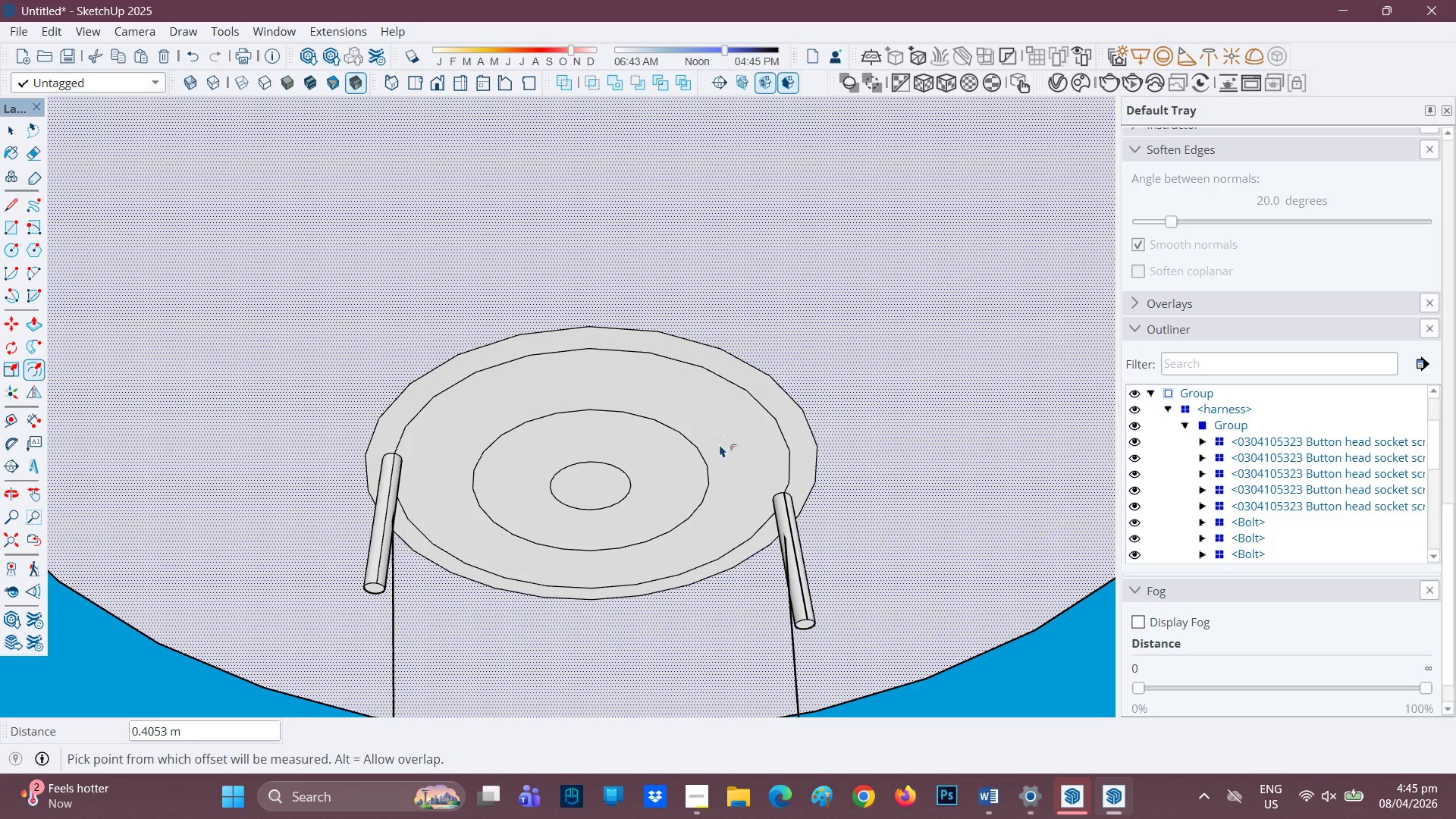 
key(E)
 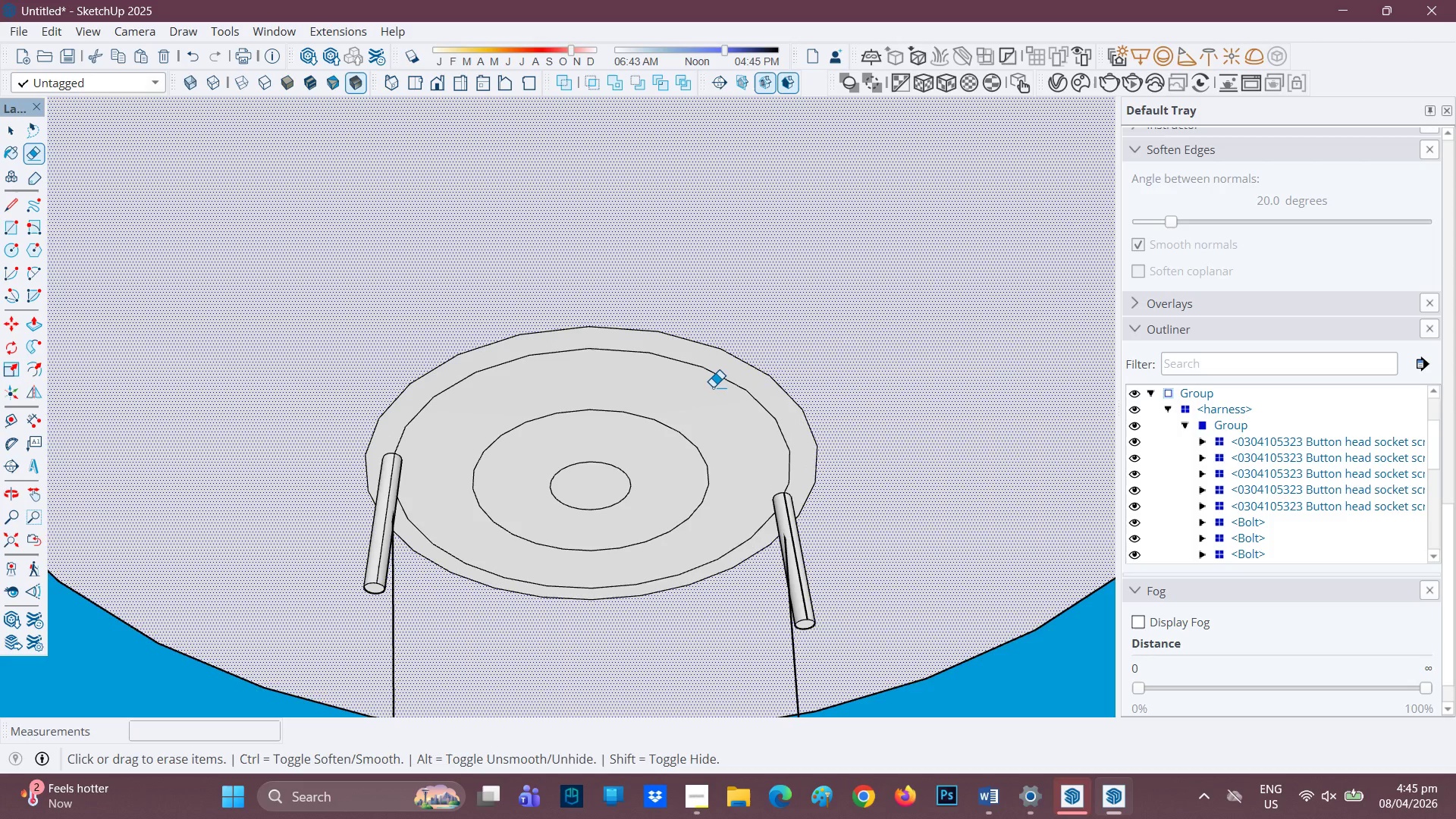 
left_click_drag(start_coordinate=[713, 387], to_coordinate=[728, 374])
 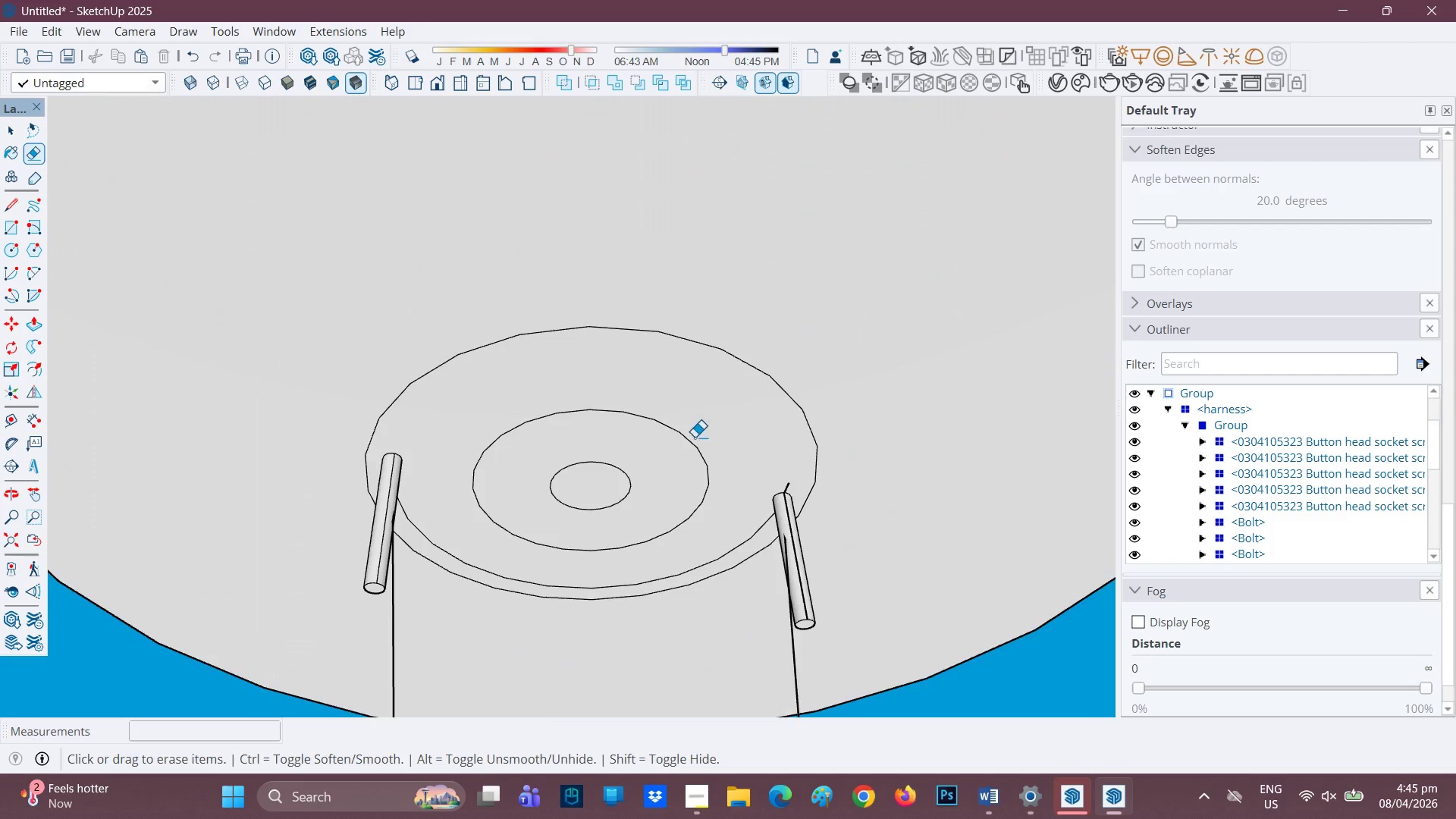 
scroll: coordinate [695, 436], scroll_direction: down, amount: 1.0
 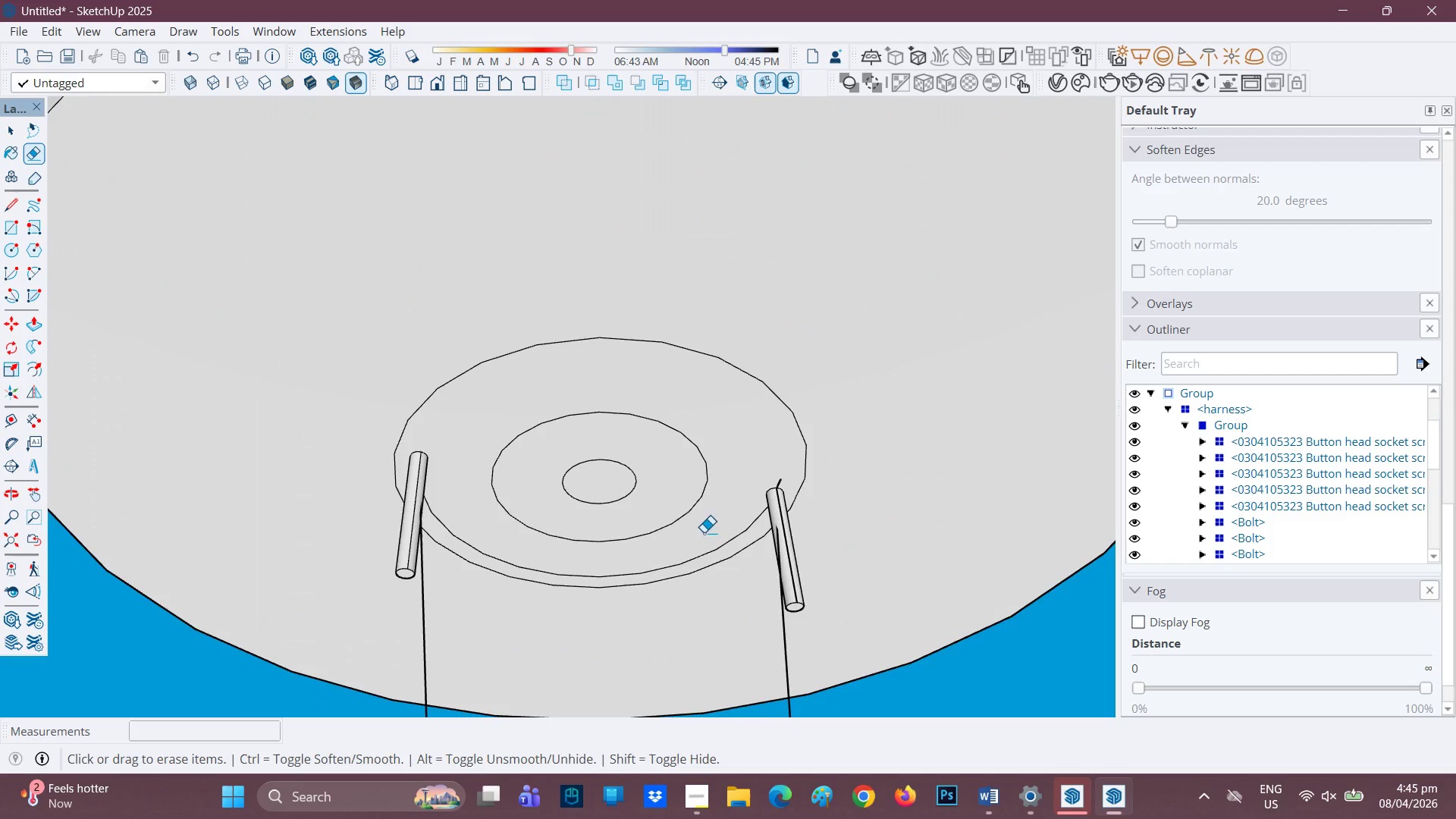 
left_click_drag(start_coordinate=[704, 535], to_coordinate=[704, 557])
 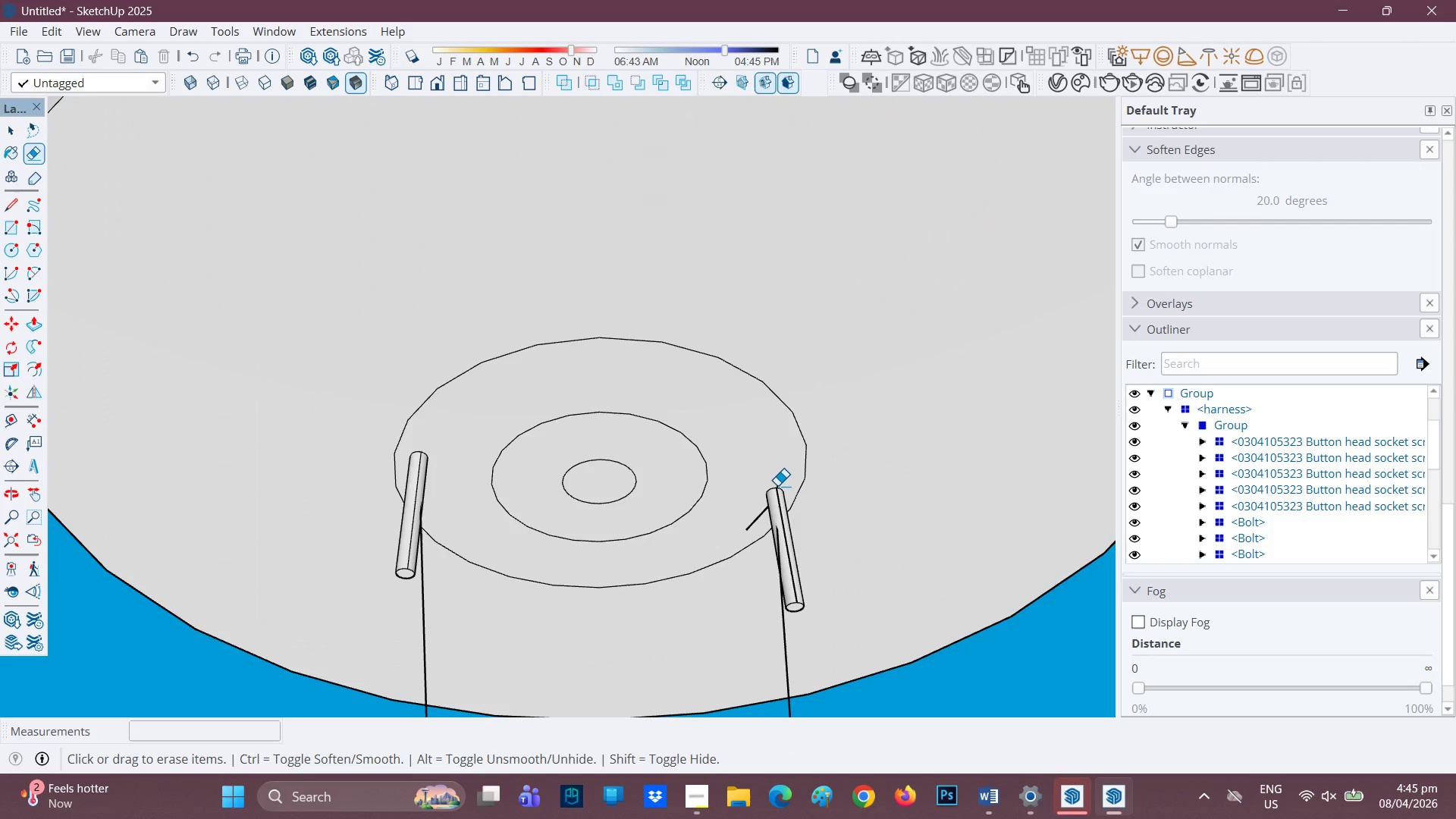 
left_click_drag(start_coordinate=[777, 485], to_coordinate=[782, 485])
 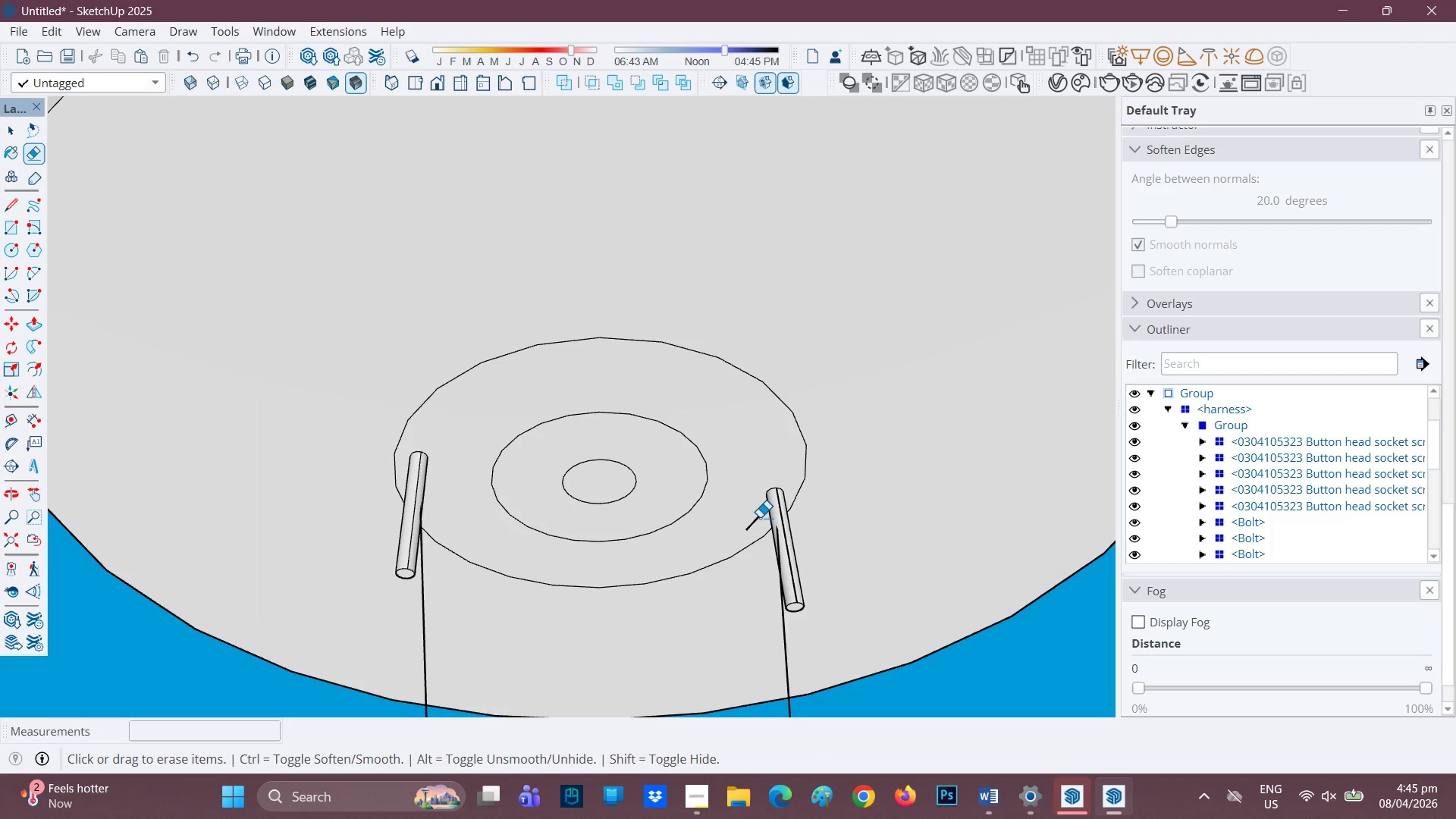 
left_click_drag(start_coordinate=[761, 517], to_coordinate=[755, 527])
 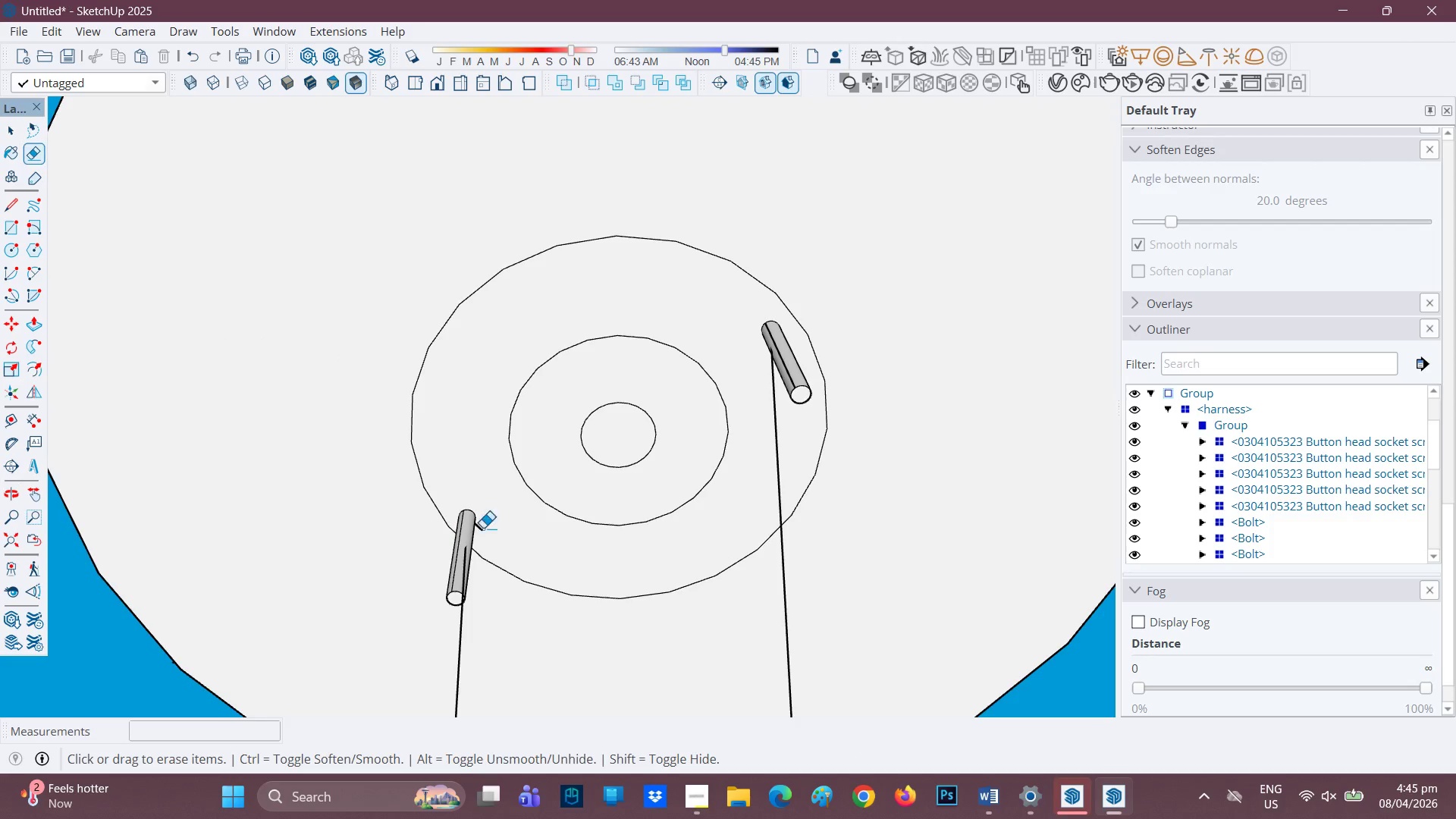 
left_click_drag(start_coordinate=[491, 524], to_coordinate=[482, 538])
 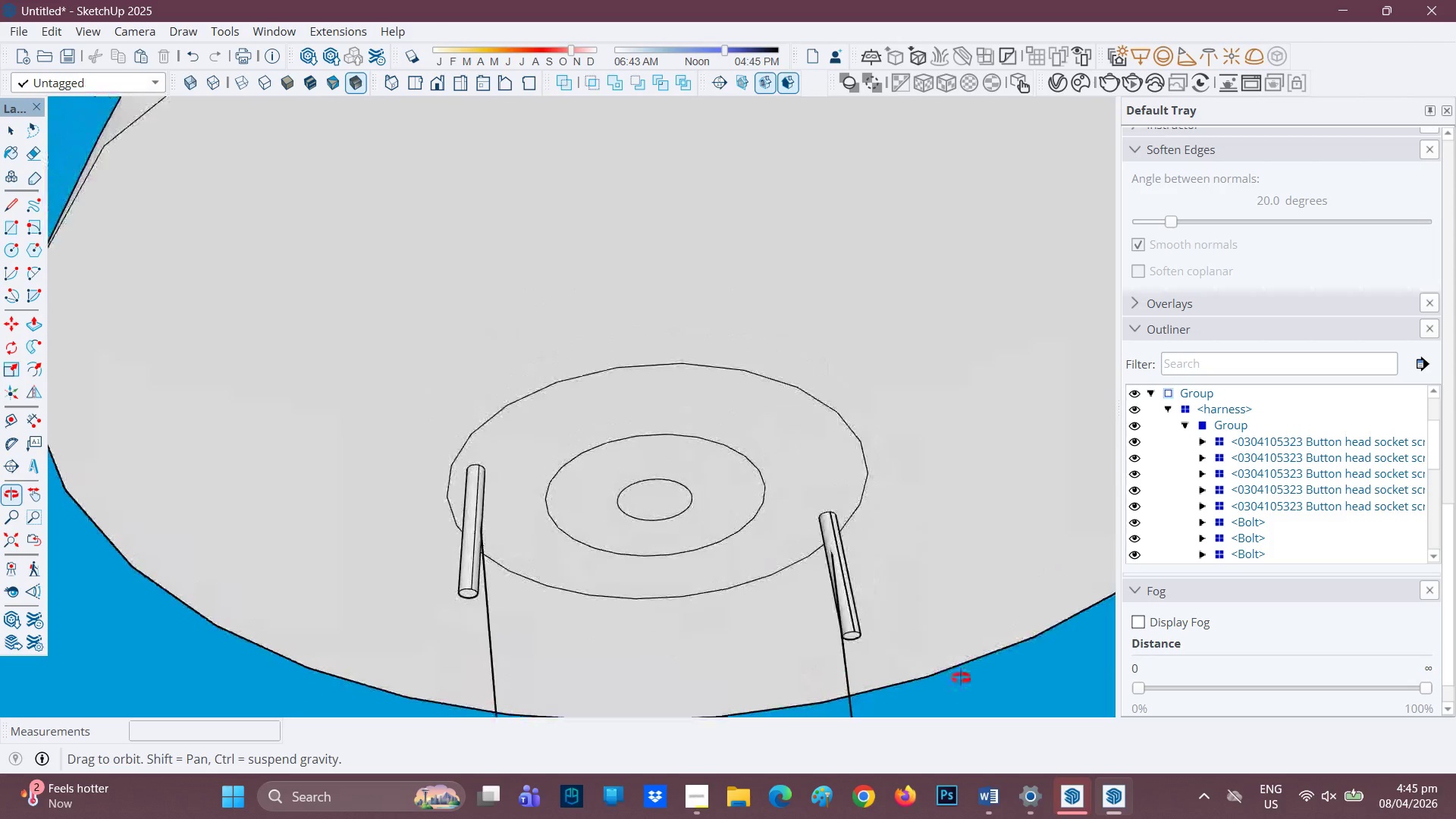 
scroll: coordinate [772, 698], scroll_direction: down, amount: 2.0
 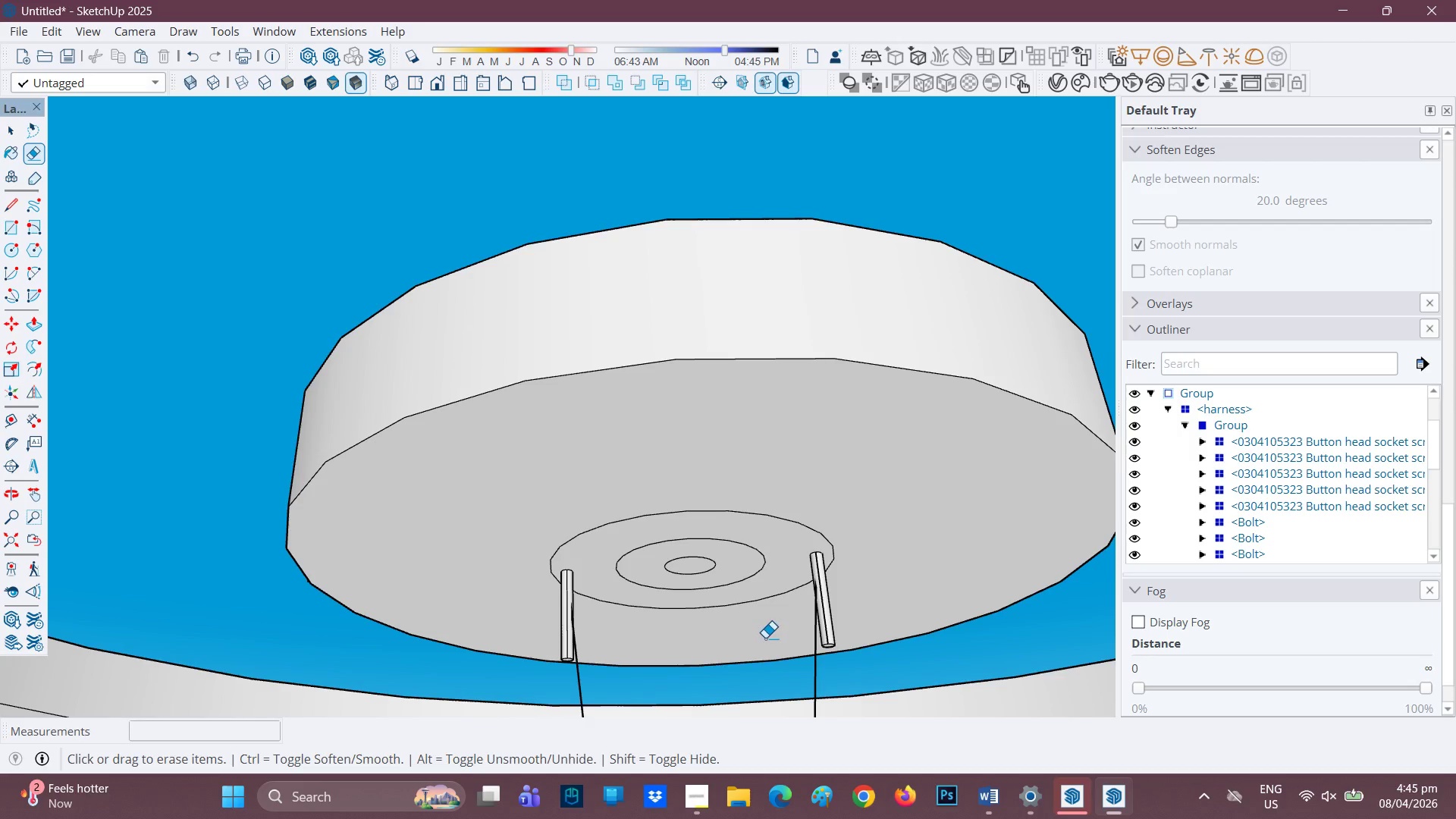 
key(H)
 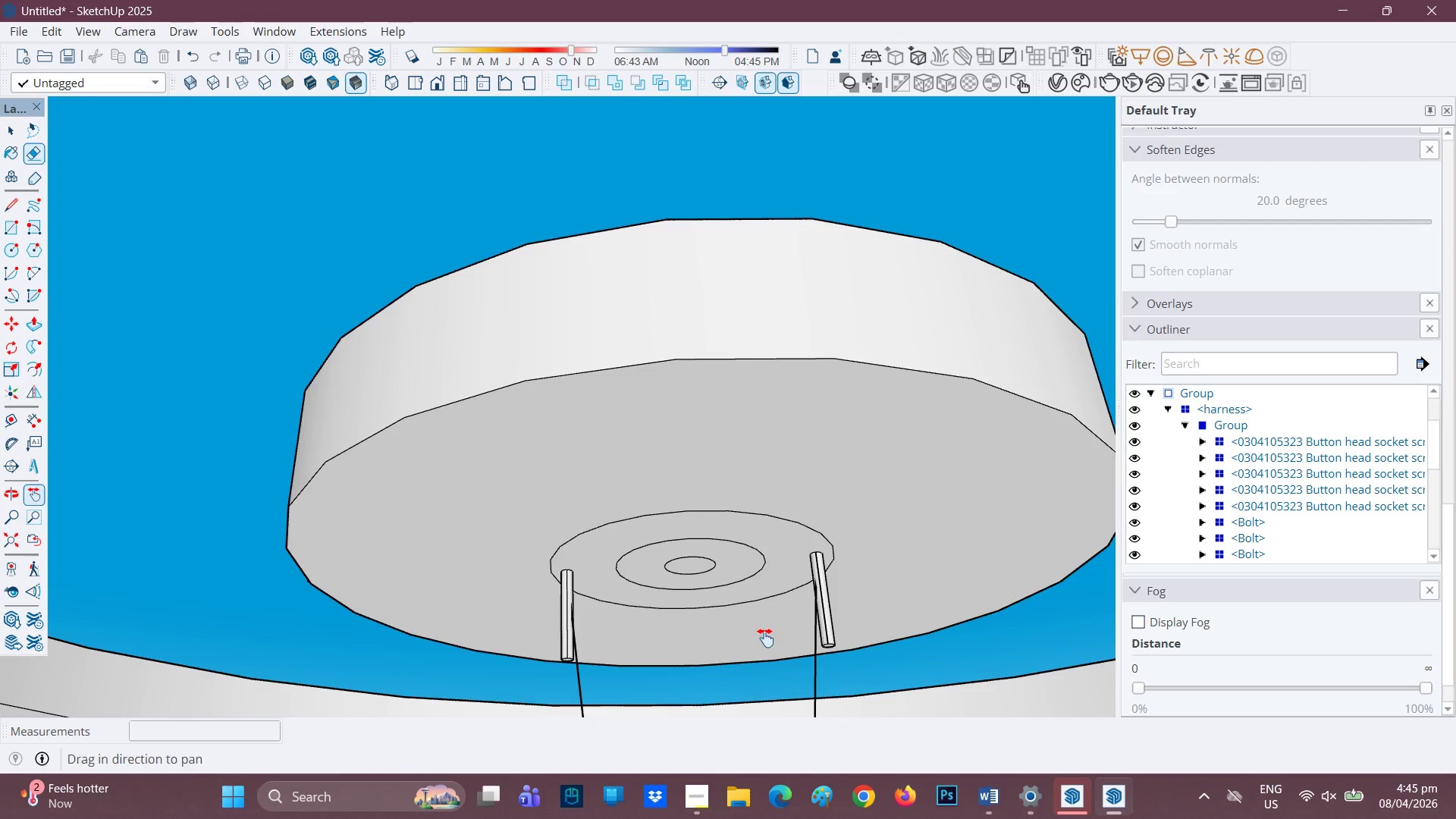 
left_click_drag(start_coordinate=[765, 638], to_coordinate=[703, 384])
 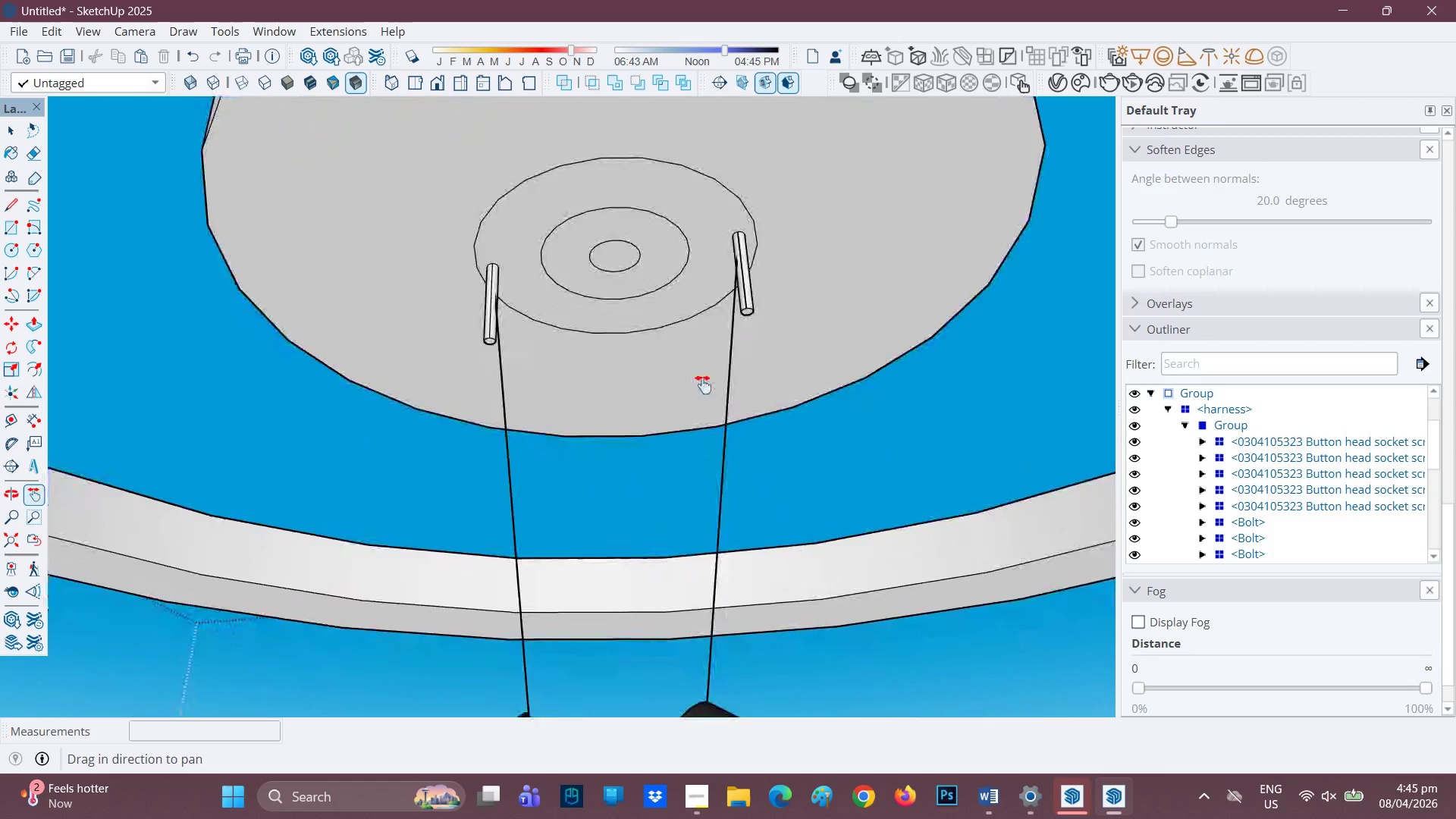 
scroll: coordinate [698, 400], scroll_direction: down, amount: 3.0
 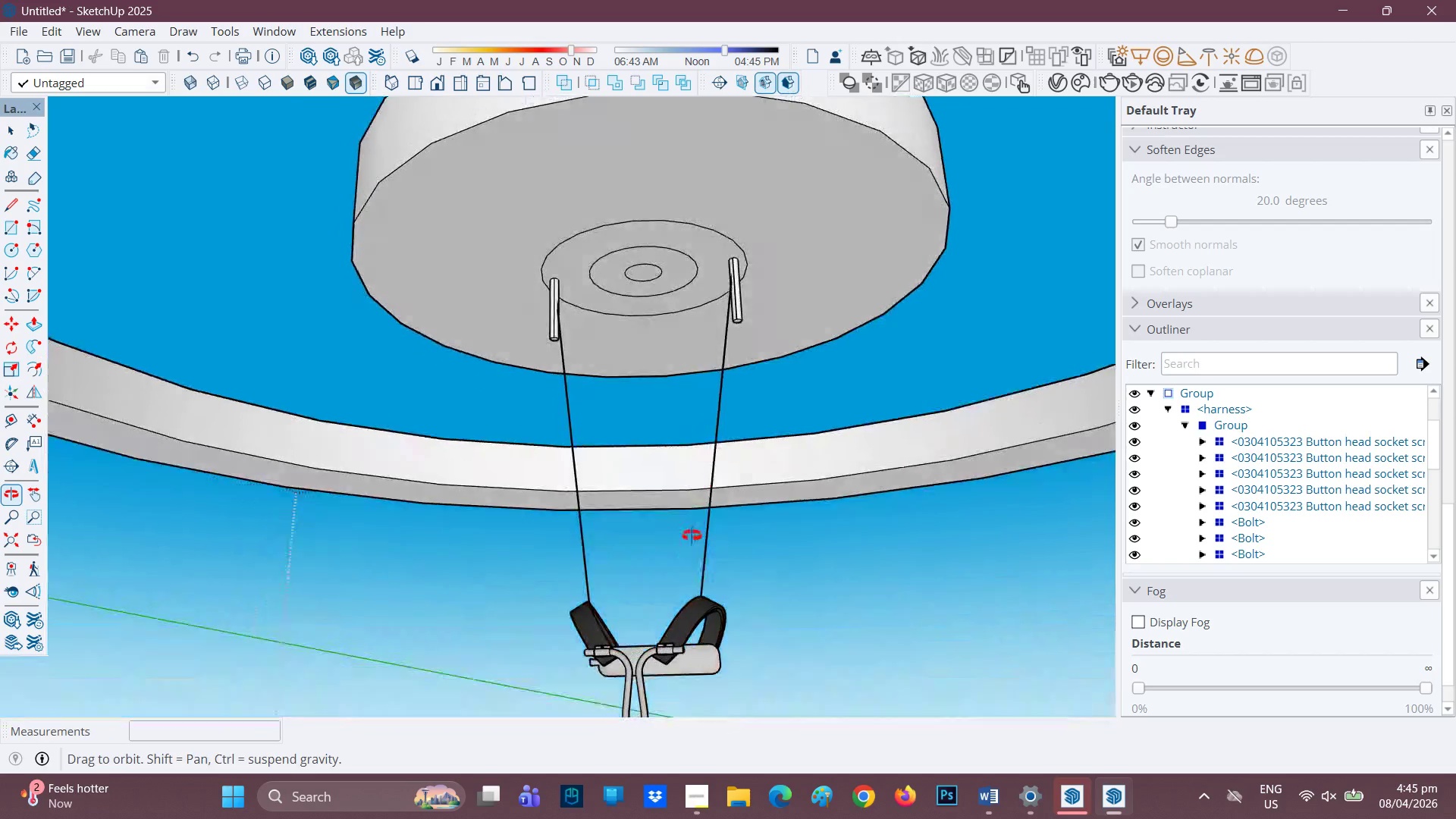 
scroll: coordinate [713, 301], scroll_direction: up, amount: 3.0
 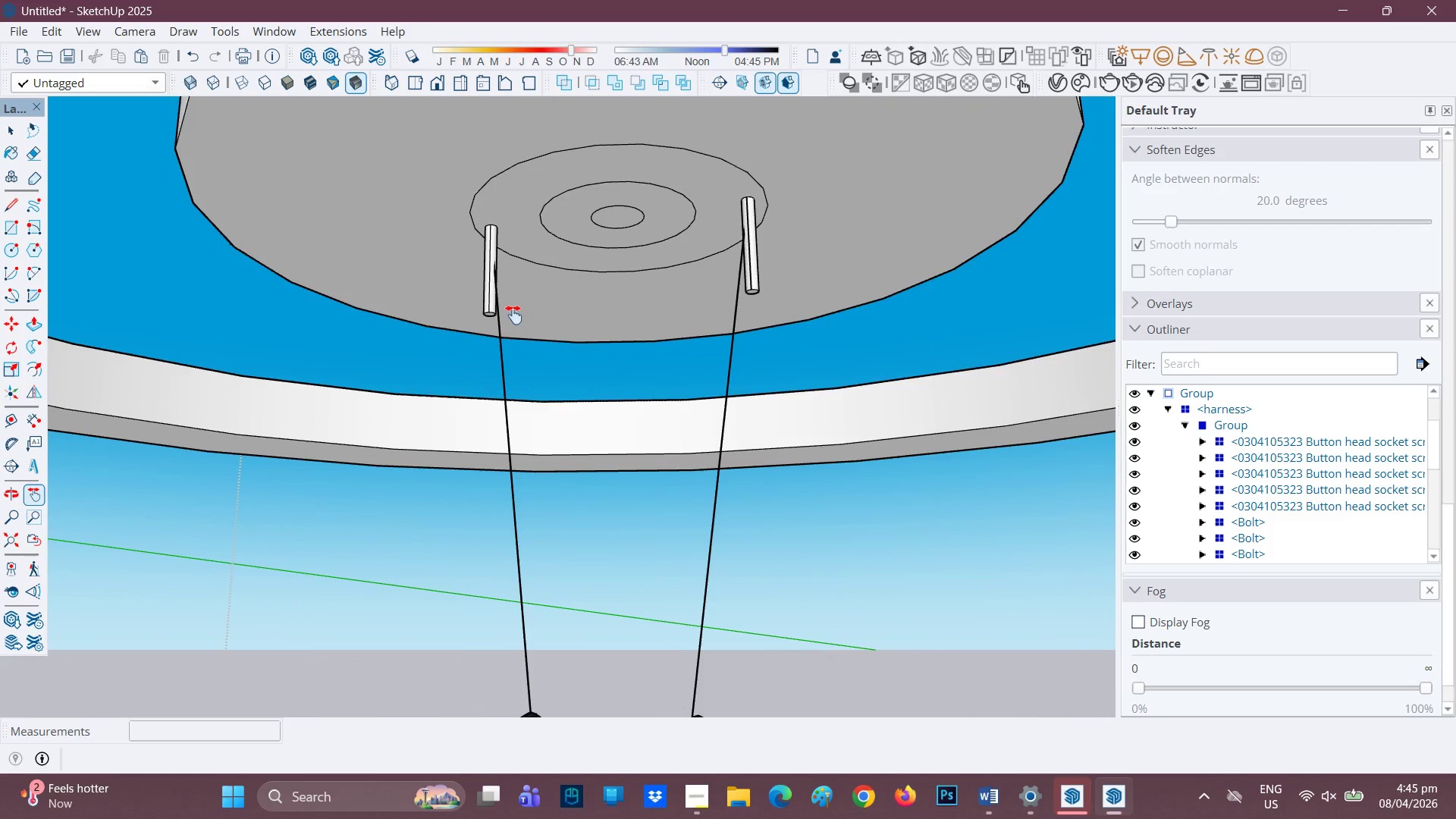 
scroll: coordinate [513, 325], scroll_direction: down, amount: 1.0
 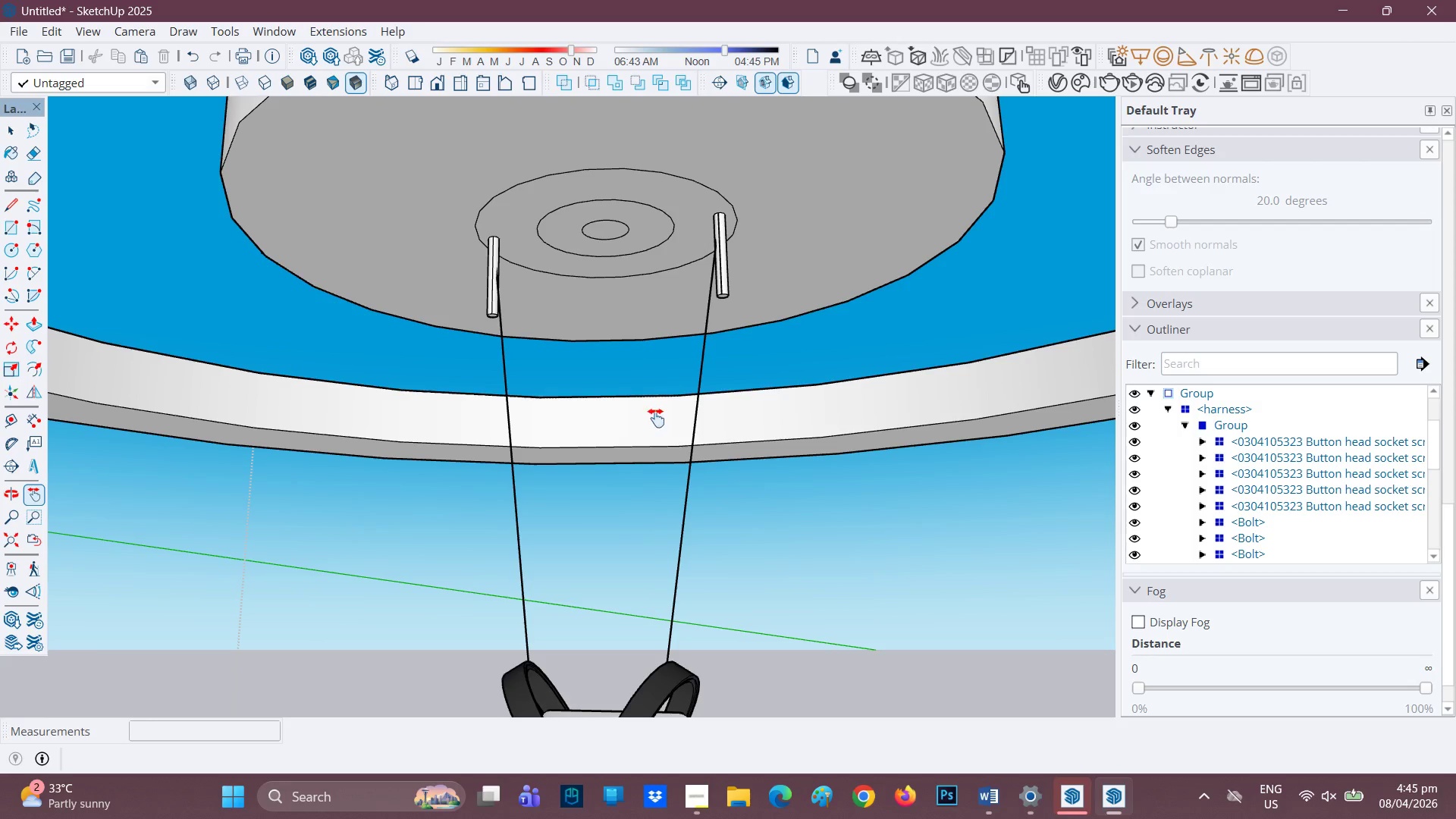 
scroll: coordinate [601, 224], scroll_direction: up, amount: 2.0
 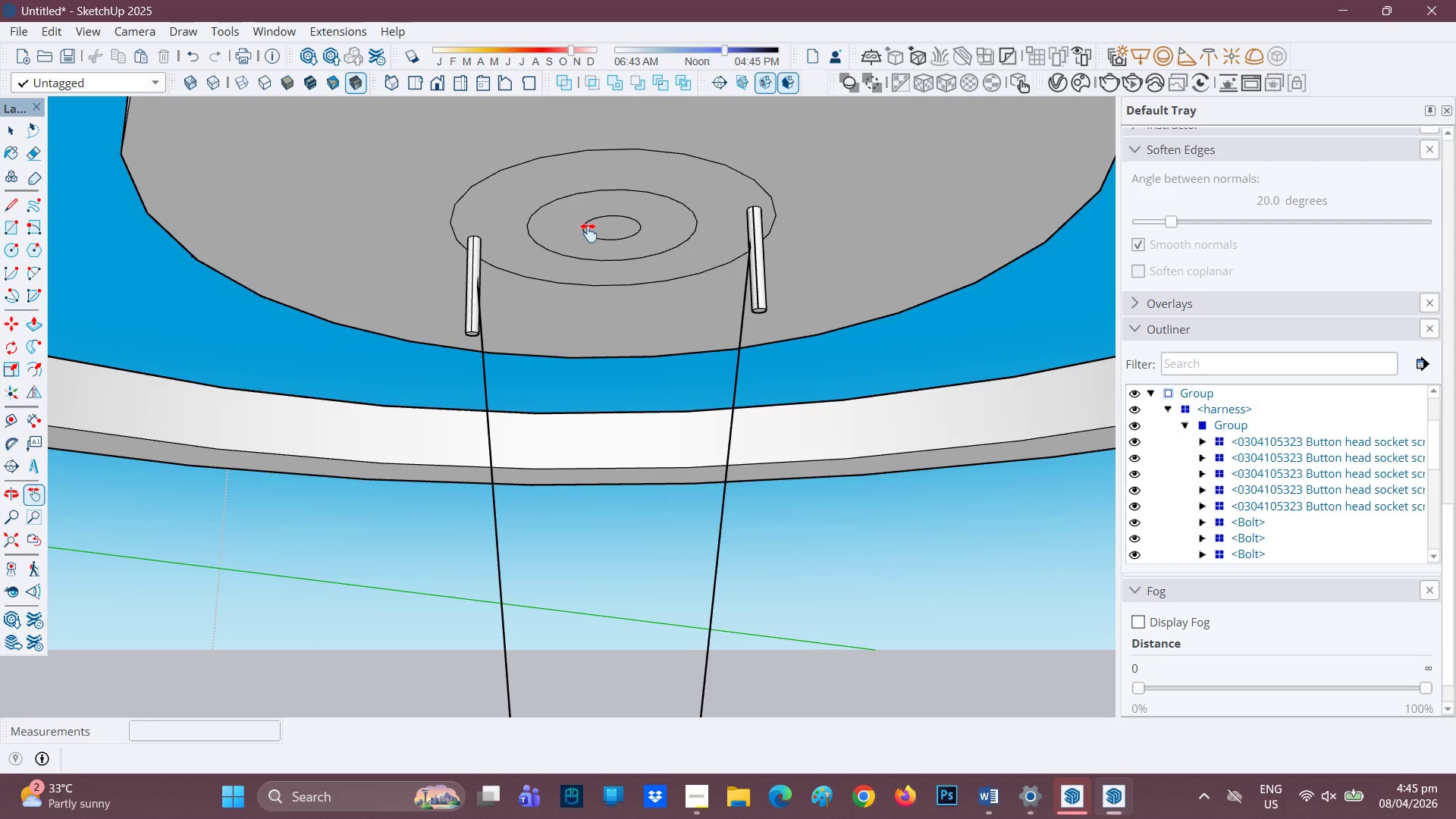 
wait(5.09)
 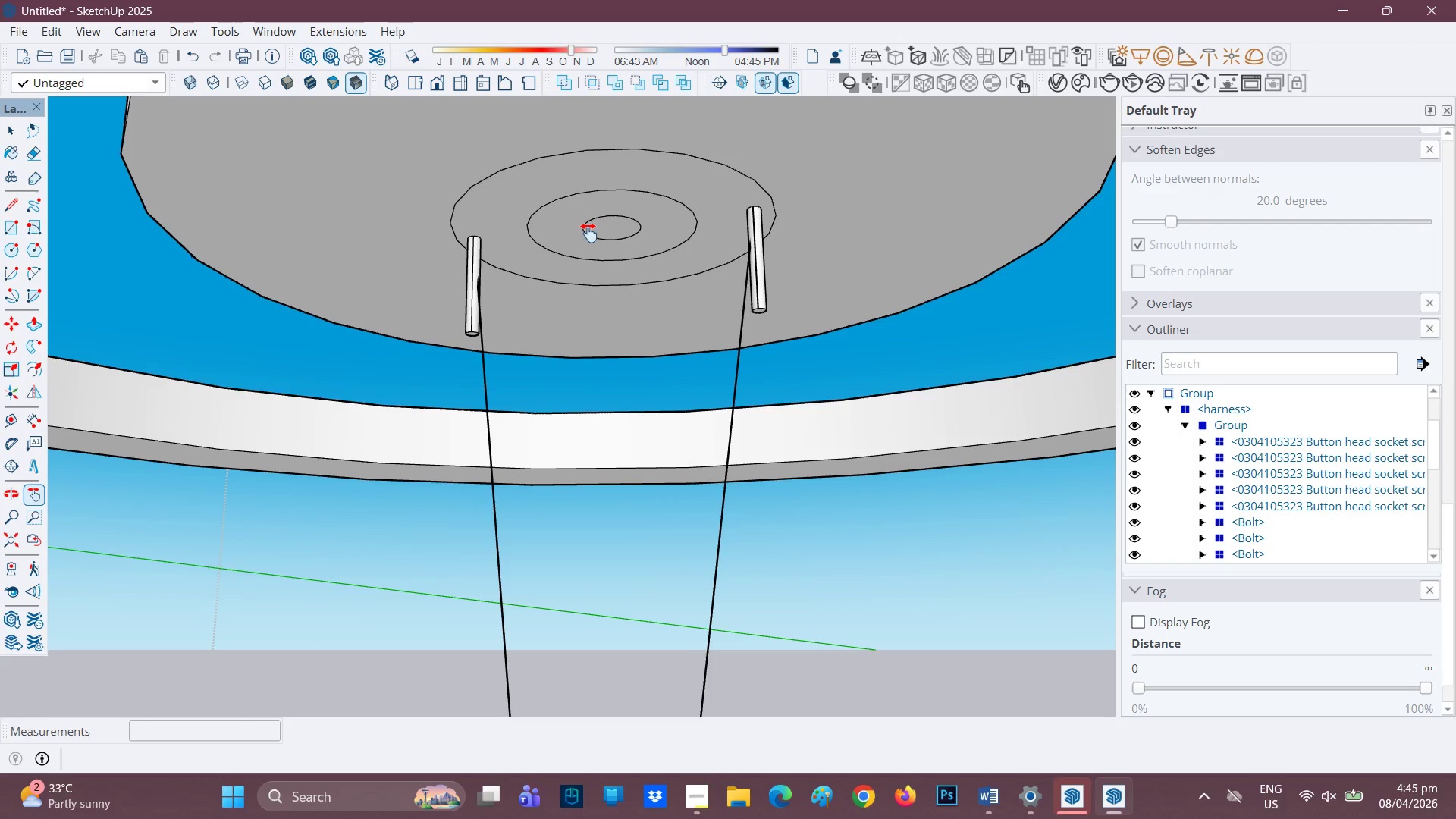 
scroll: coordinate [667, 224], scroll_direction: down, amount: 1.0
 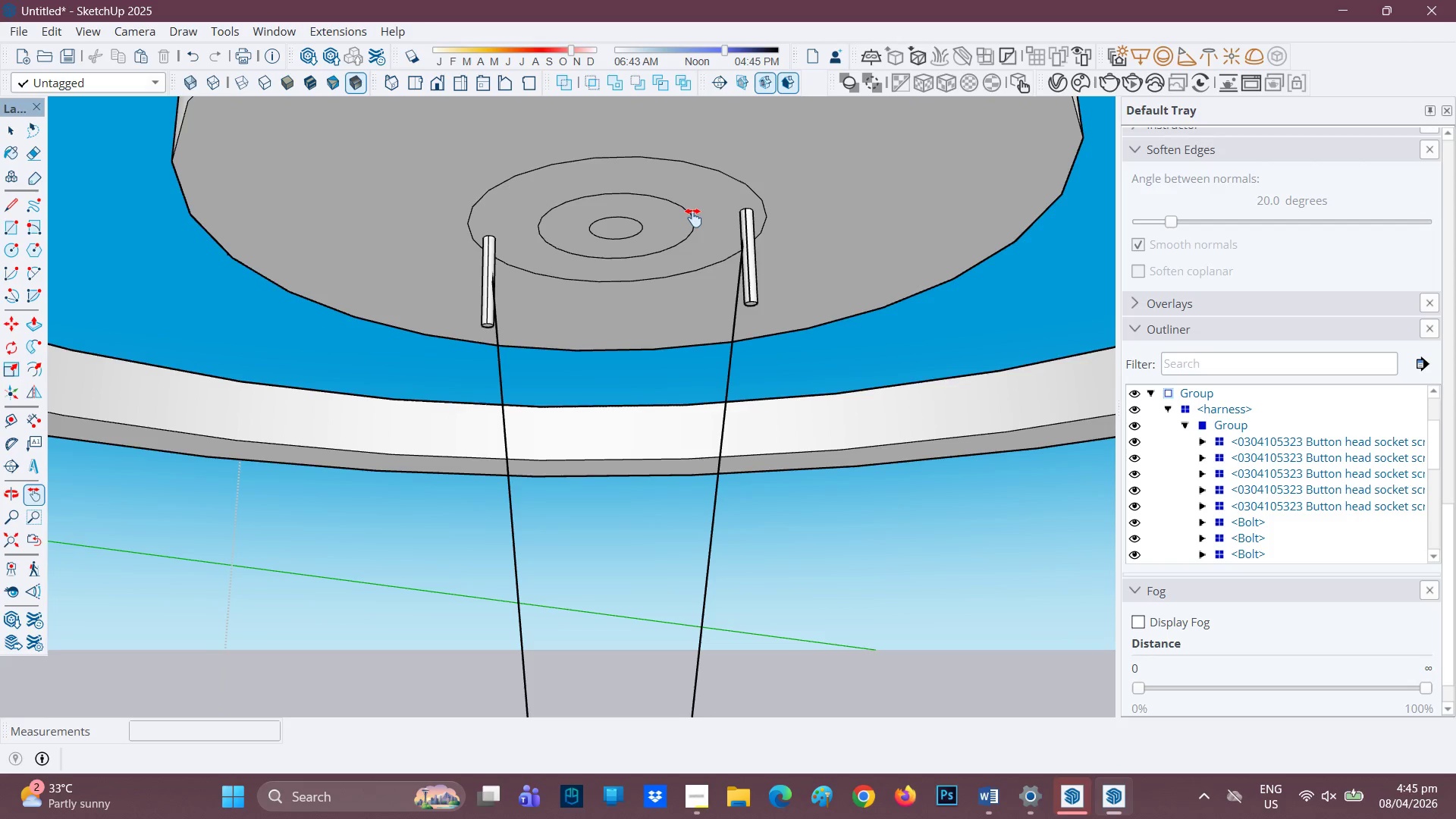 
key(P)
 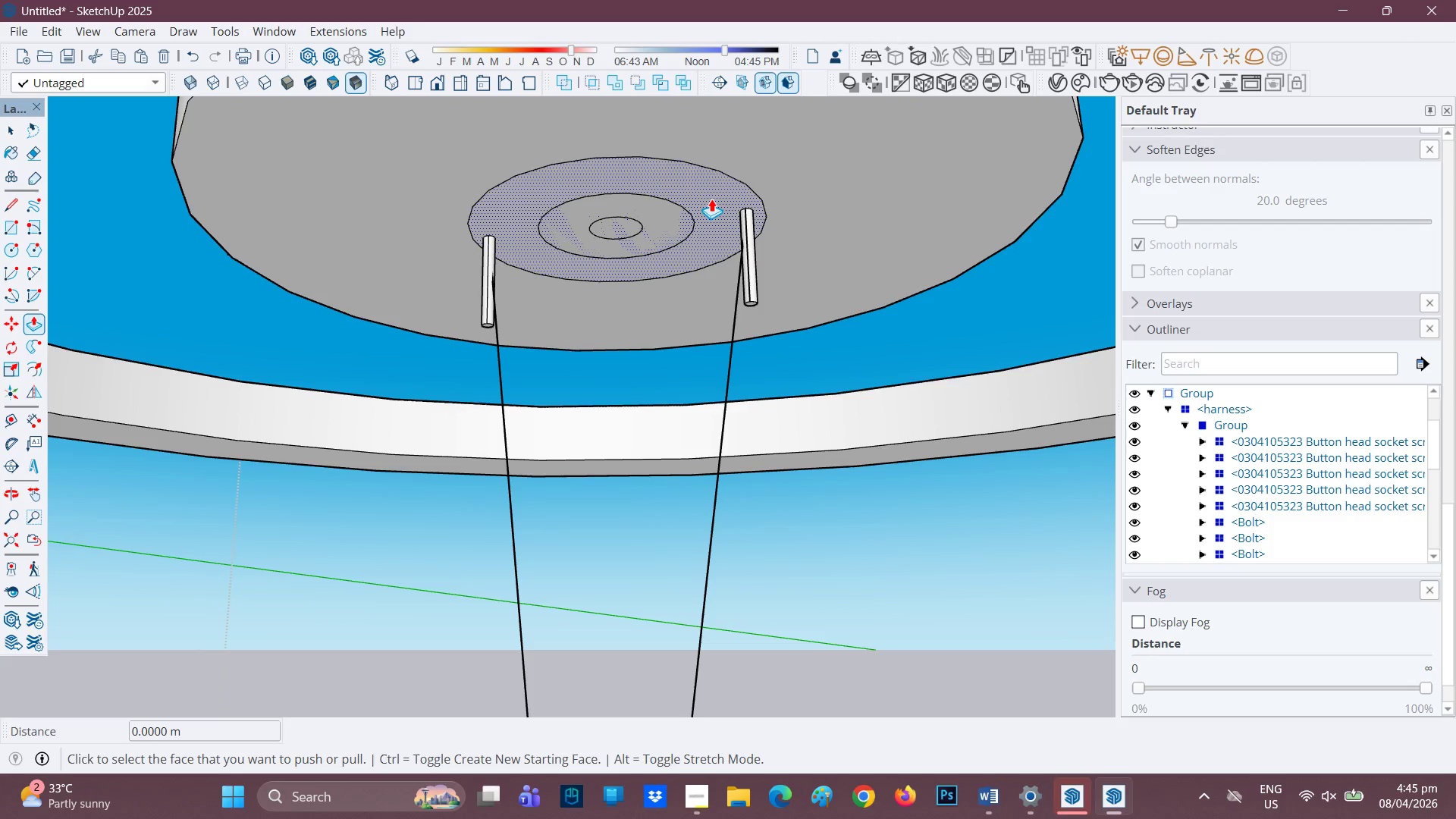 
left_click([711, 199])
 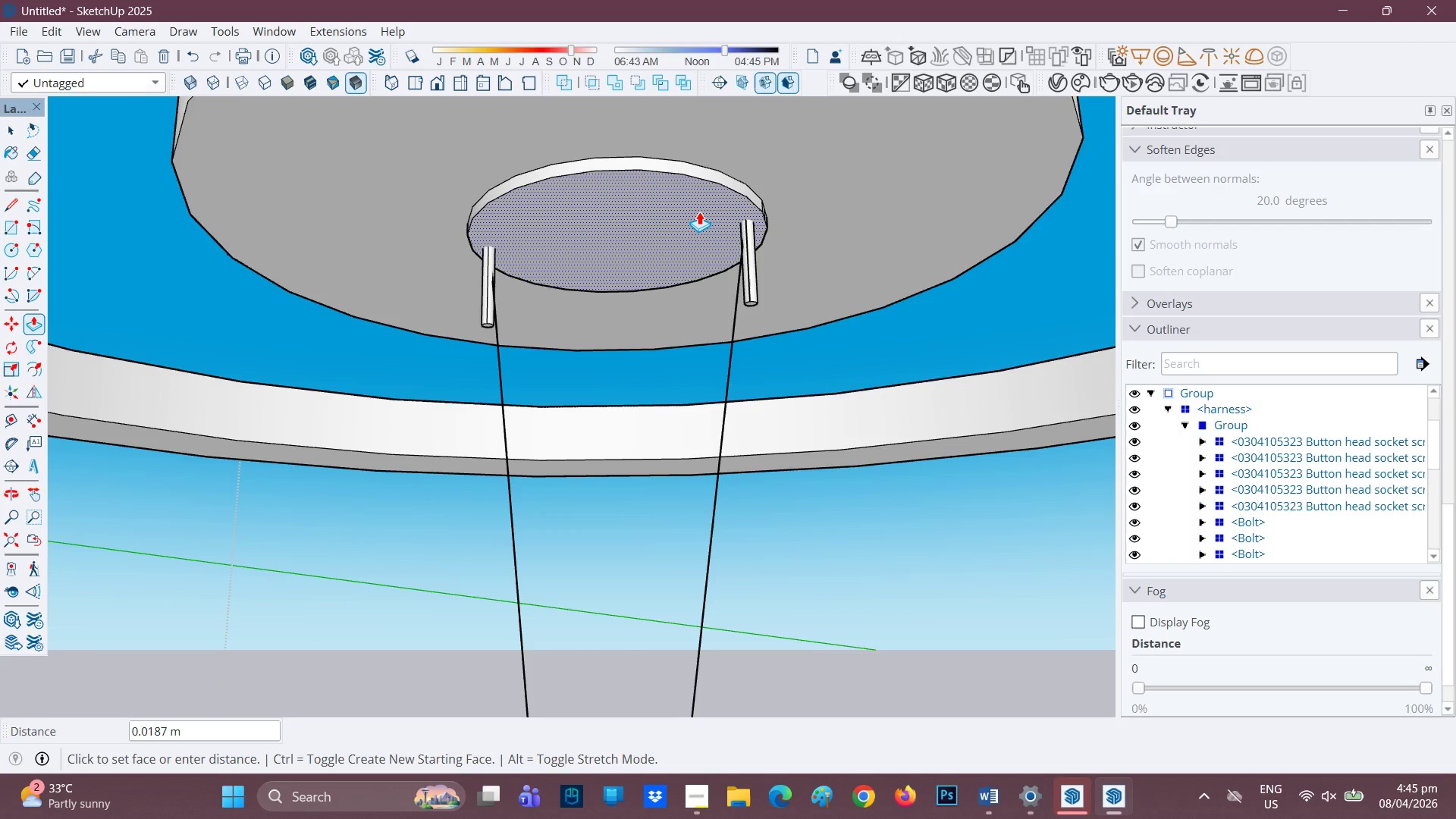 
wait(6.38)
 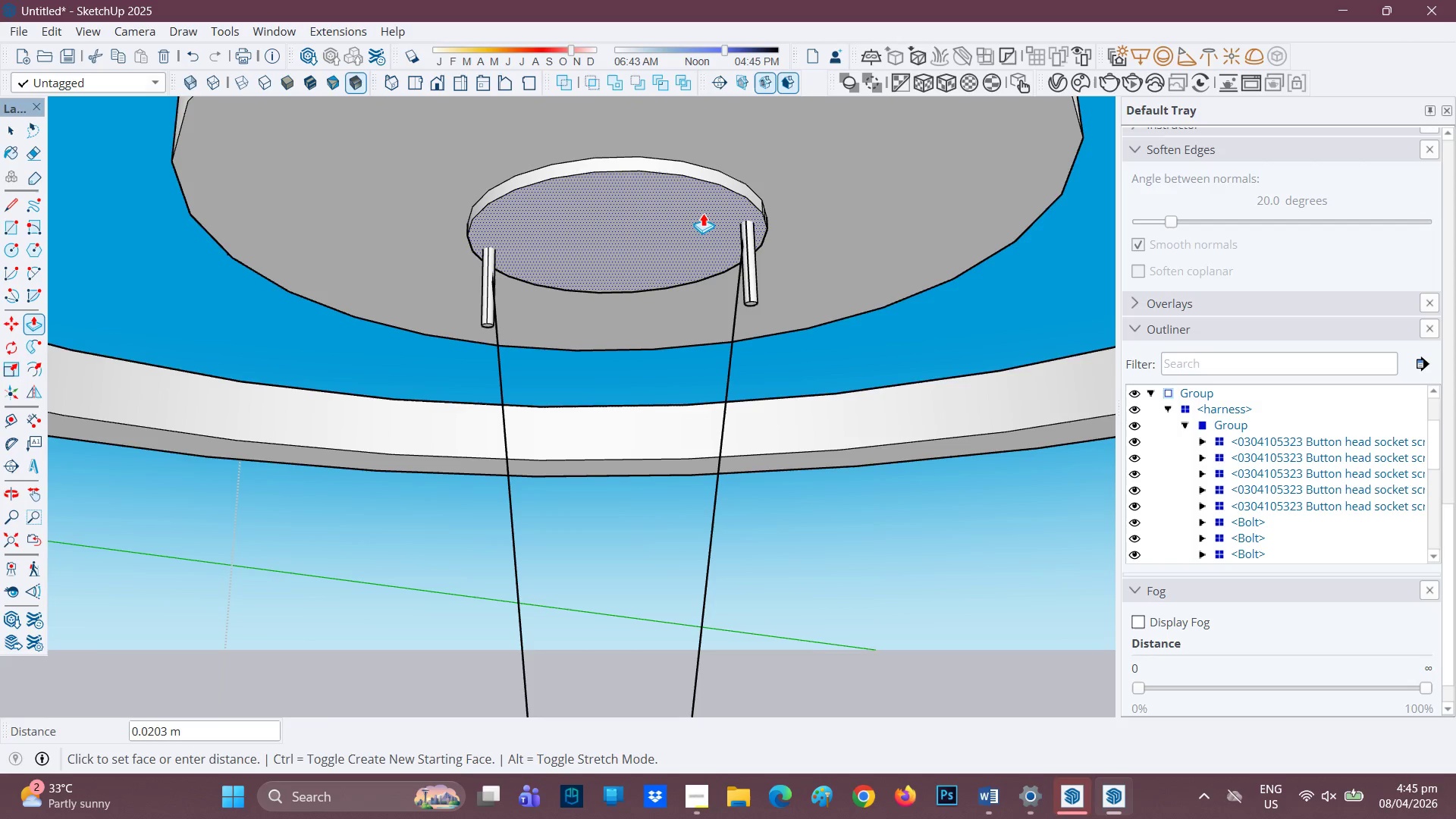 
key(Space)
 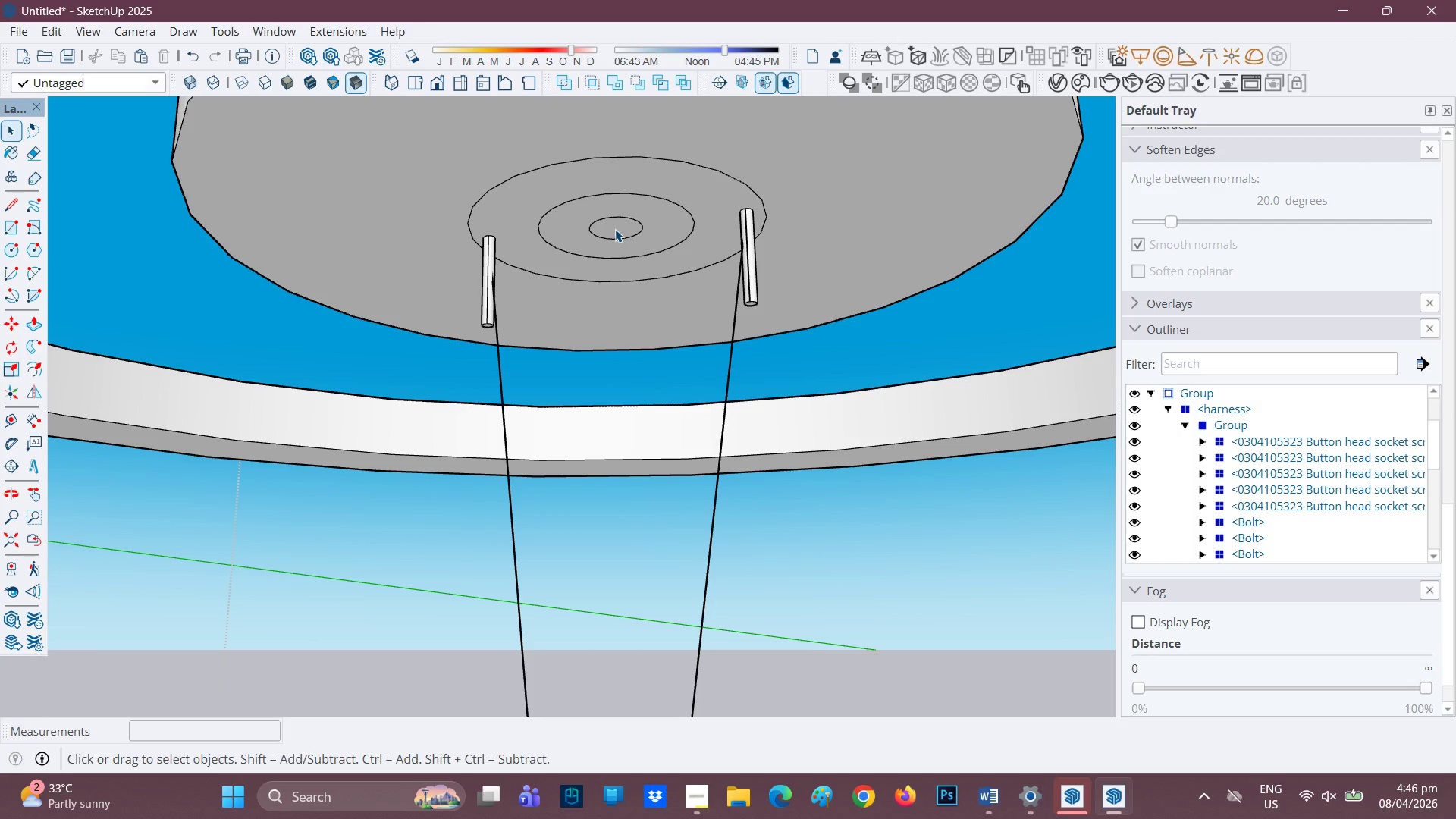 
key(P)
 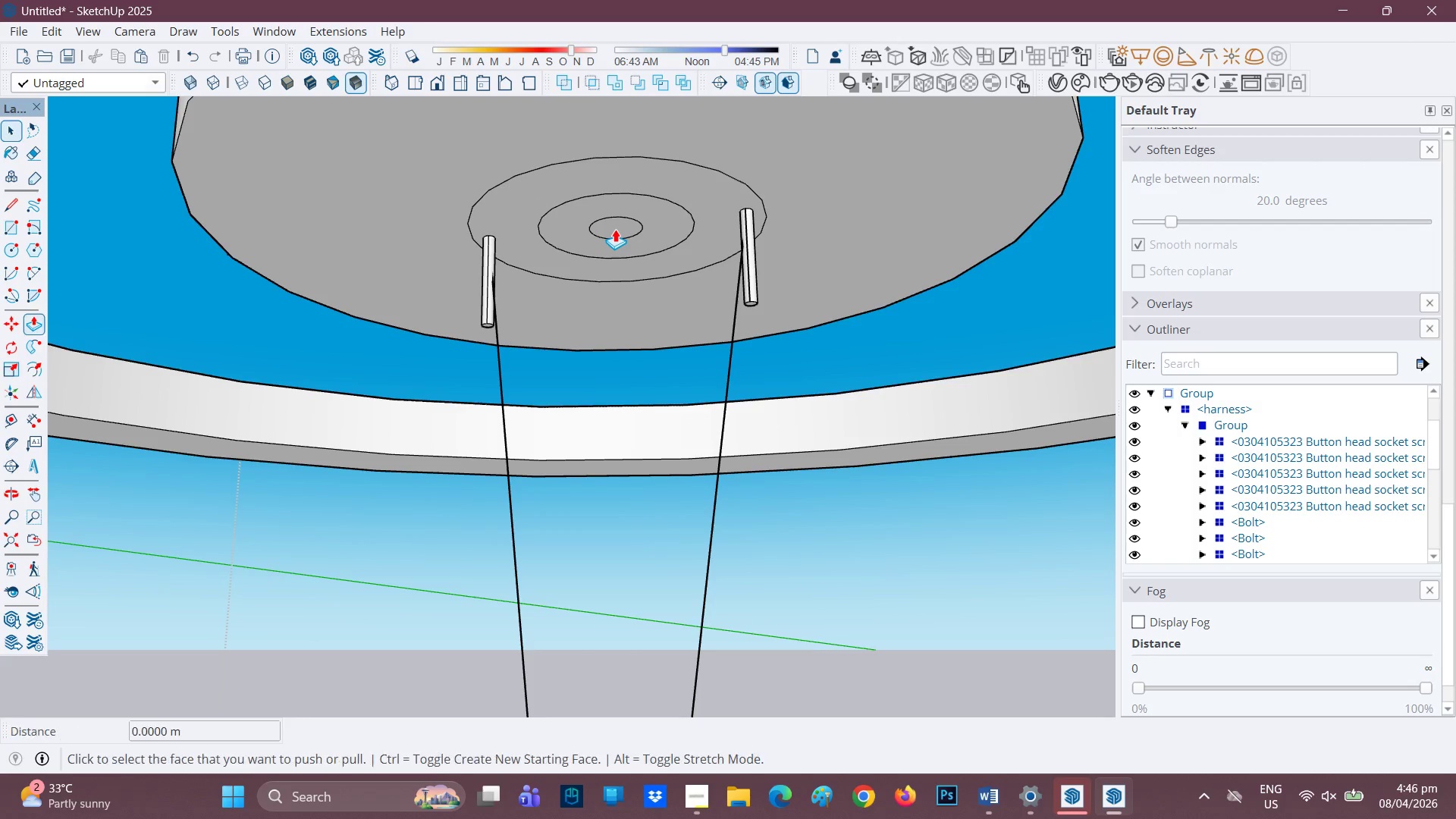 
left_click([615, 229])
 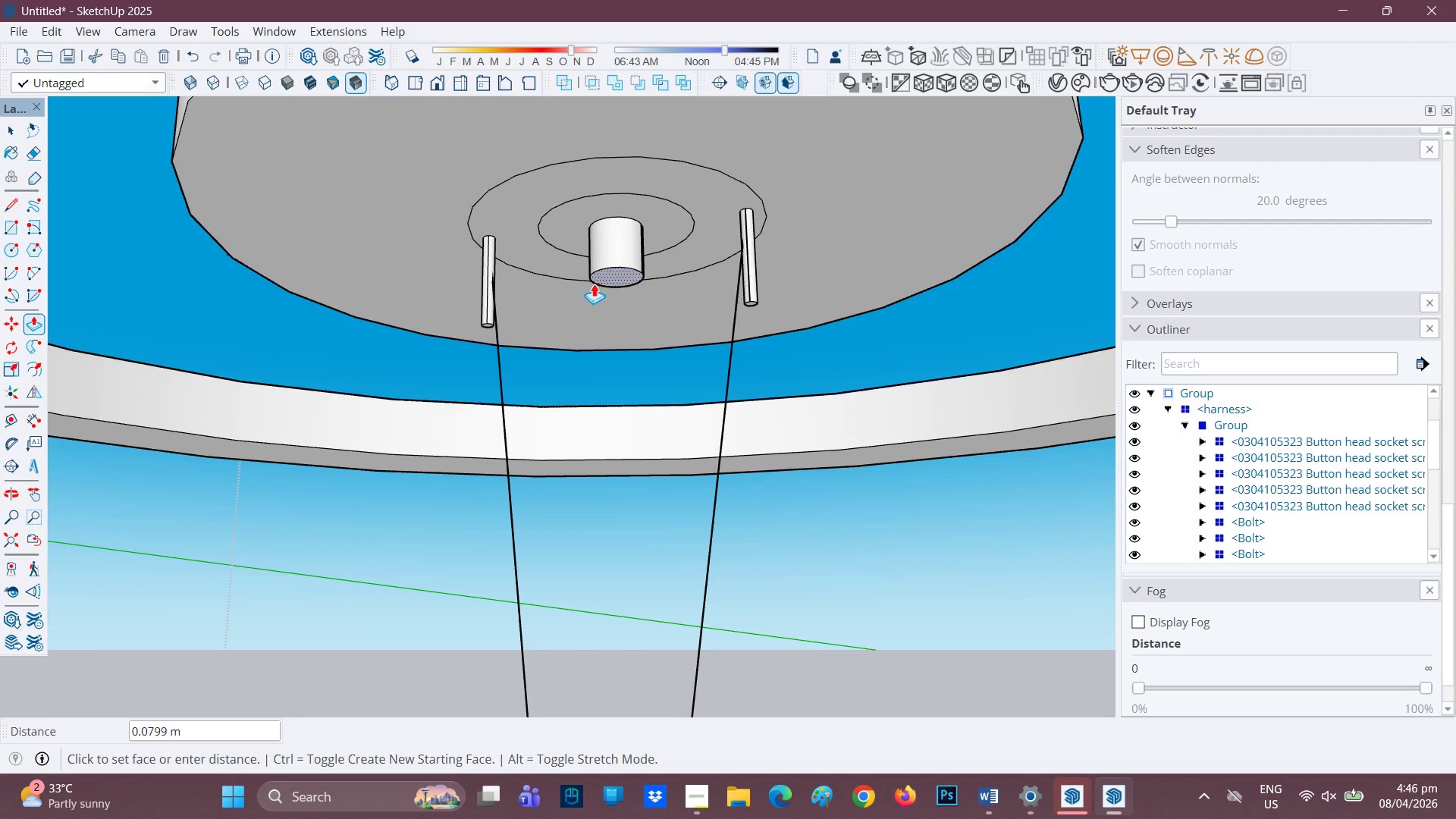 
left_click([602, 279])
 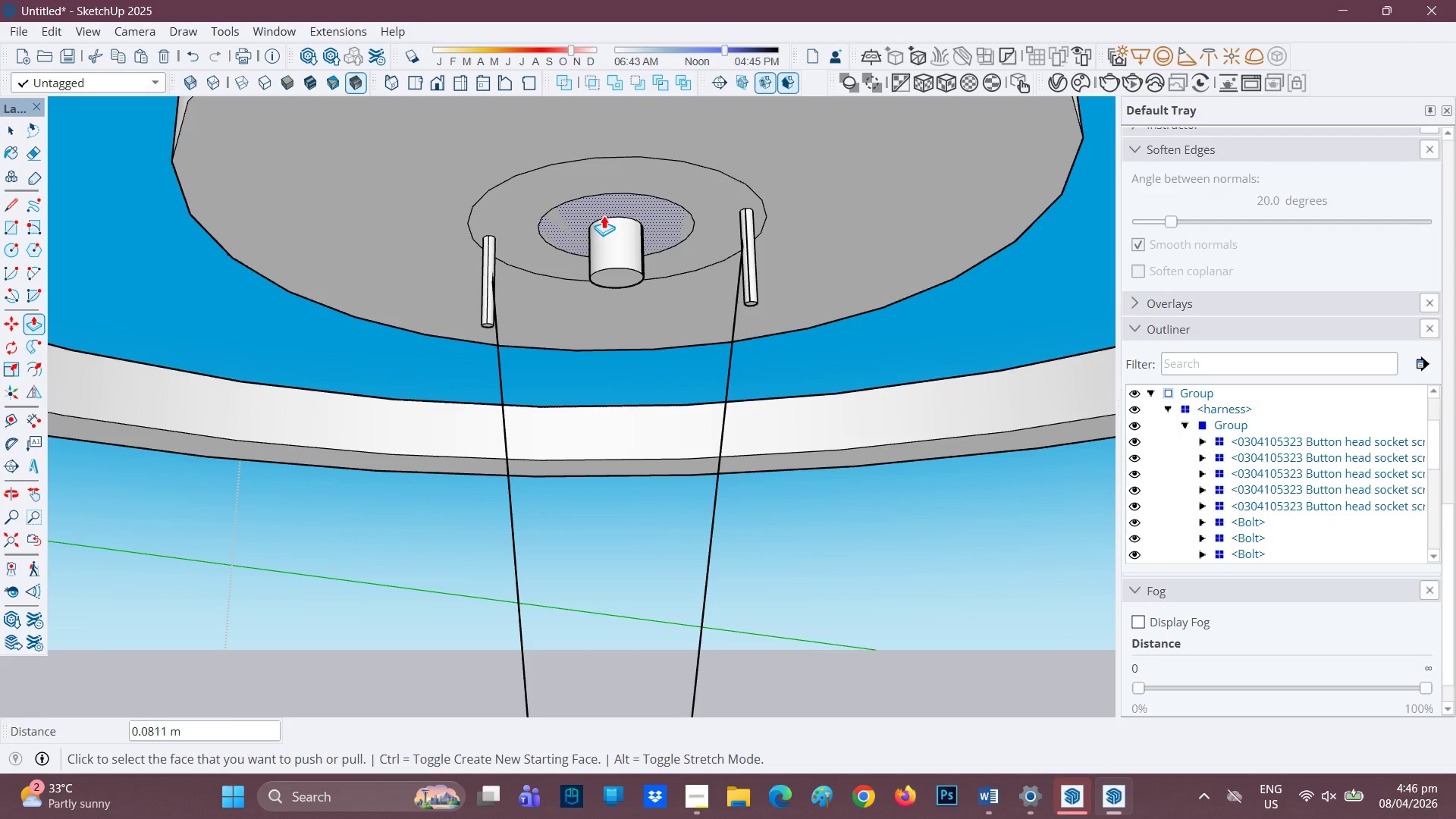 
left_click([603, 212])
 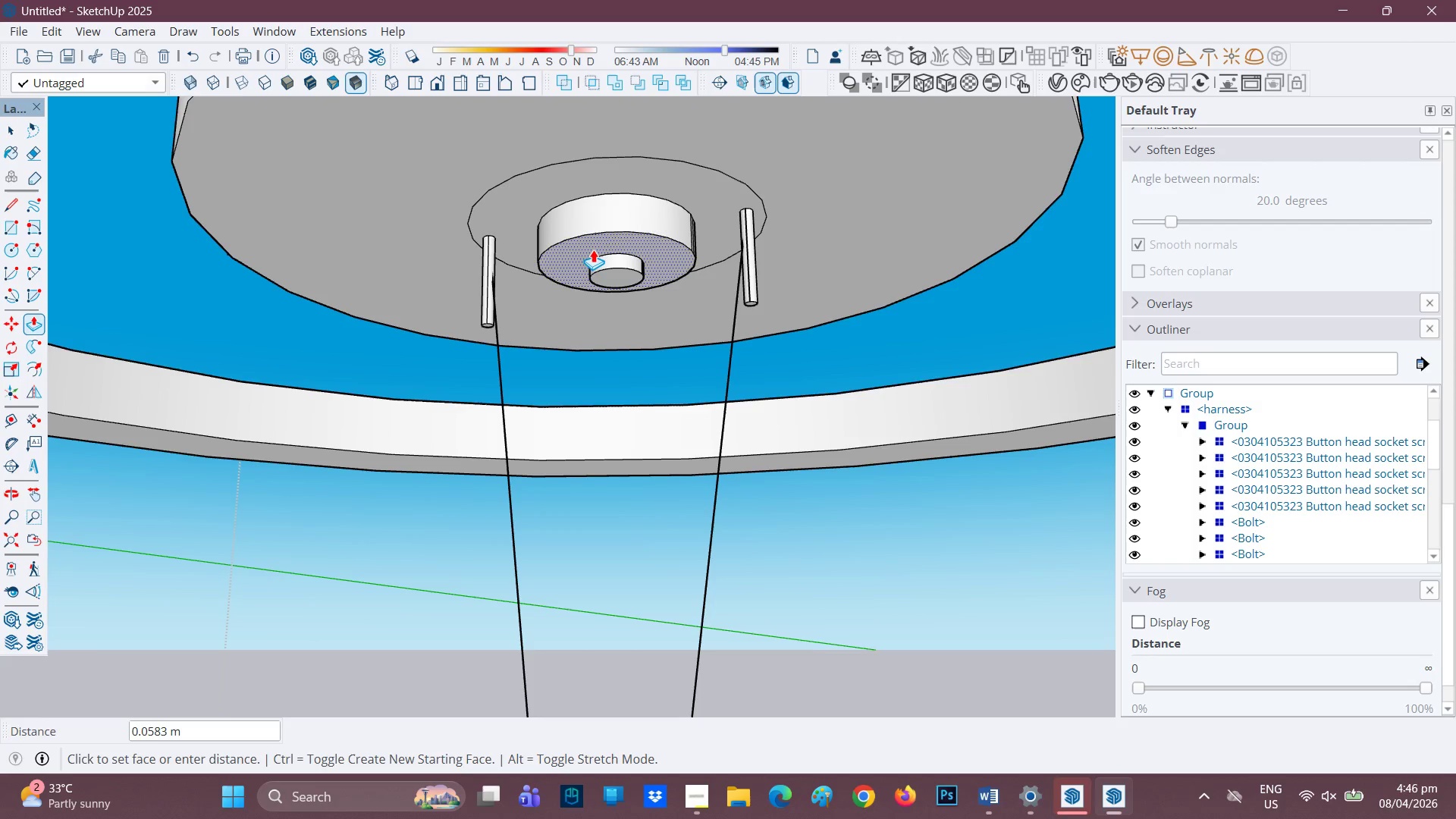 
left_click([592, 251])
 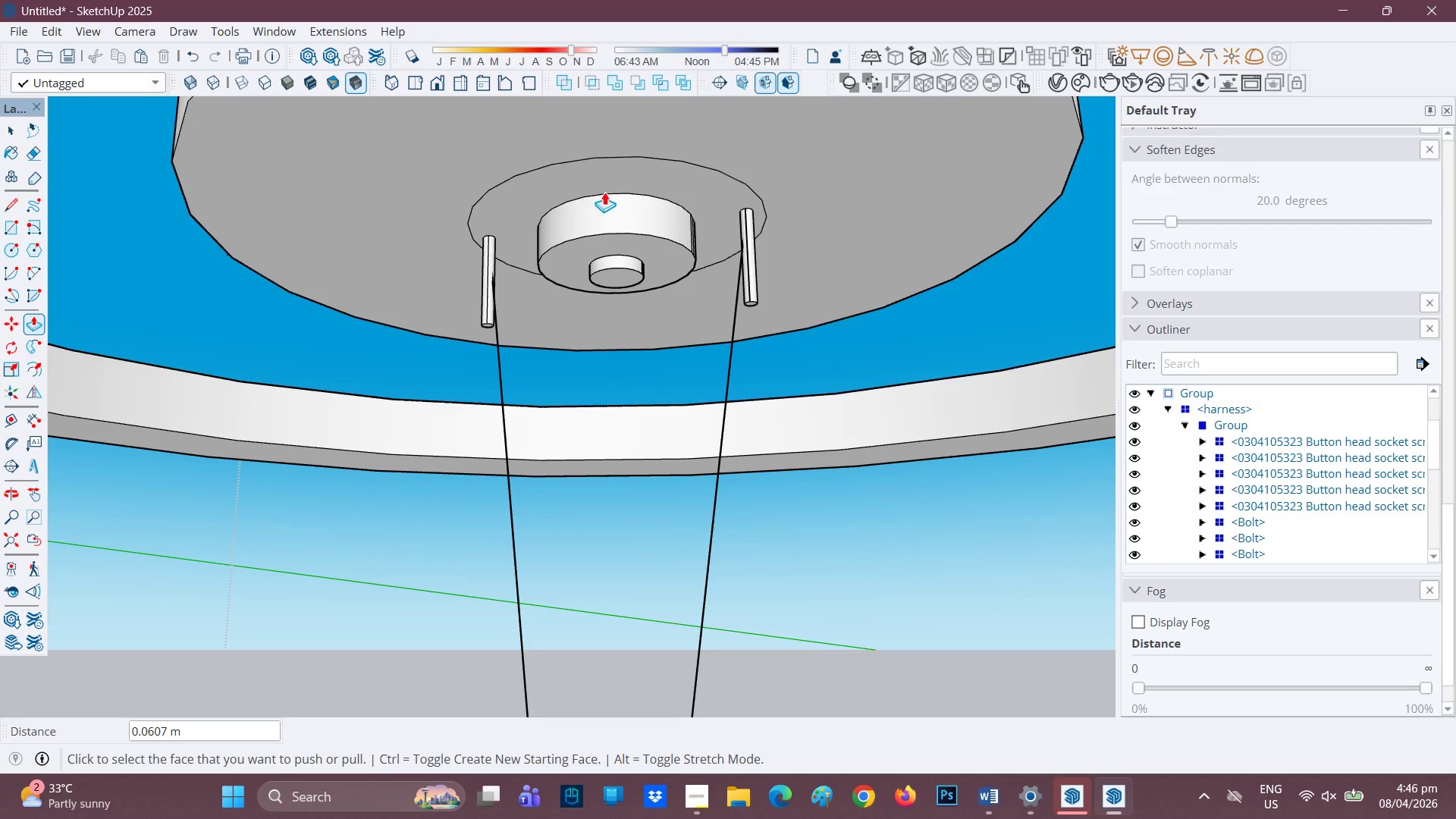 
left_click([604, 191])
 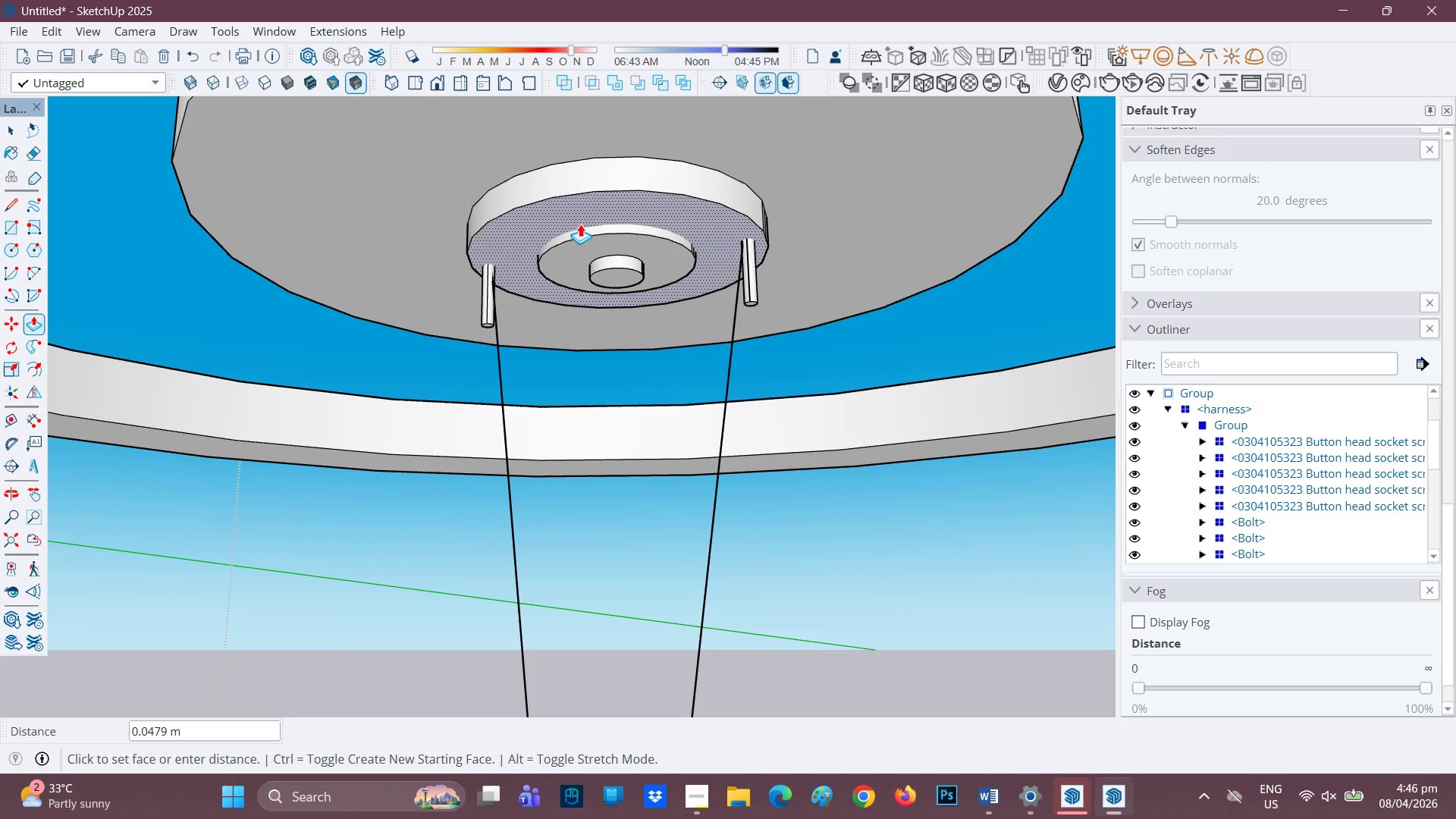 
left_click([585, 216])
 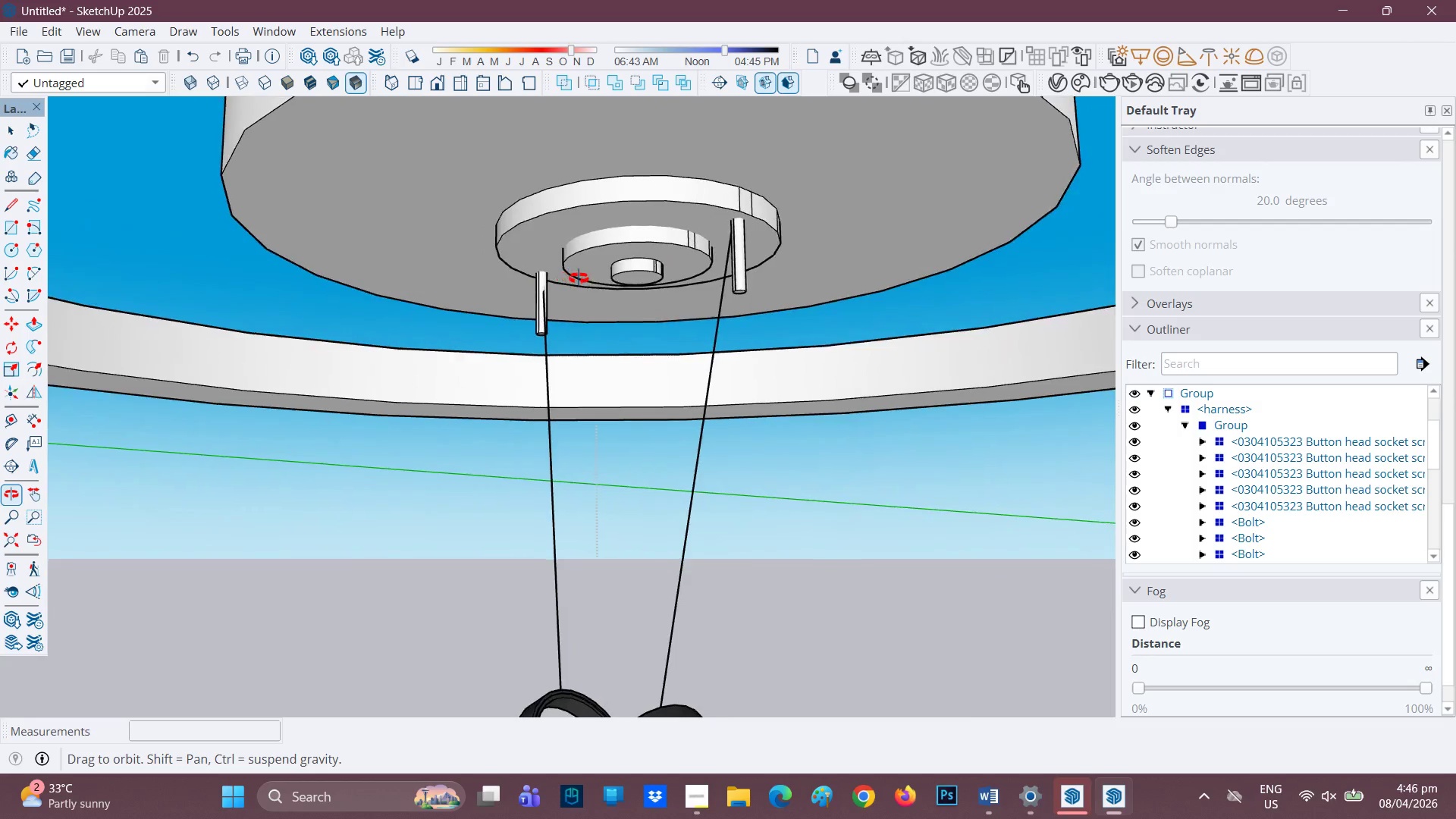 
key(E)
 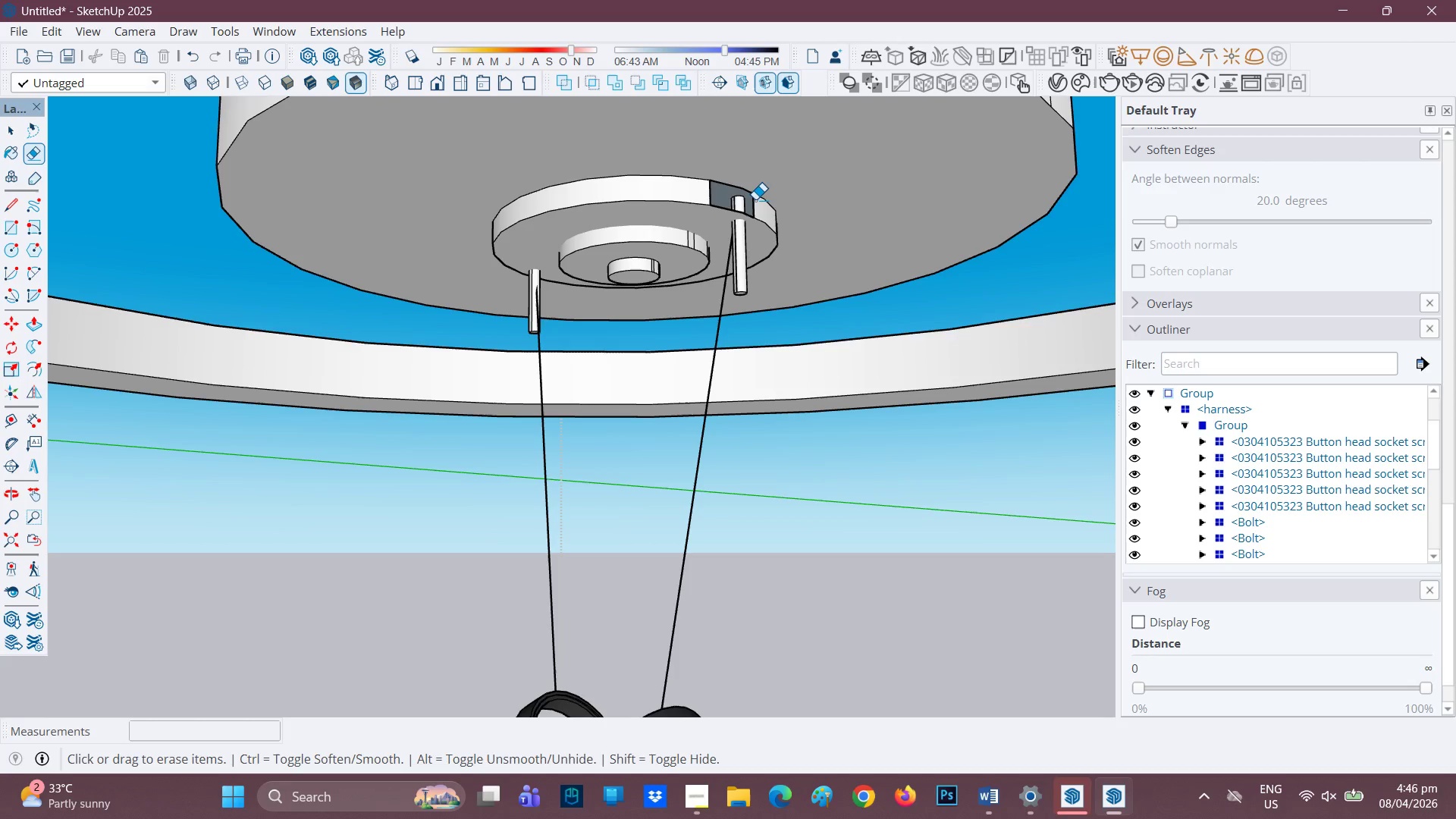 
key(Control+ControlLeft)
 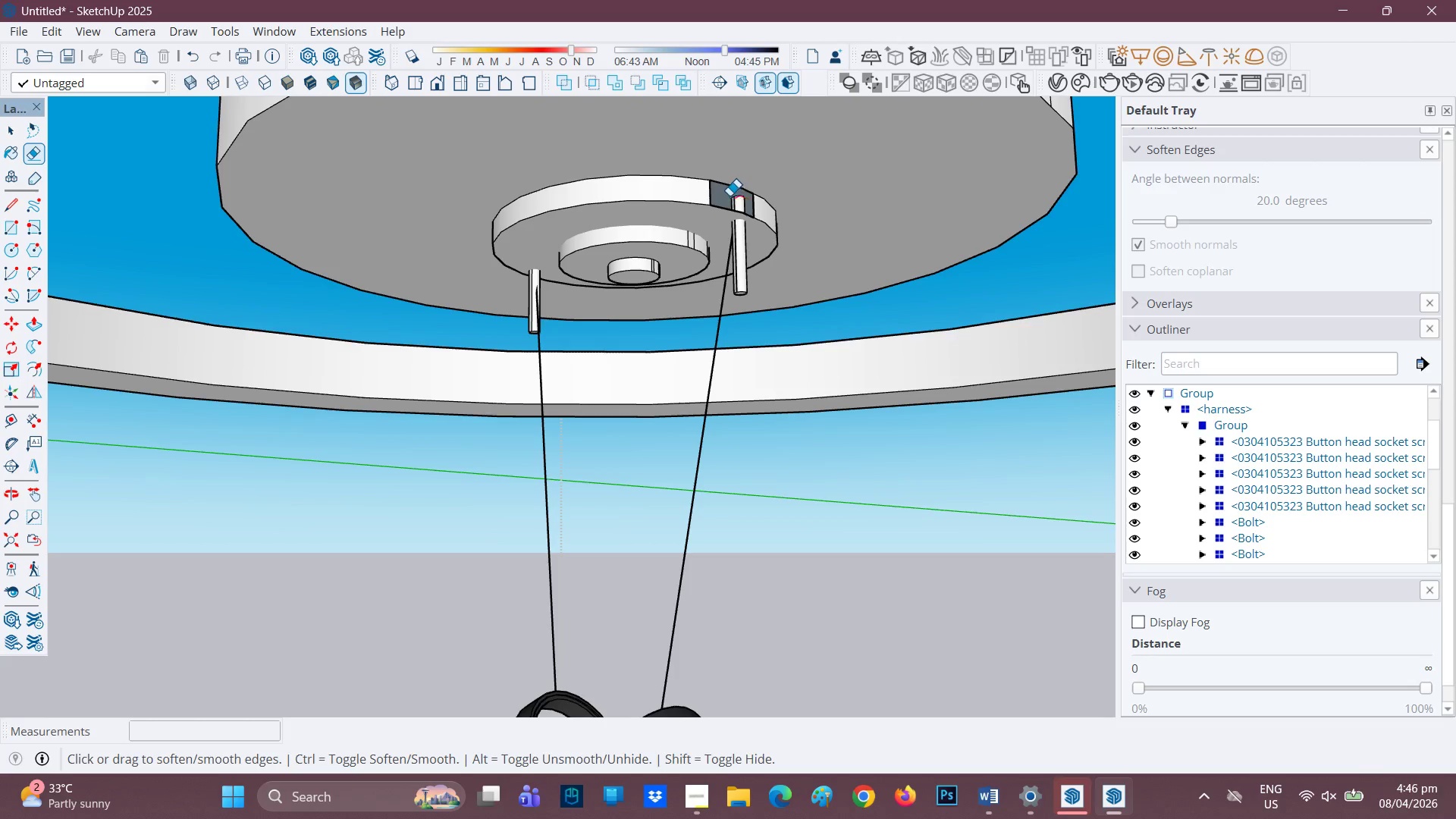 
key(Control+Z)
 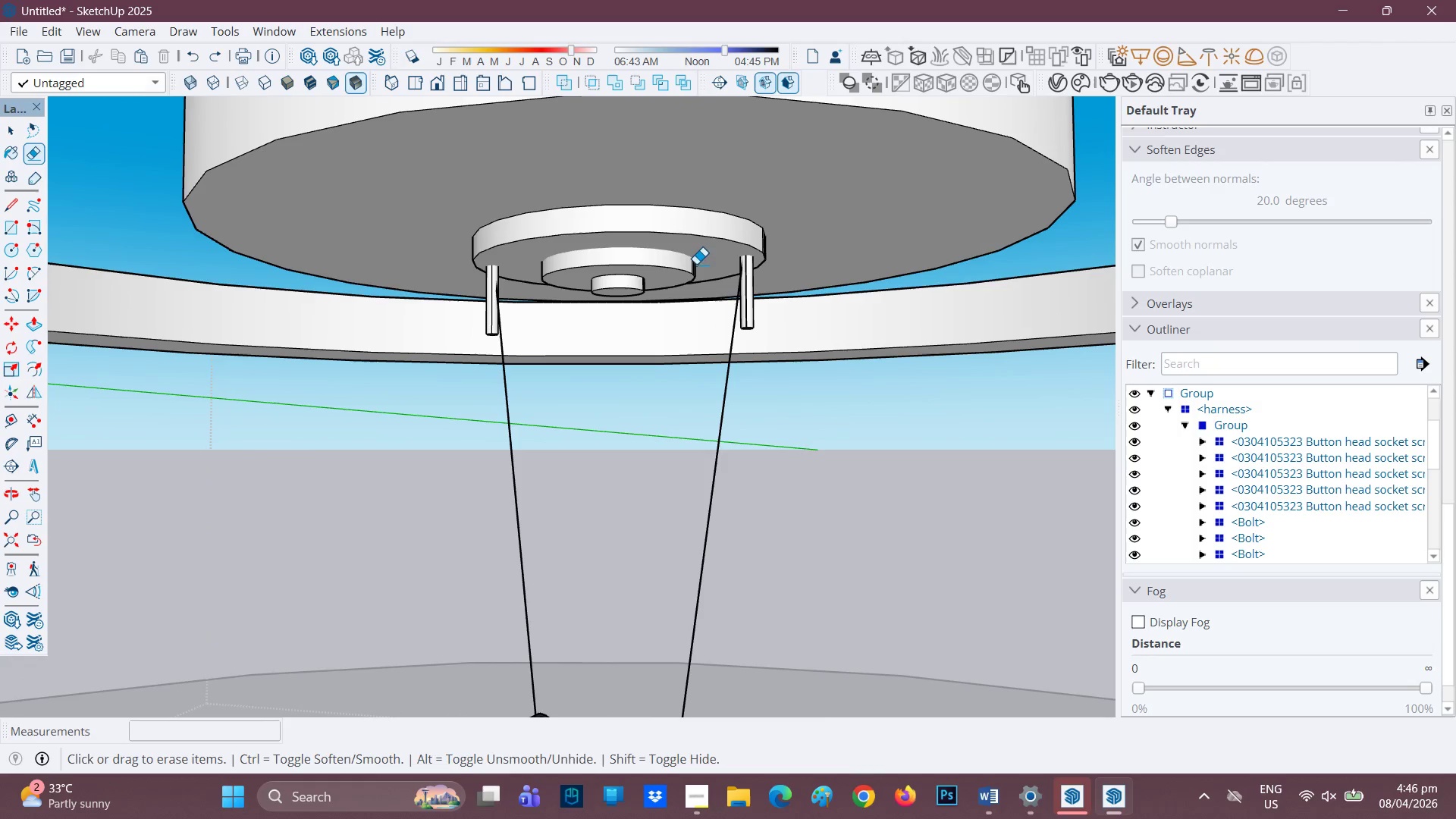 
wait(5.86)
 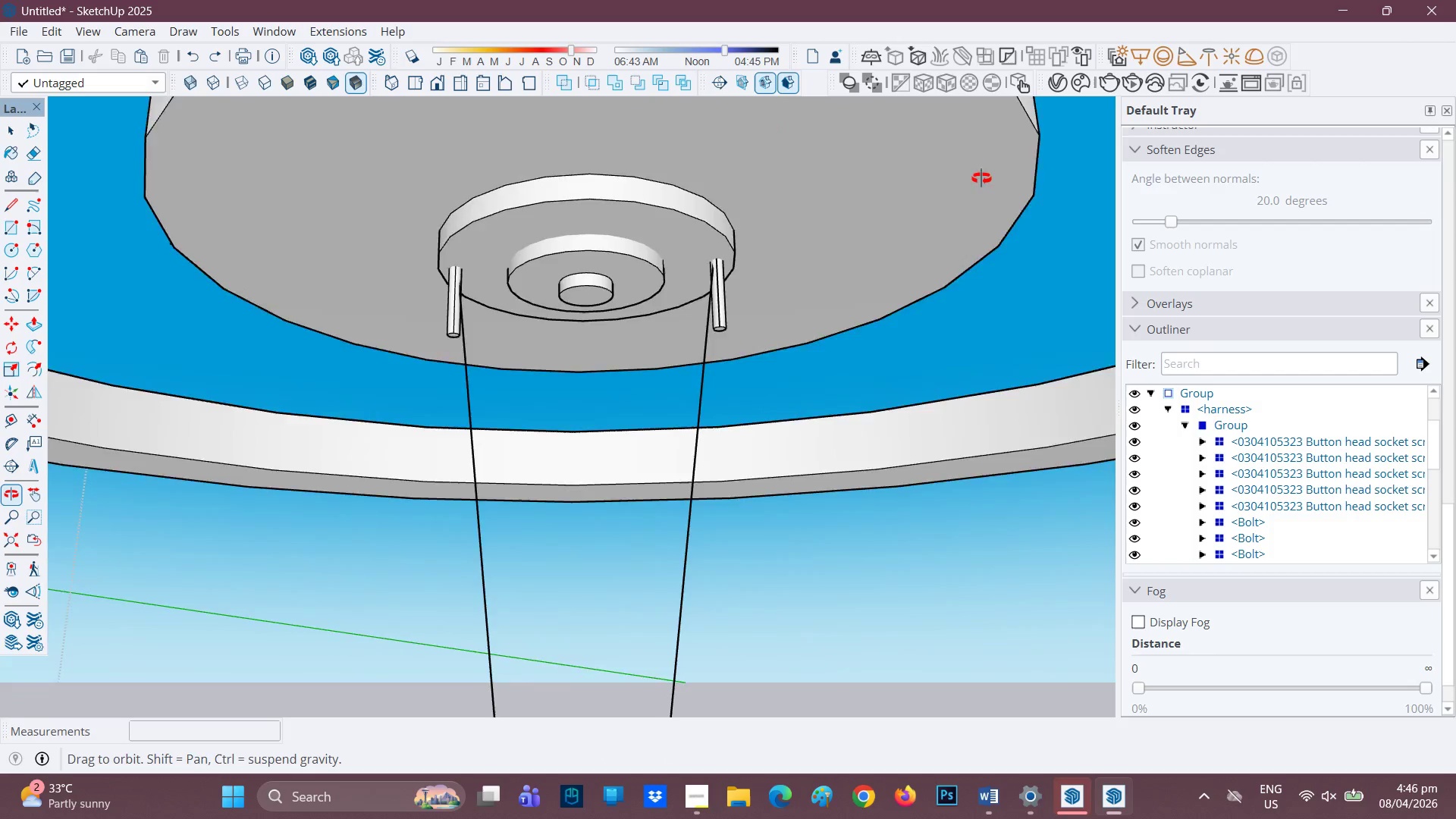 
type(PHP)
 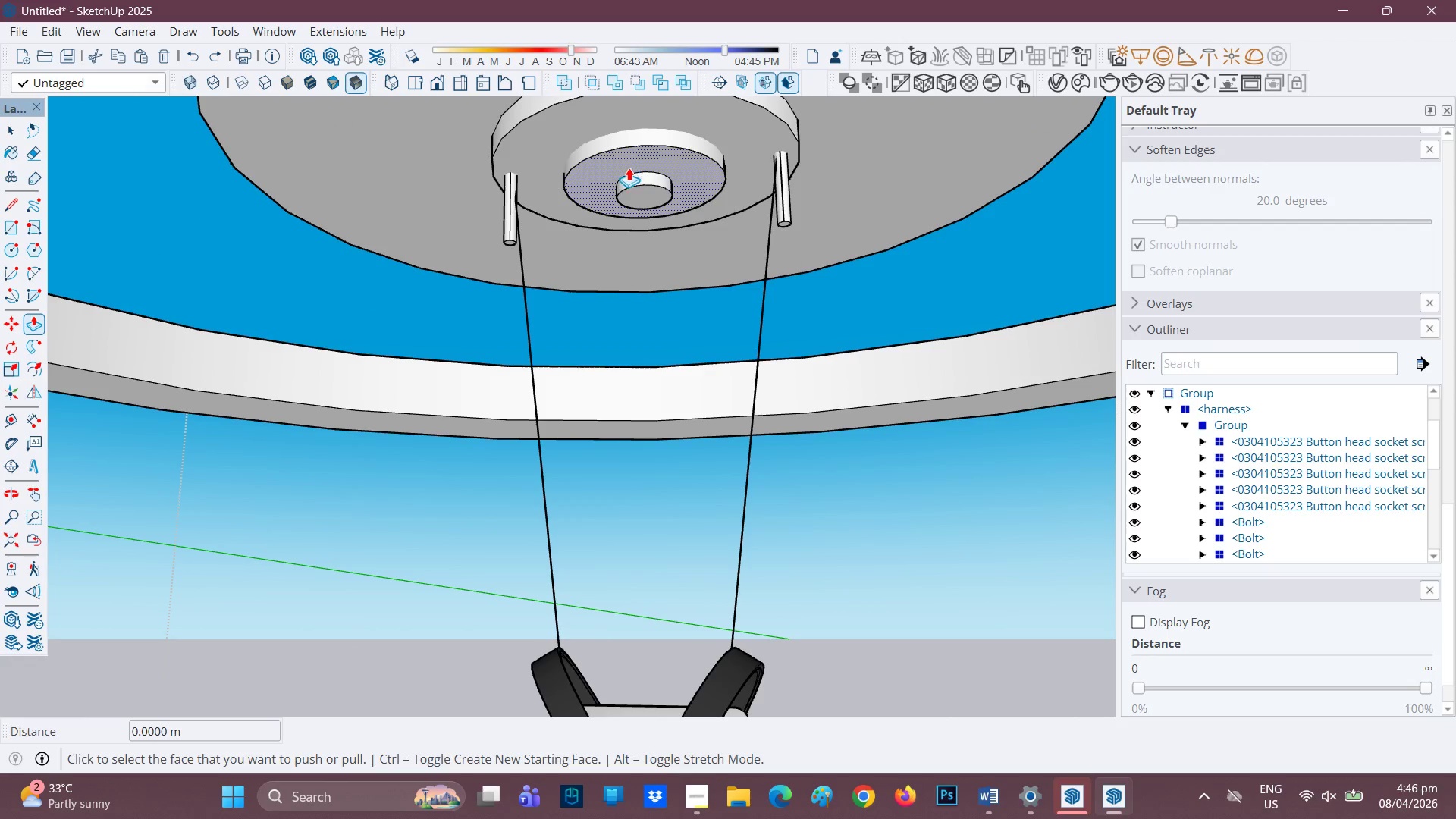 
left_click_drag(start_coordinate=[635, 212], to_coordinate=[609, 428])
 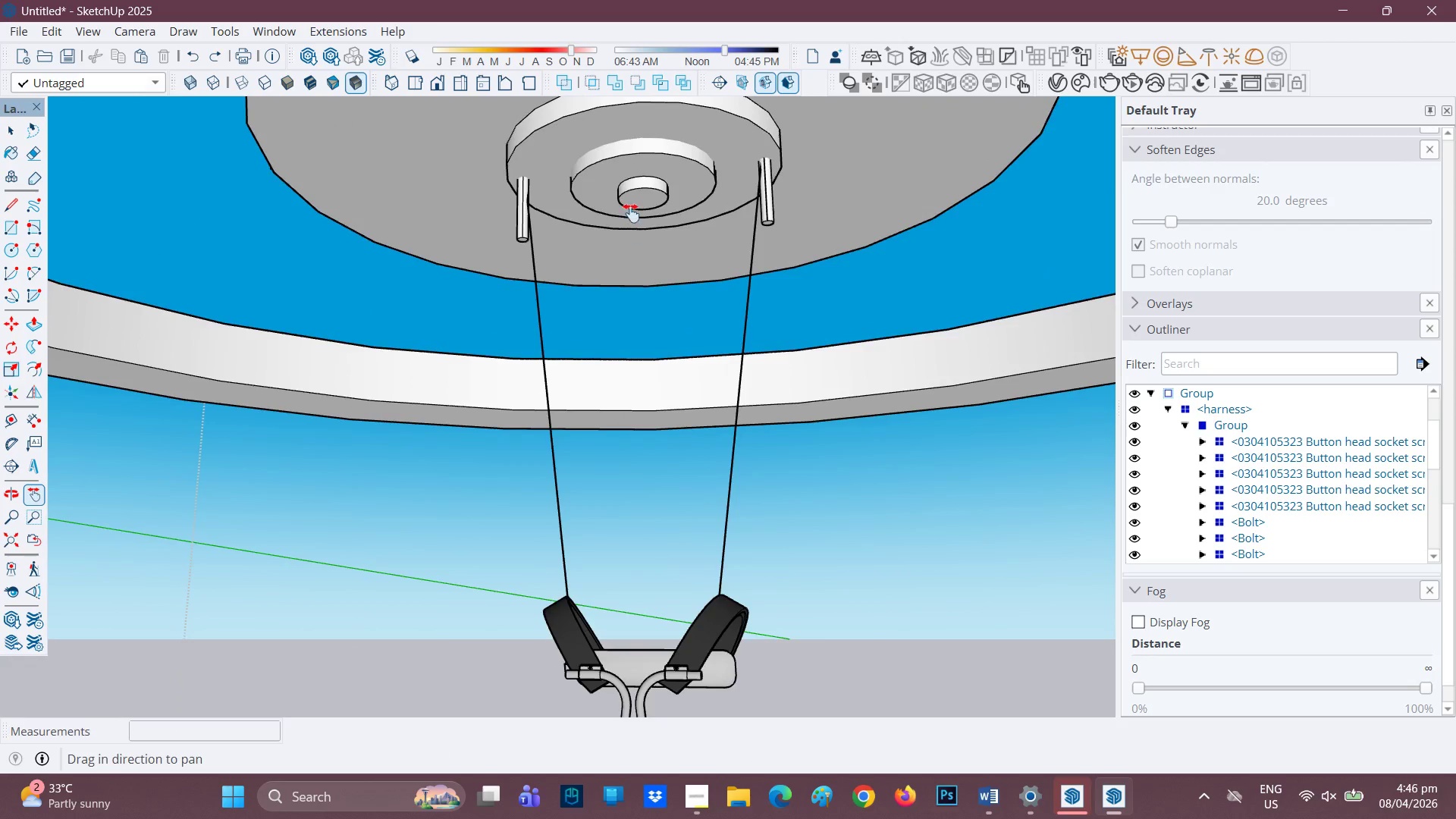 
scroll: coordinate [631, 213], scroll_direction: up, amount: 1.0
 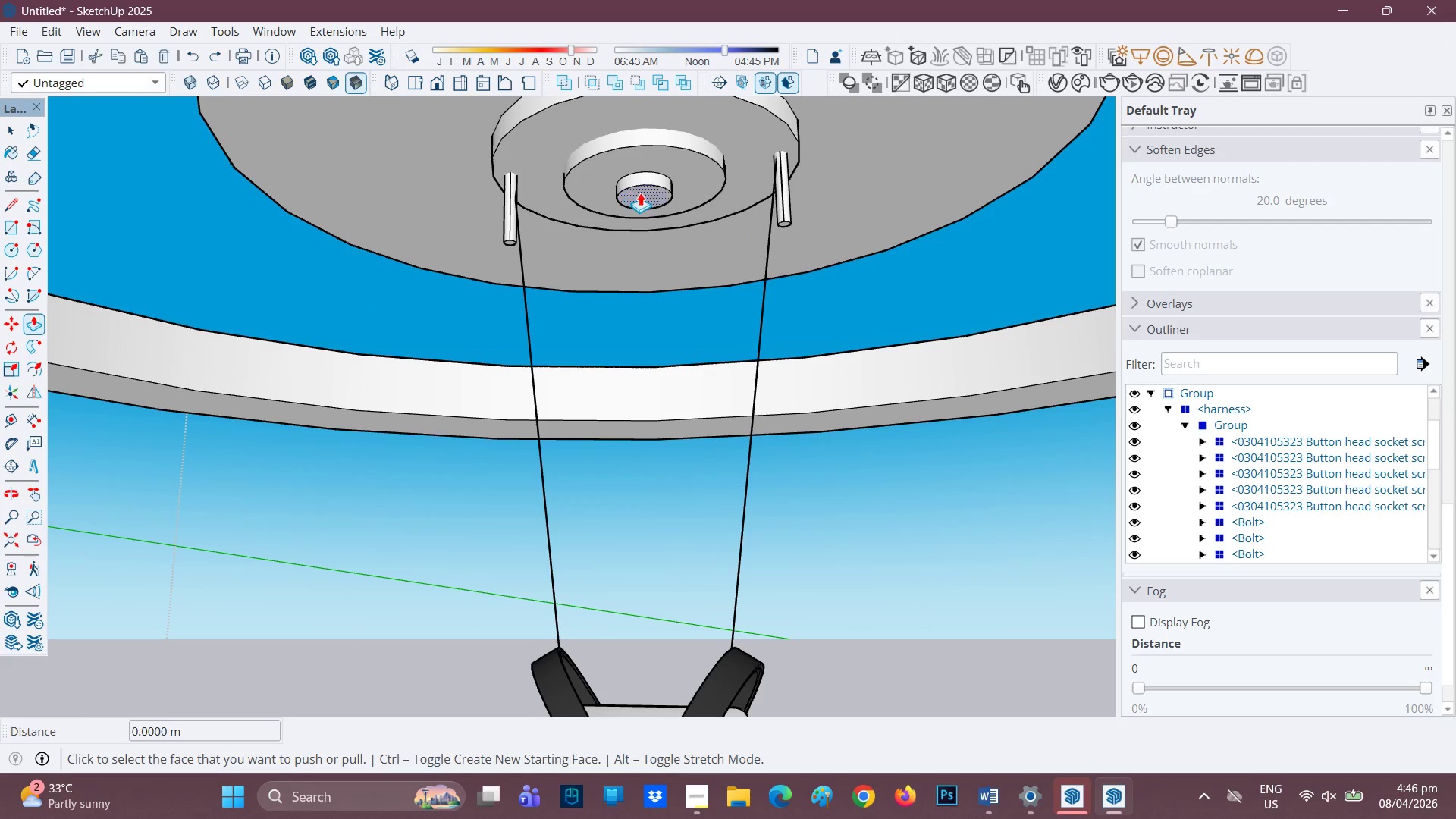 
left_click([642, 193])
 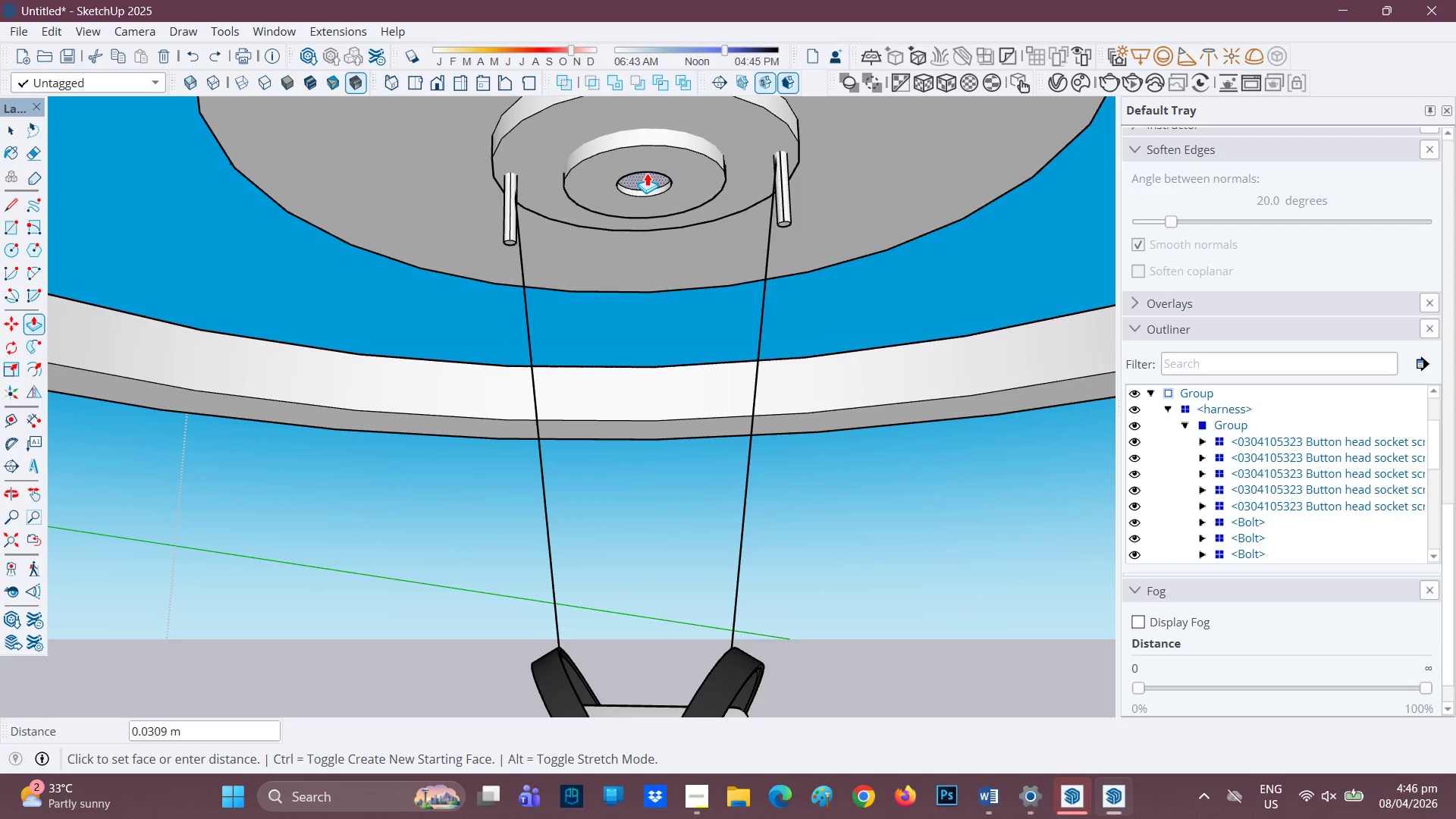 
left_click([647, 173])
 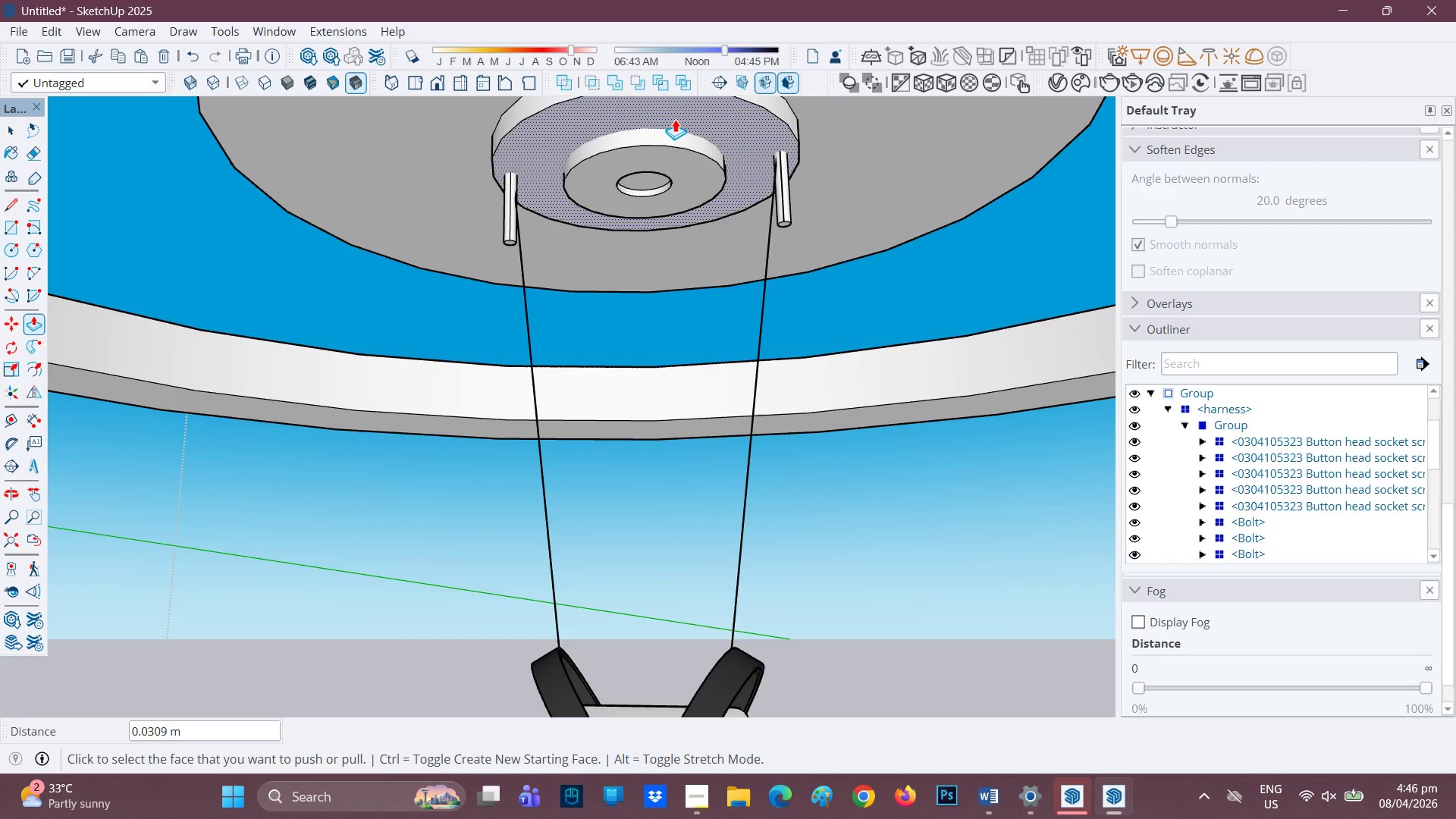 
key(F)
 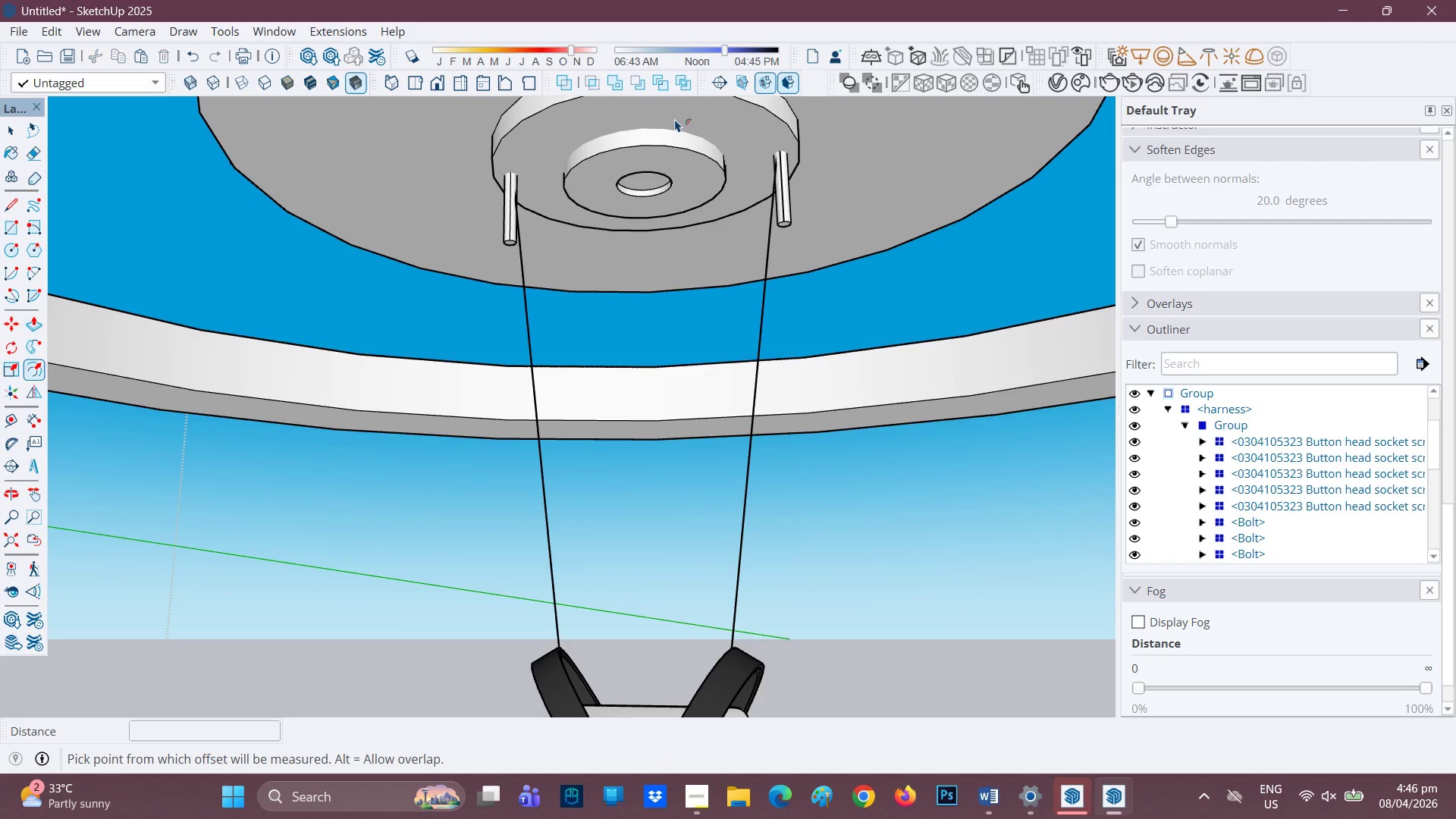 
left_click([675, 119])
 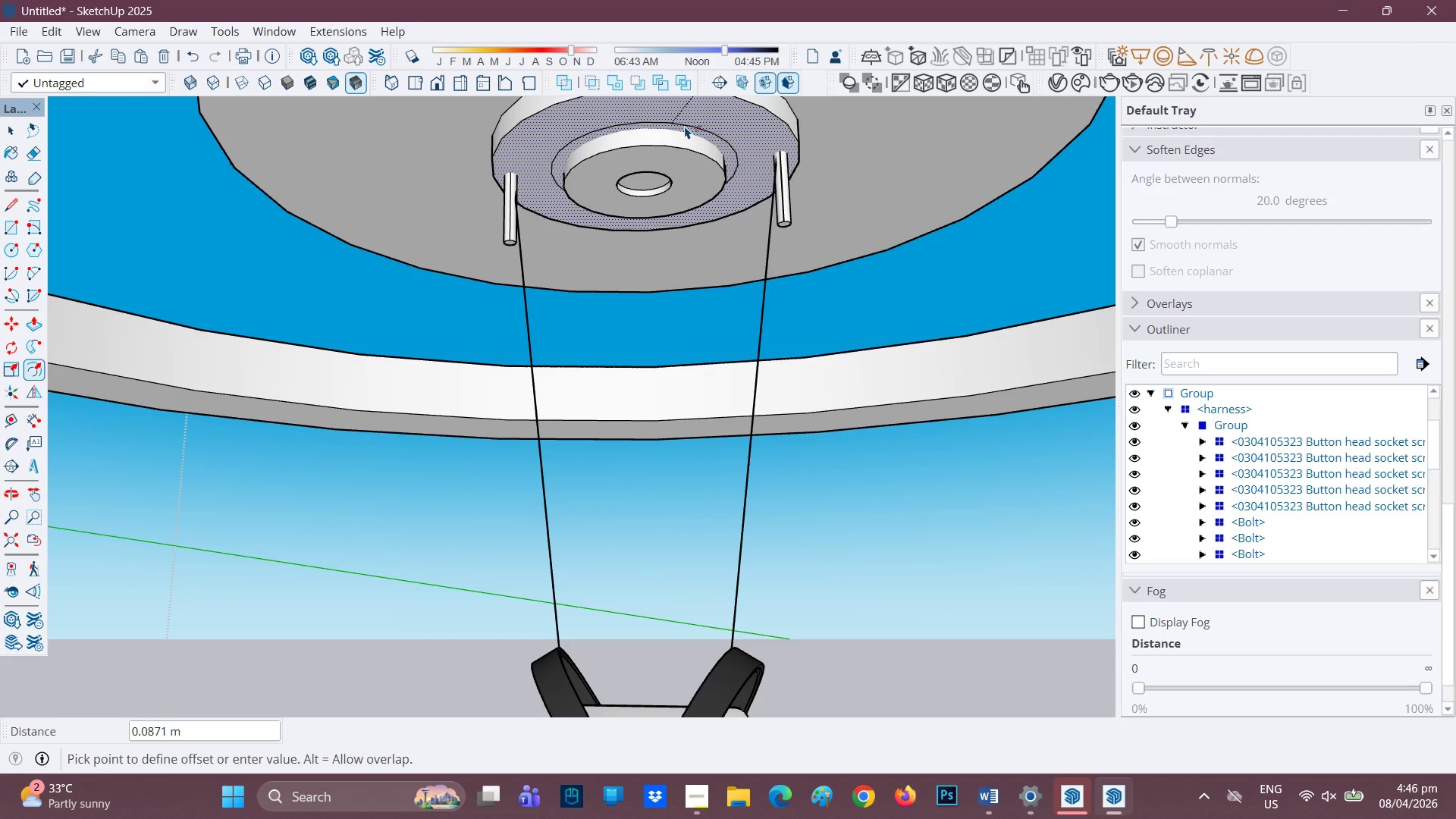 
left_click([684, 127])
 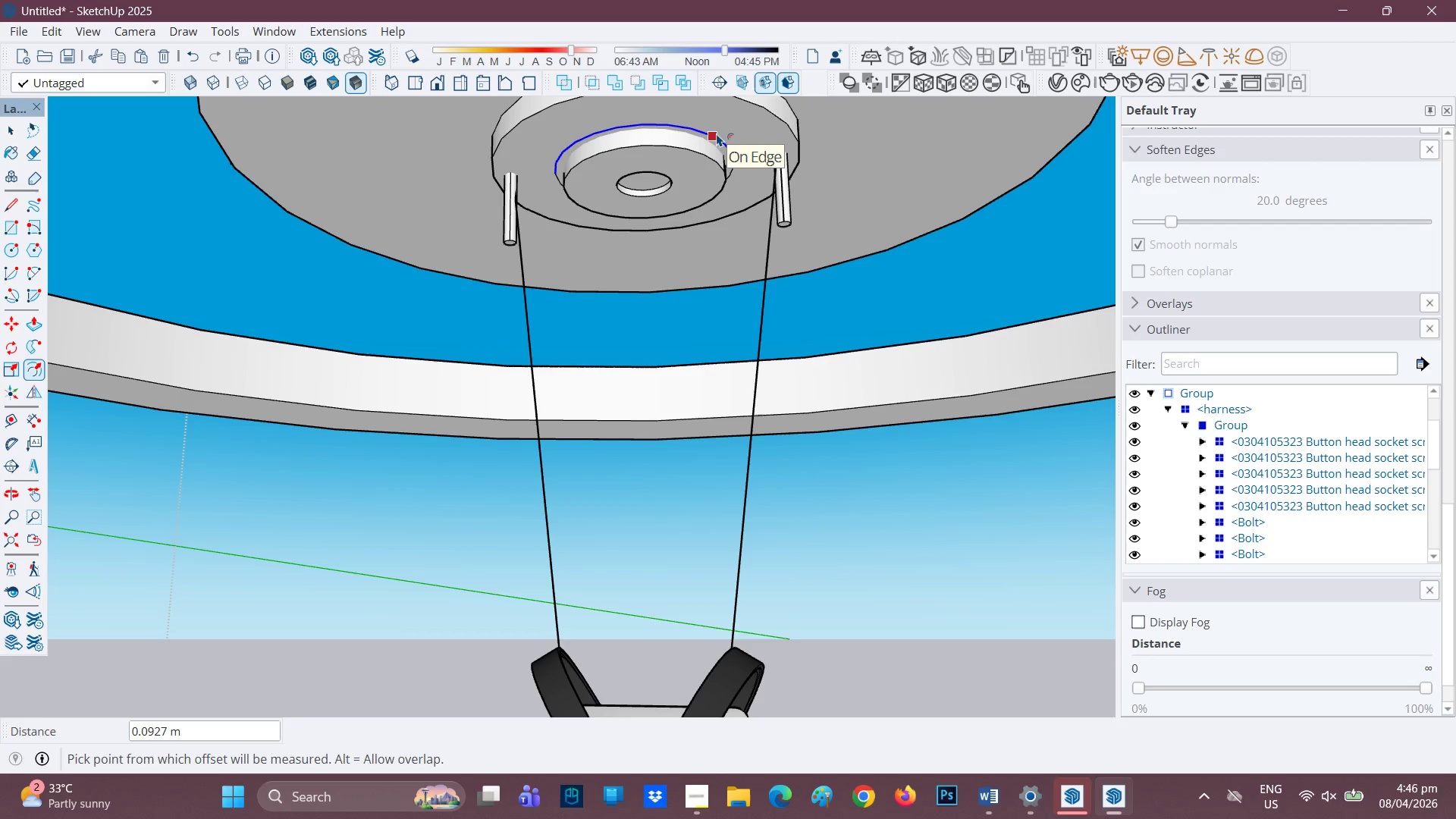 
left_click([723, 129])
 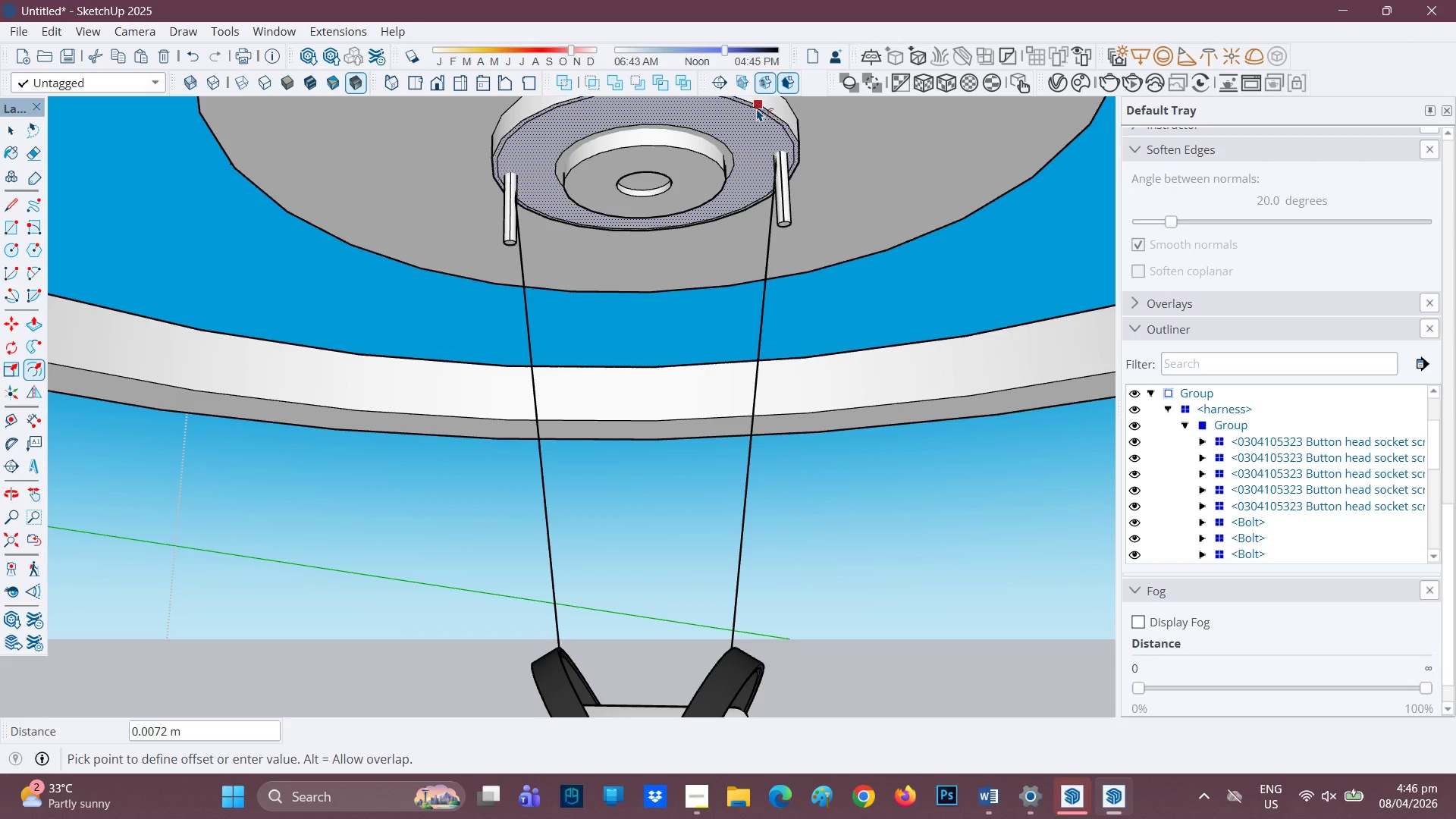 
left_click([757, 108])
 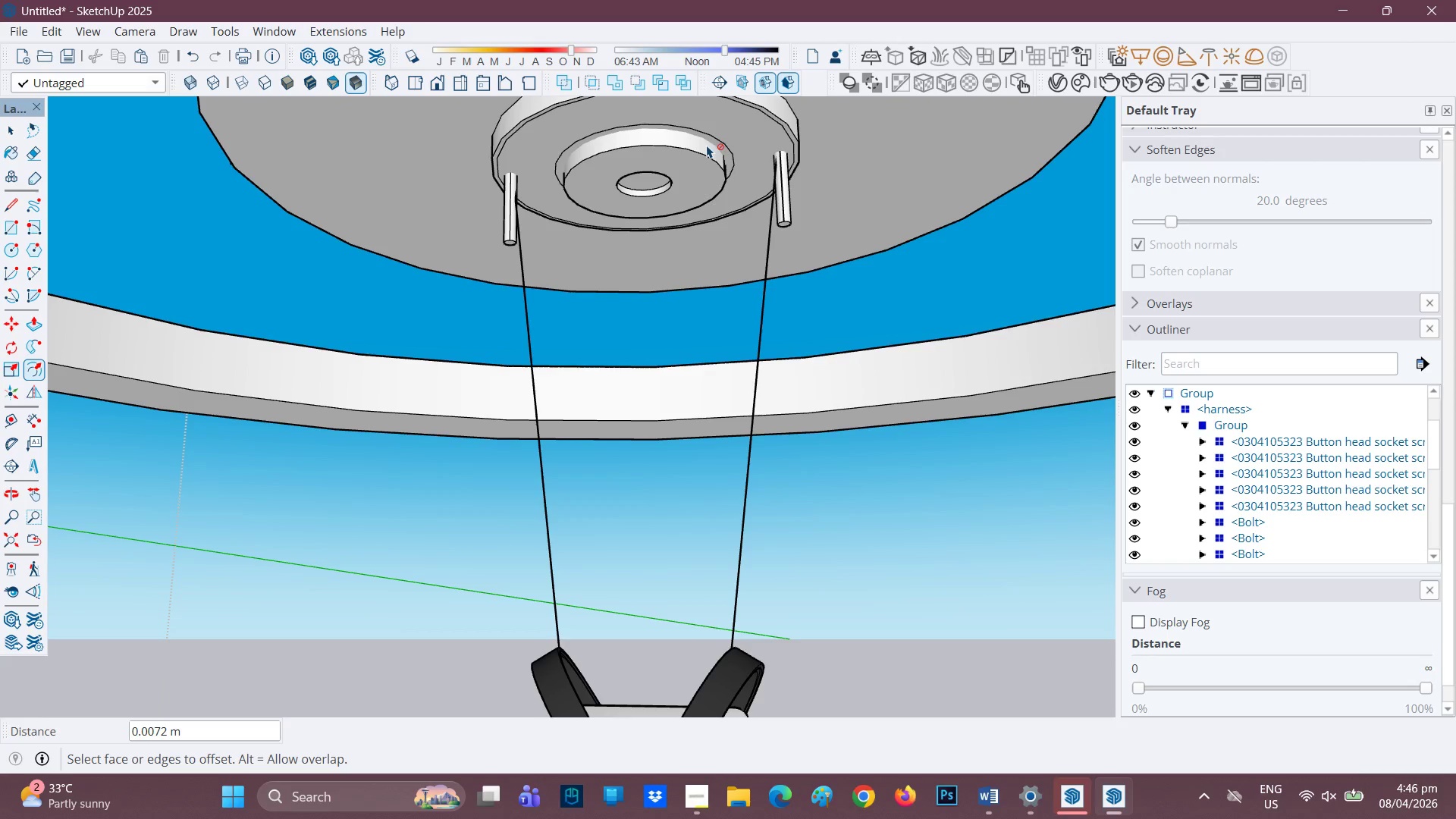 
key(P)
 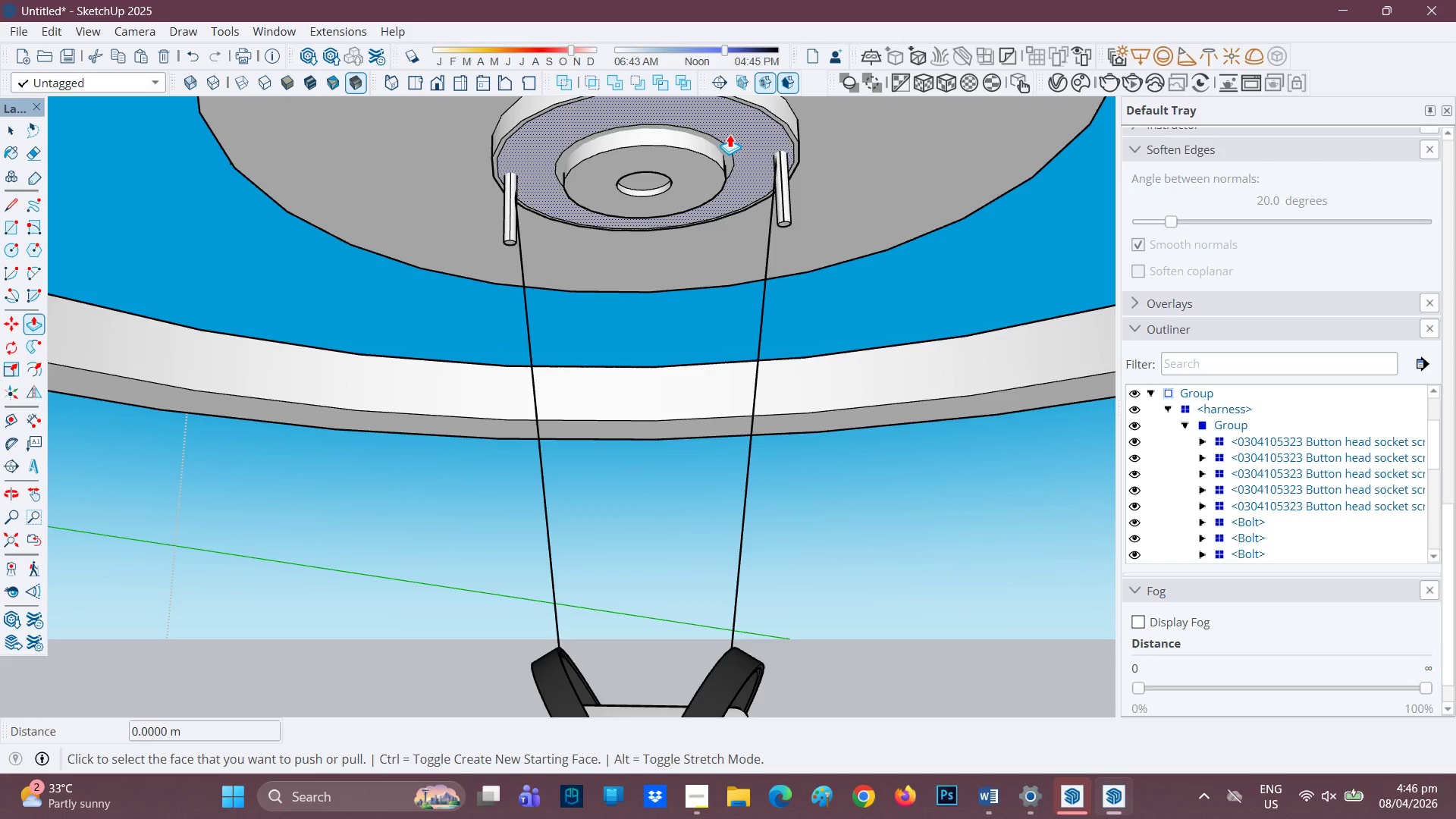 
left_click([730, 134])
 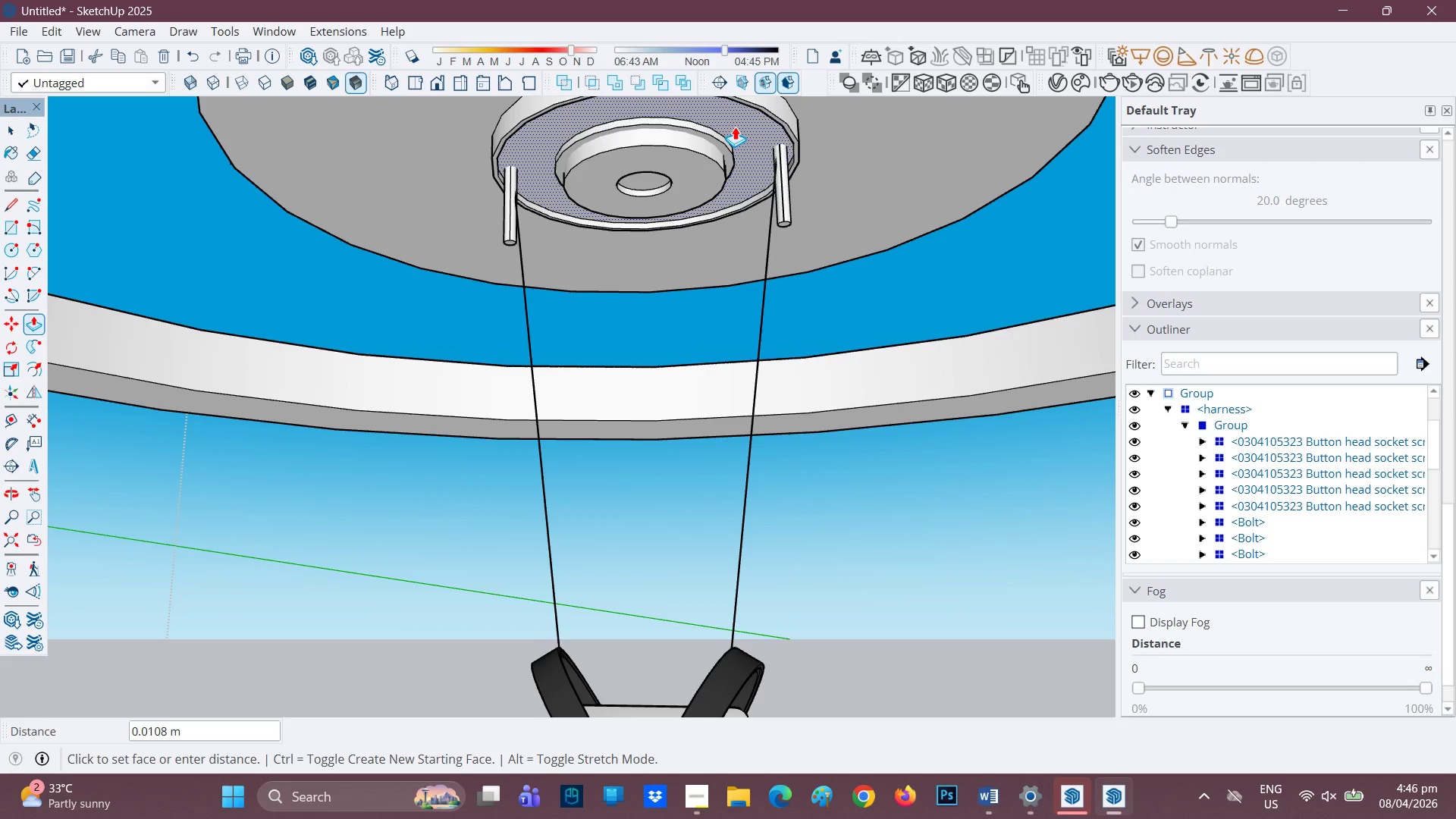 
left_click([735, 127])
 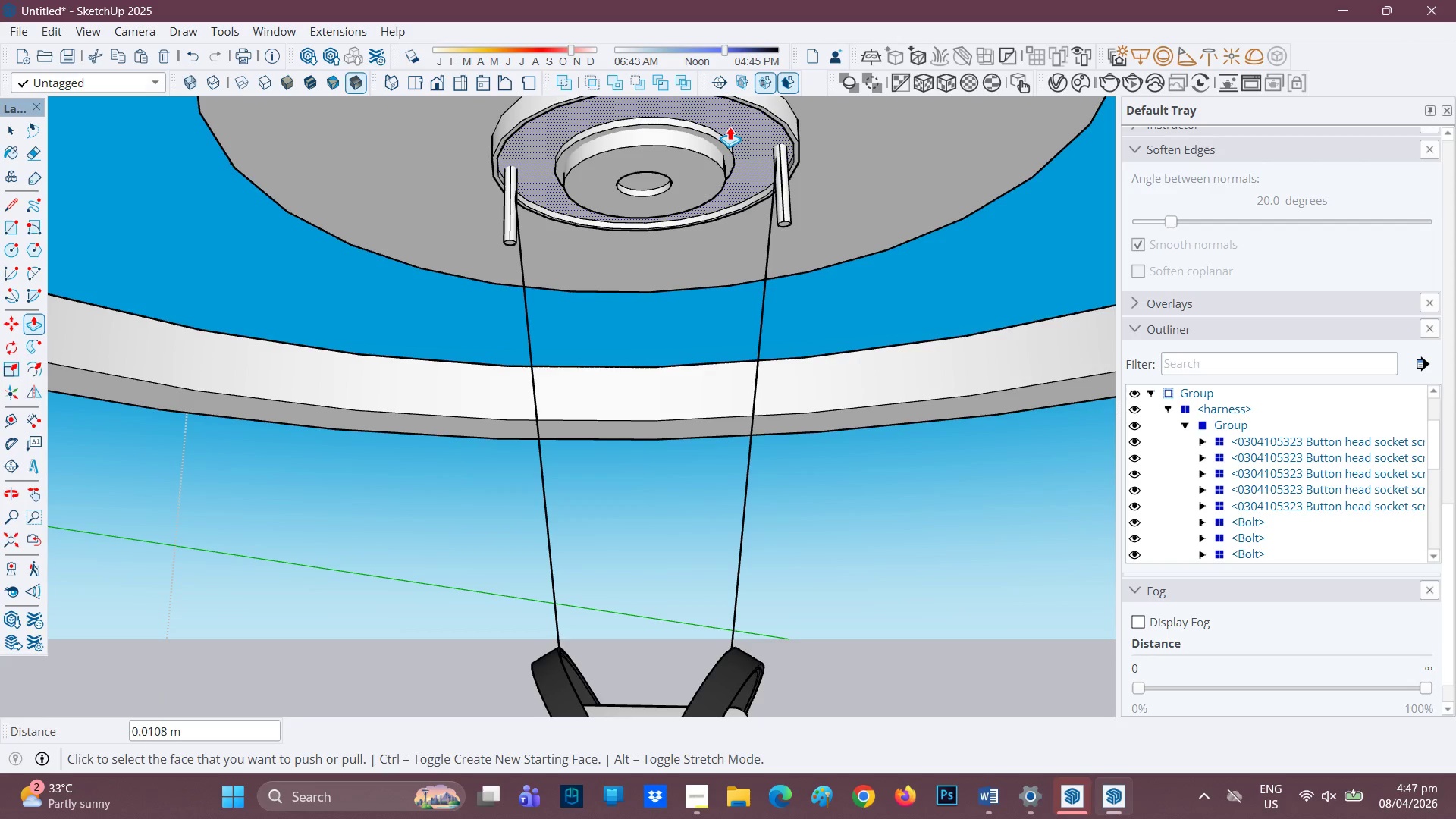 
wait(13.24)
 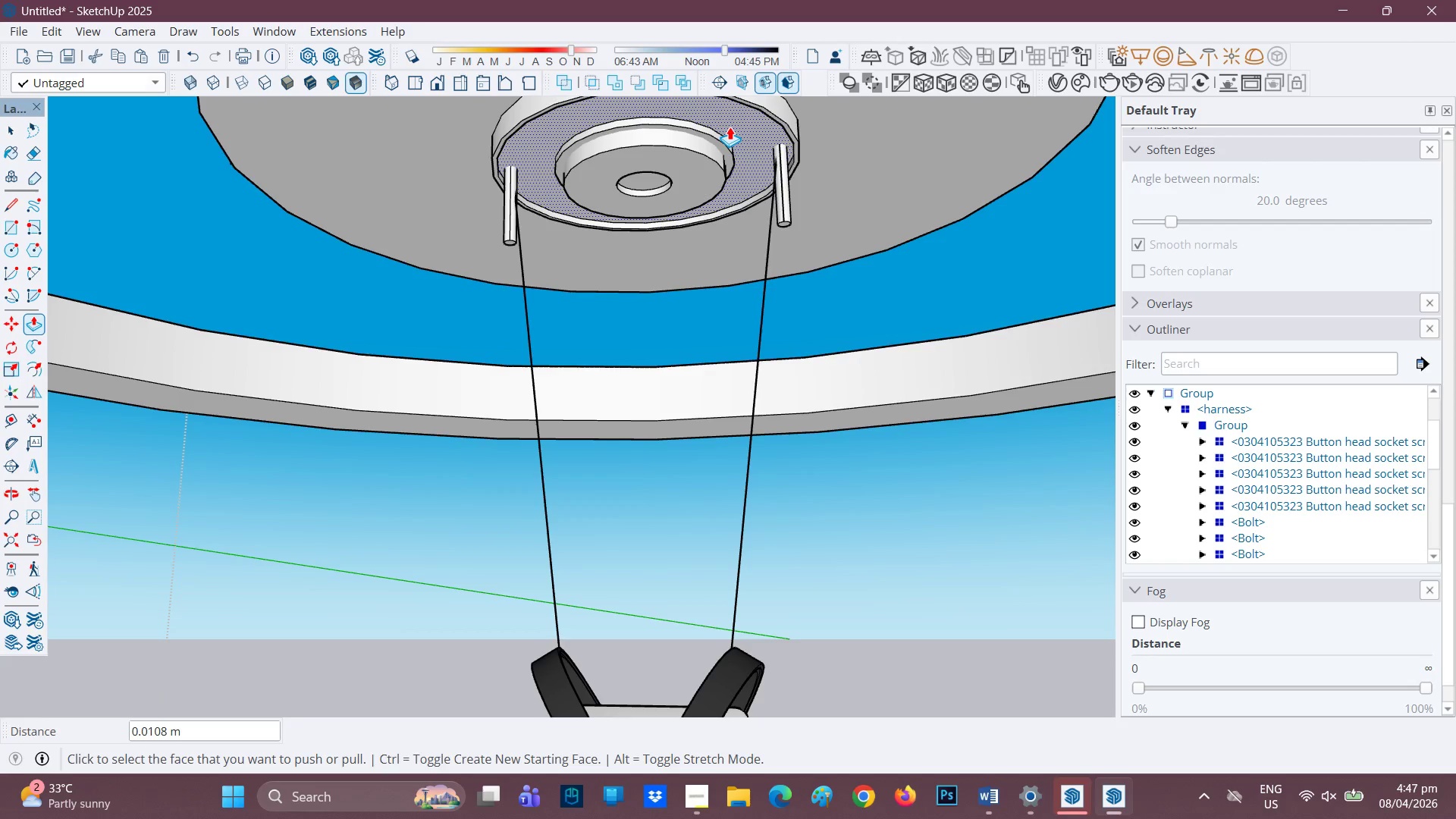 
scroll: coordinate [685, 150], scroll_direction: down, amount: 1.0
 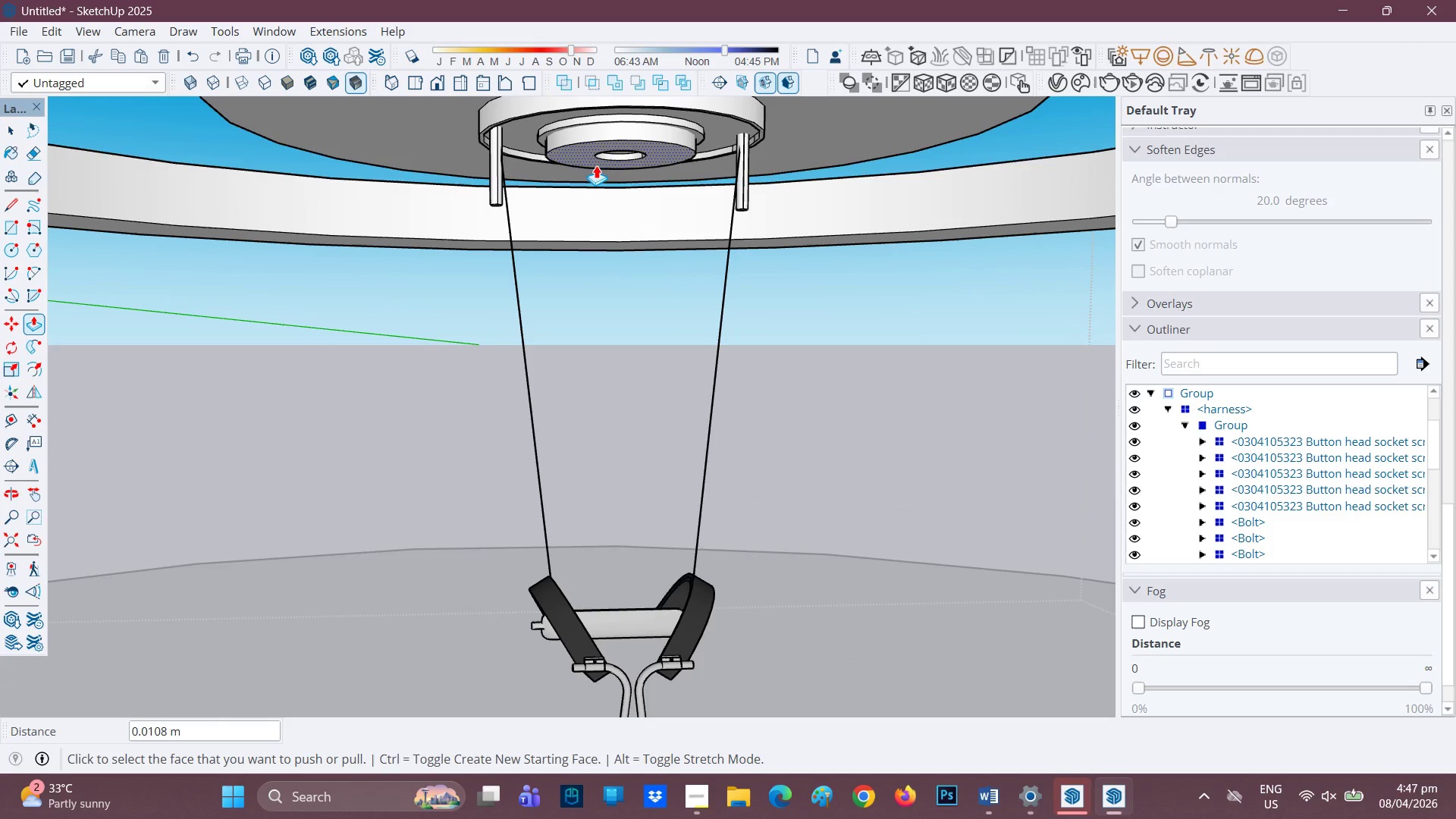 
scroll: coordinate [702, 231], scroll_direction: up, amount: 3.0
 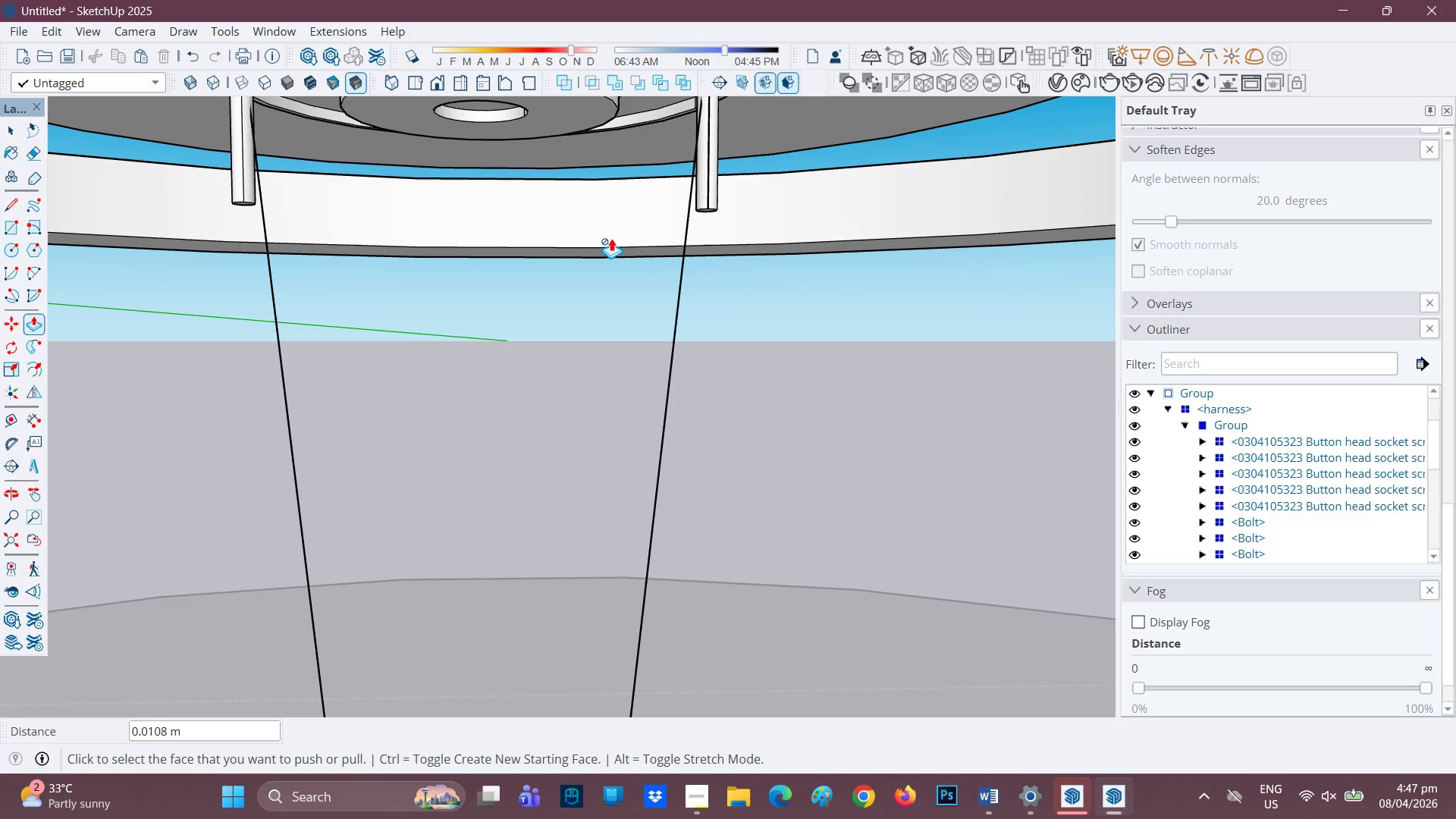 
key(H)
 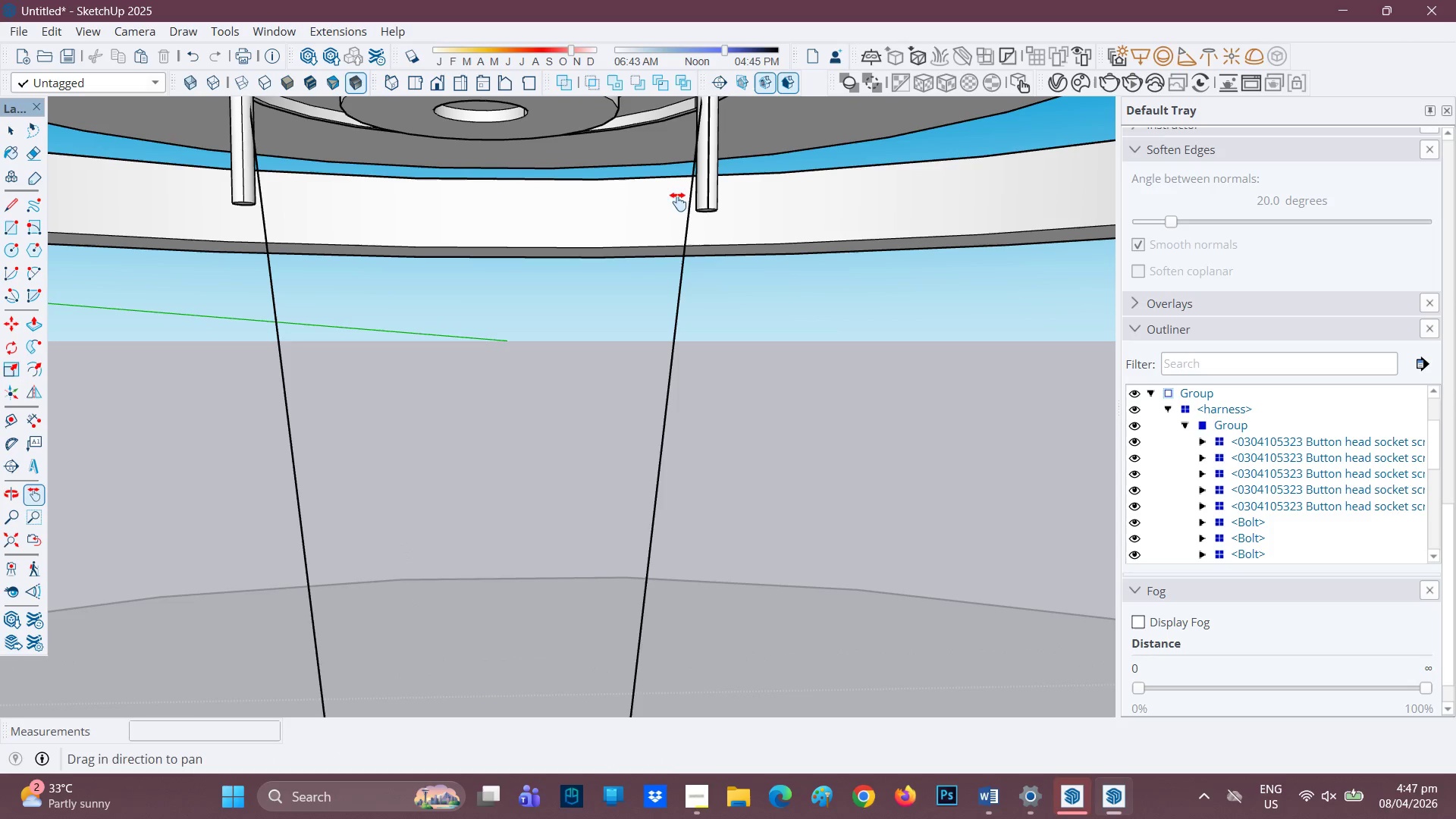 
scroll: coordinate [665, 246], scroll_direction: up, amount: 3.0
 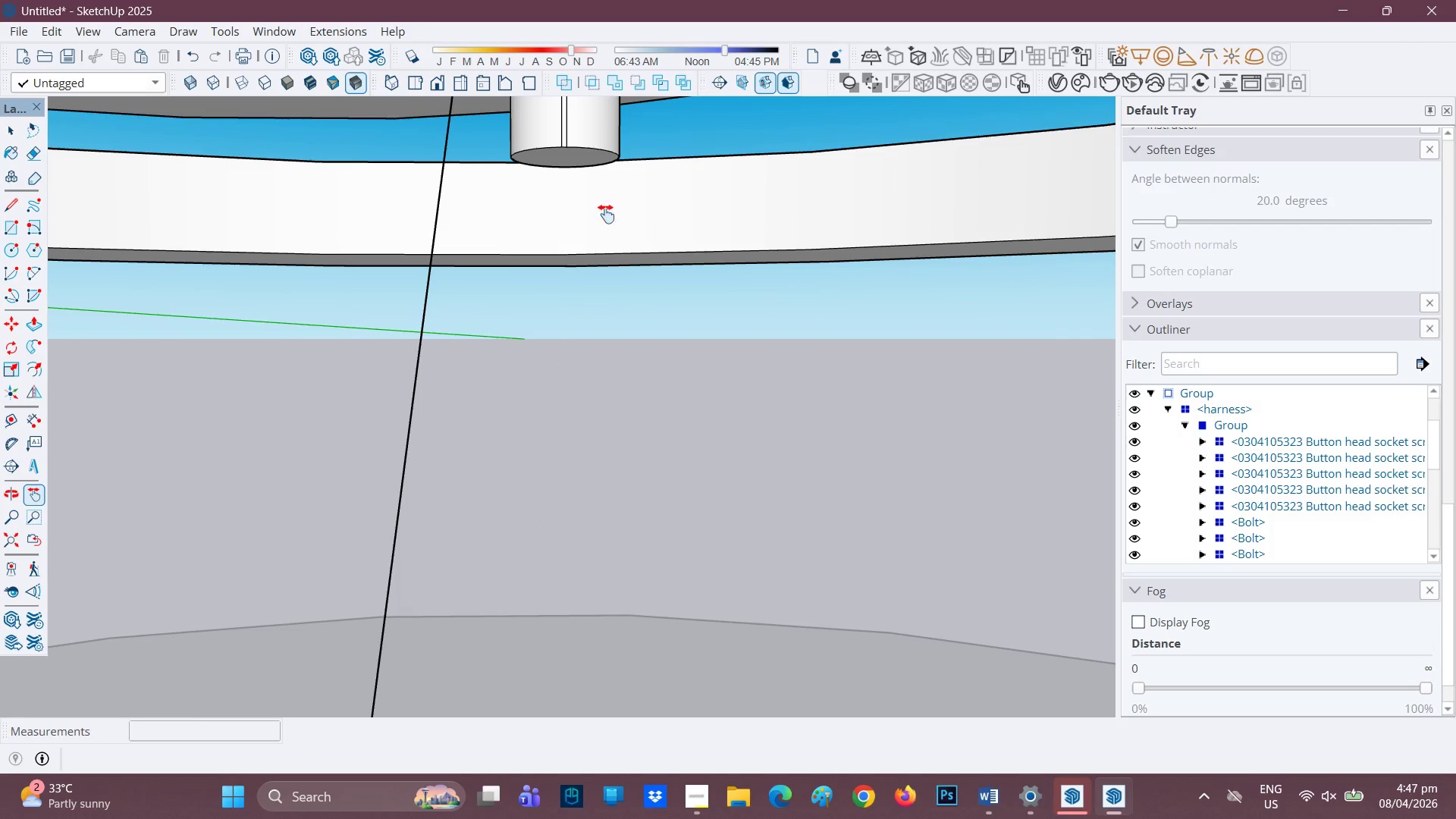 
scroll: coordinate [579, 181], scroll_direction: none, amount: 0.0
 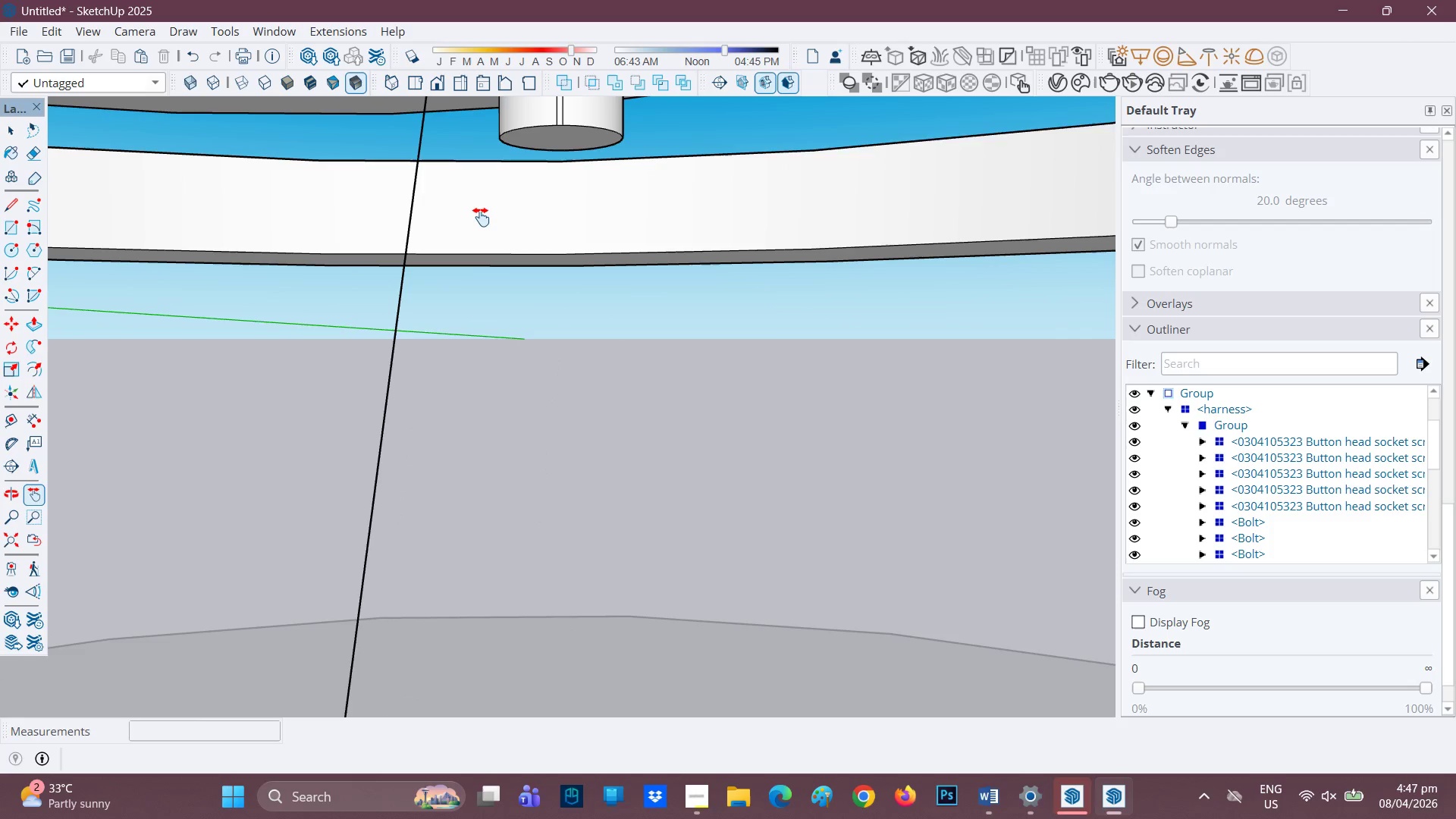 
key(H)
 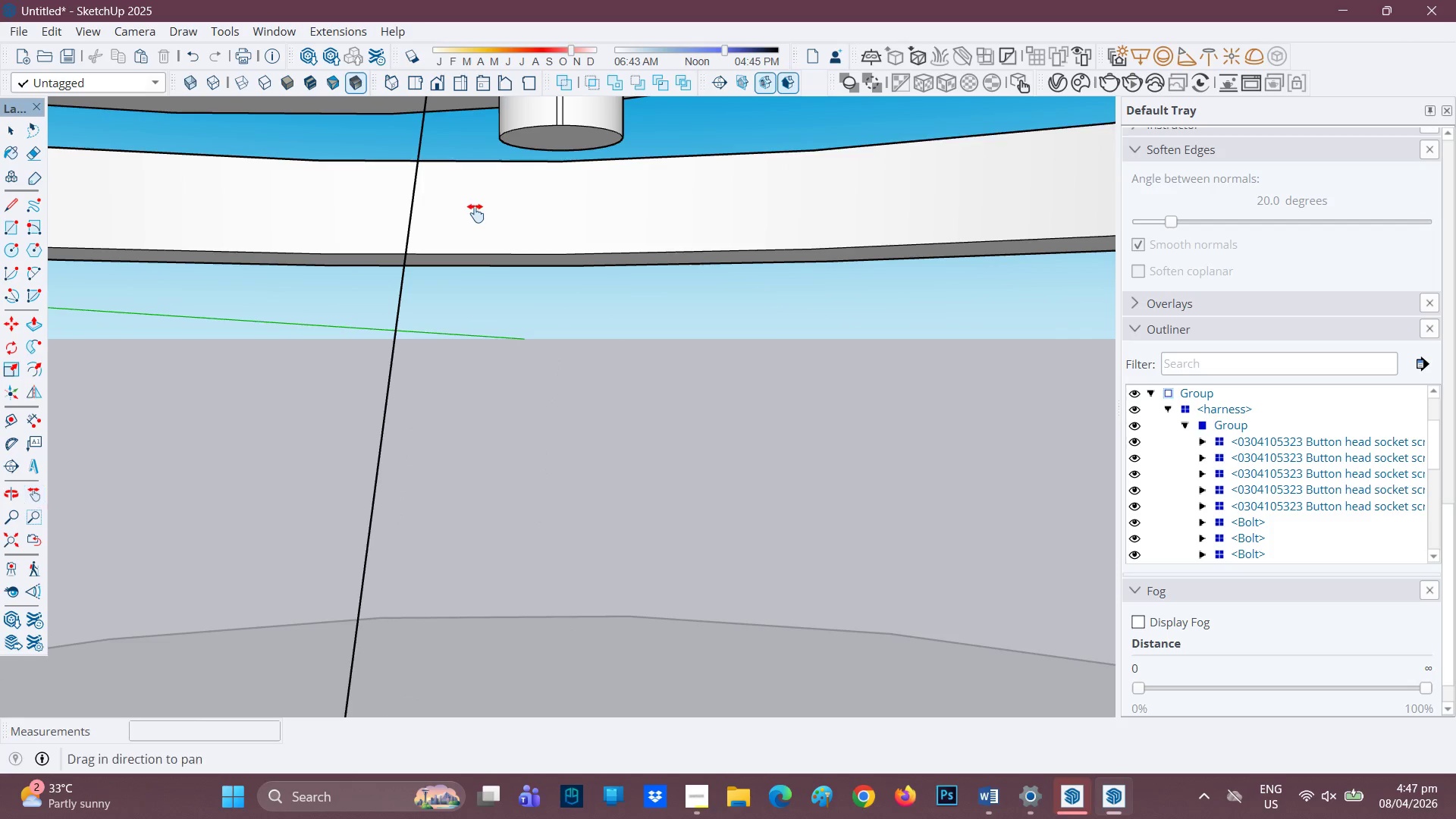 
left_click_drag(start_coordinate=[475, 213], to_coordinate=[530, 227])
 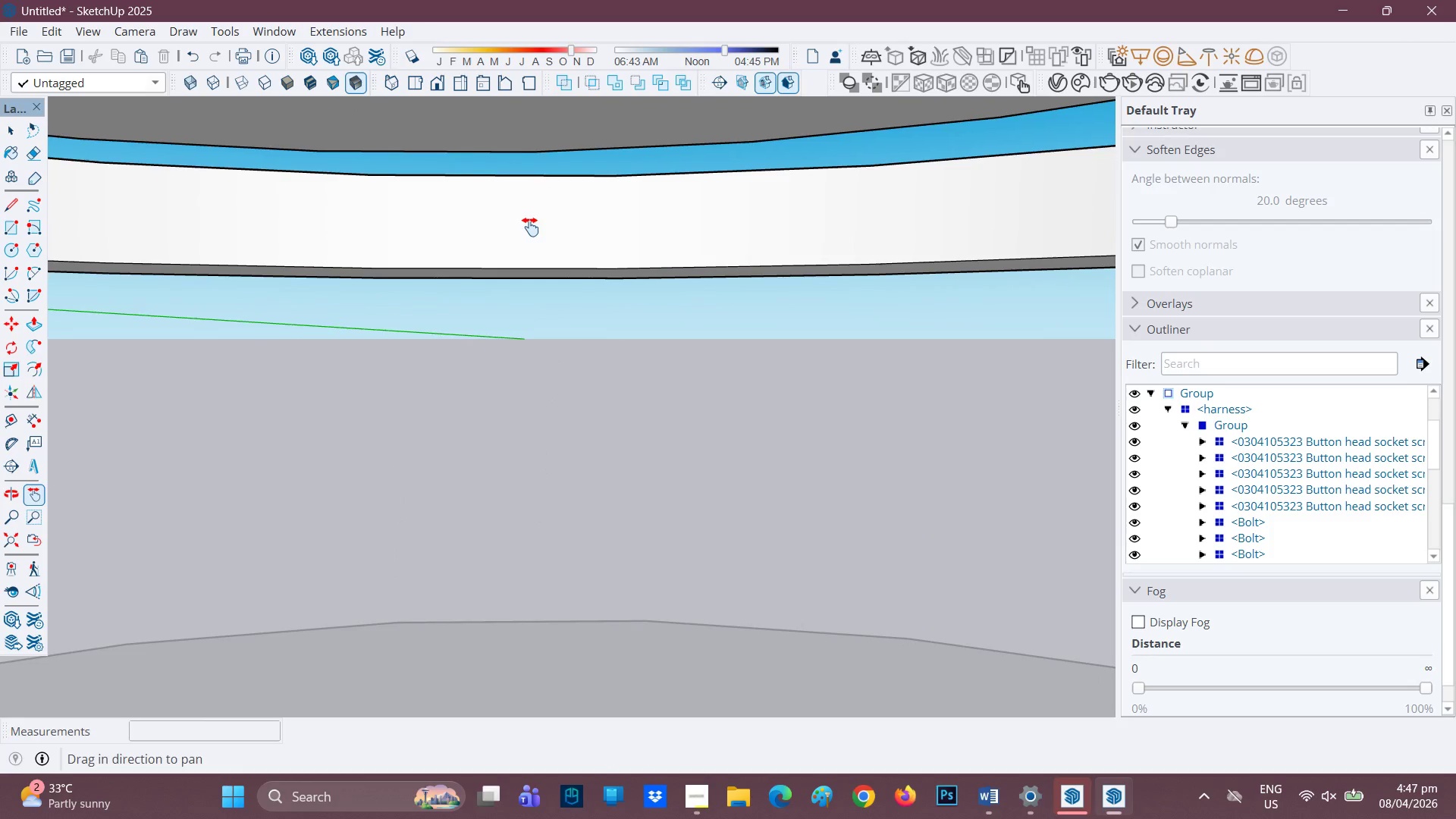 
scroll: coordinate [535, 234], scroll_direction: down, amount: 5.0
 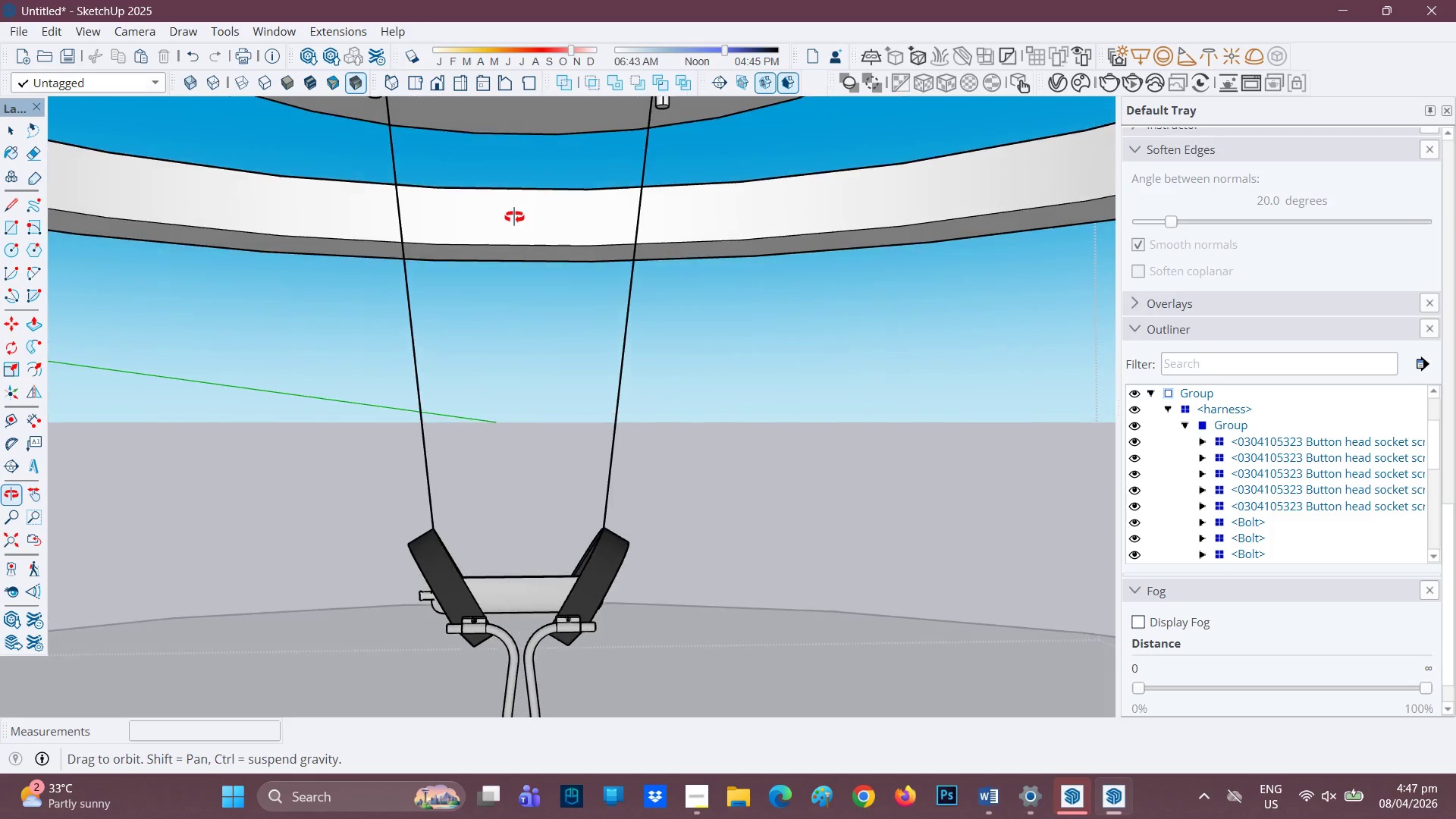 
scroll: coordinate [557, 173], scroll_direction: up, amount: 2.0
 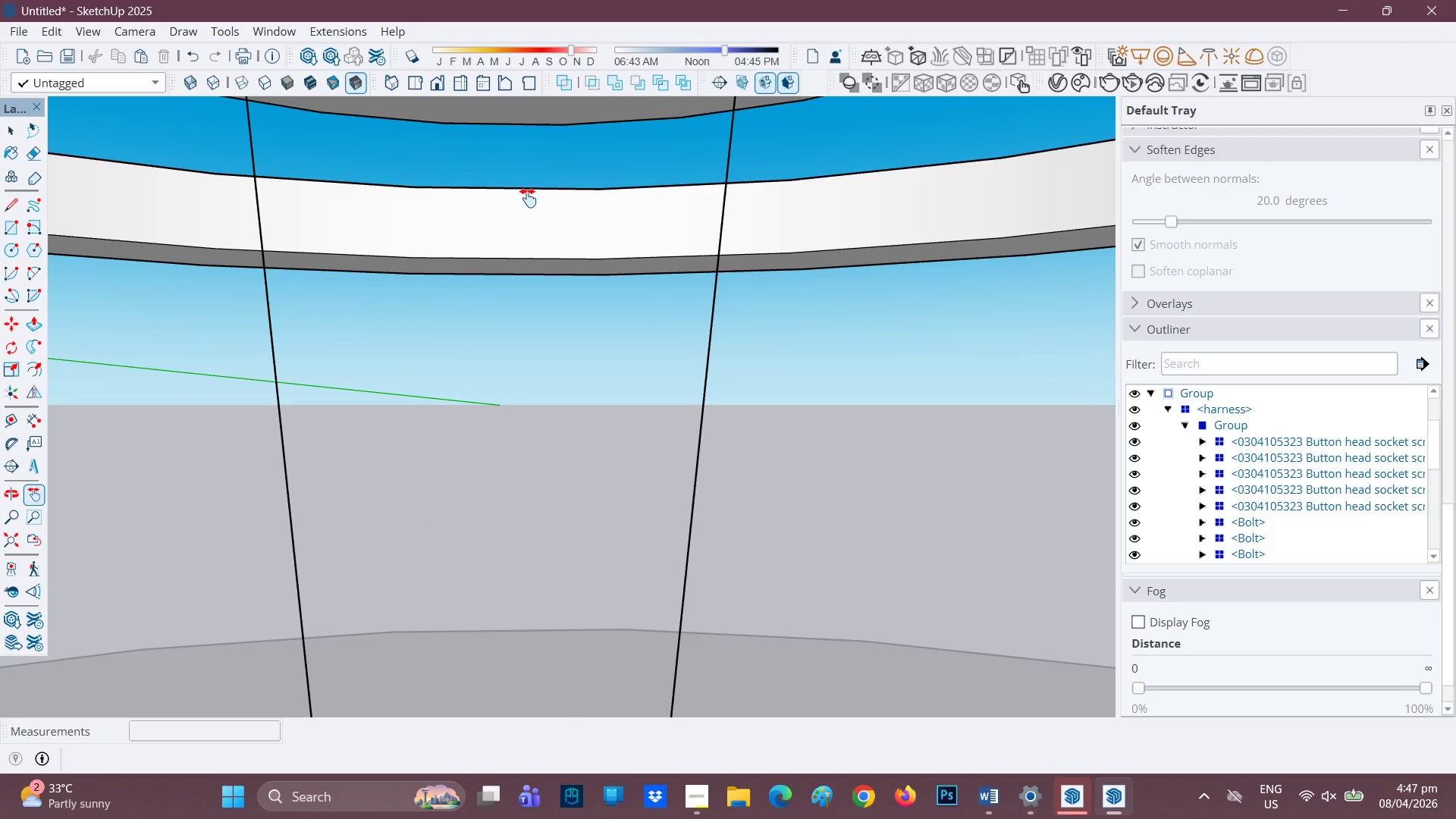 
key(H)
 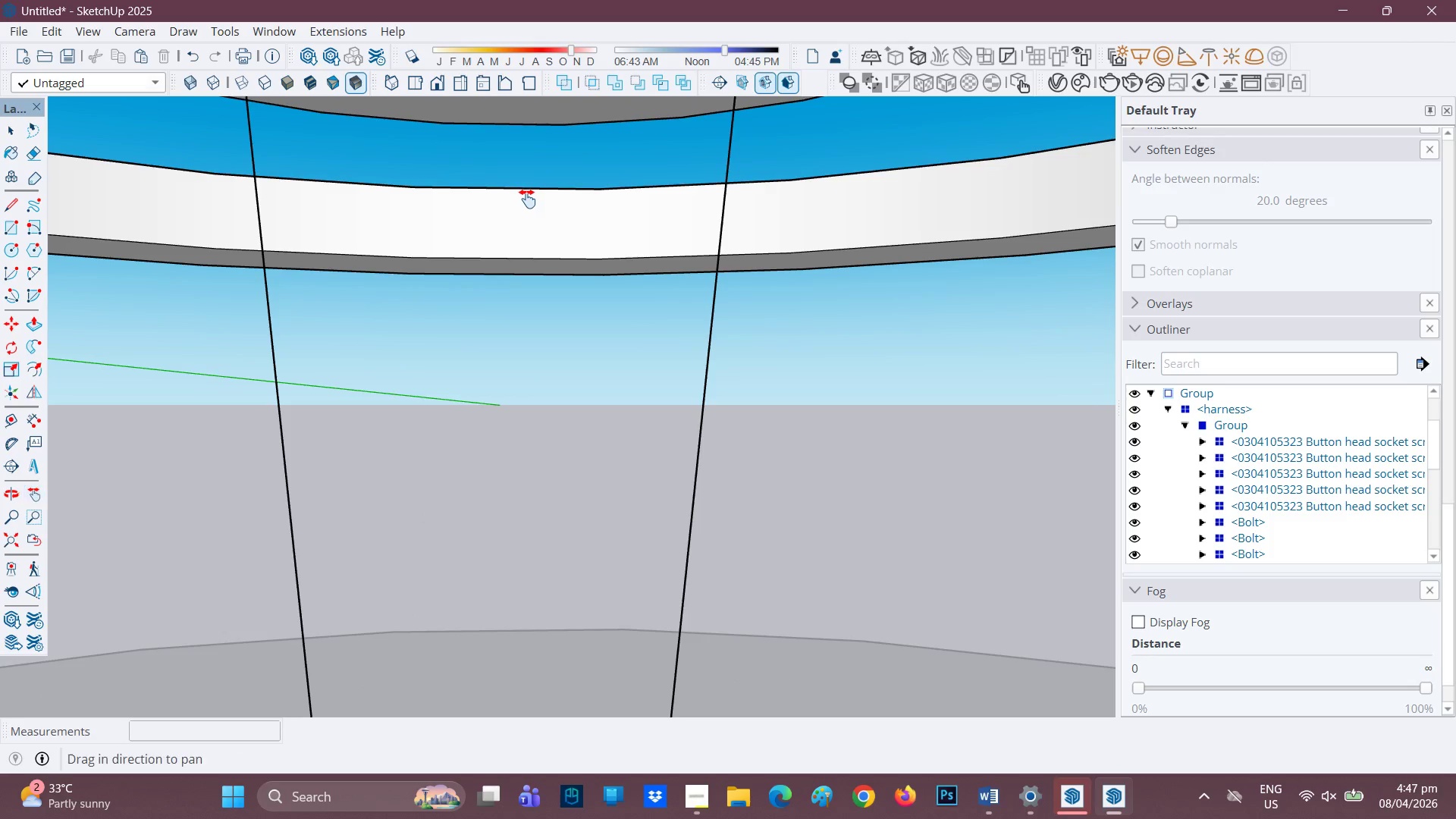 
left_click_drag(start_coordinate=[527, 199], to_coordinate=[492, 284])
 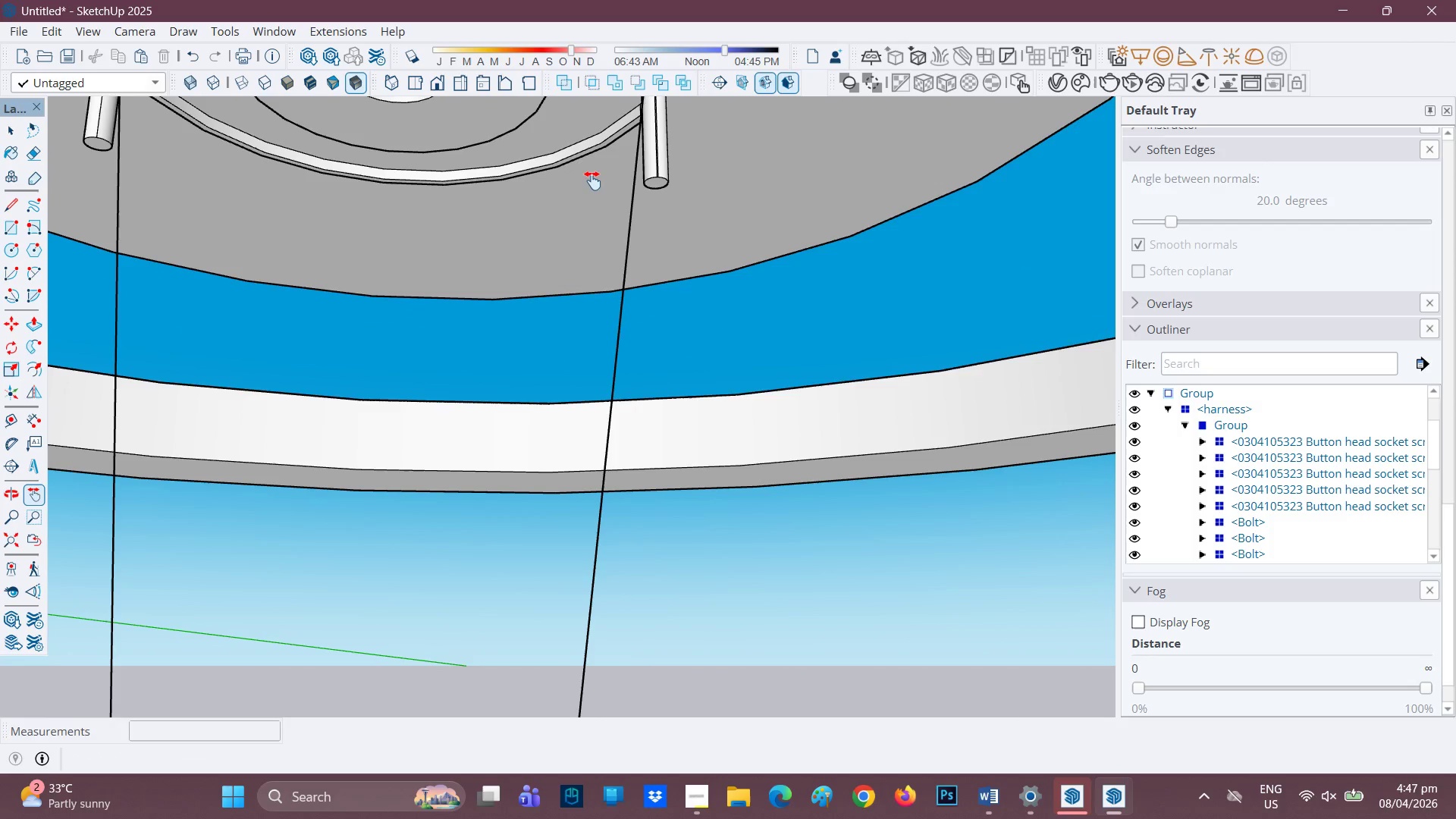 
key(L)
 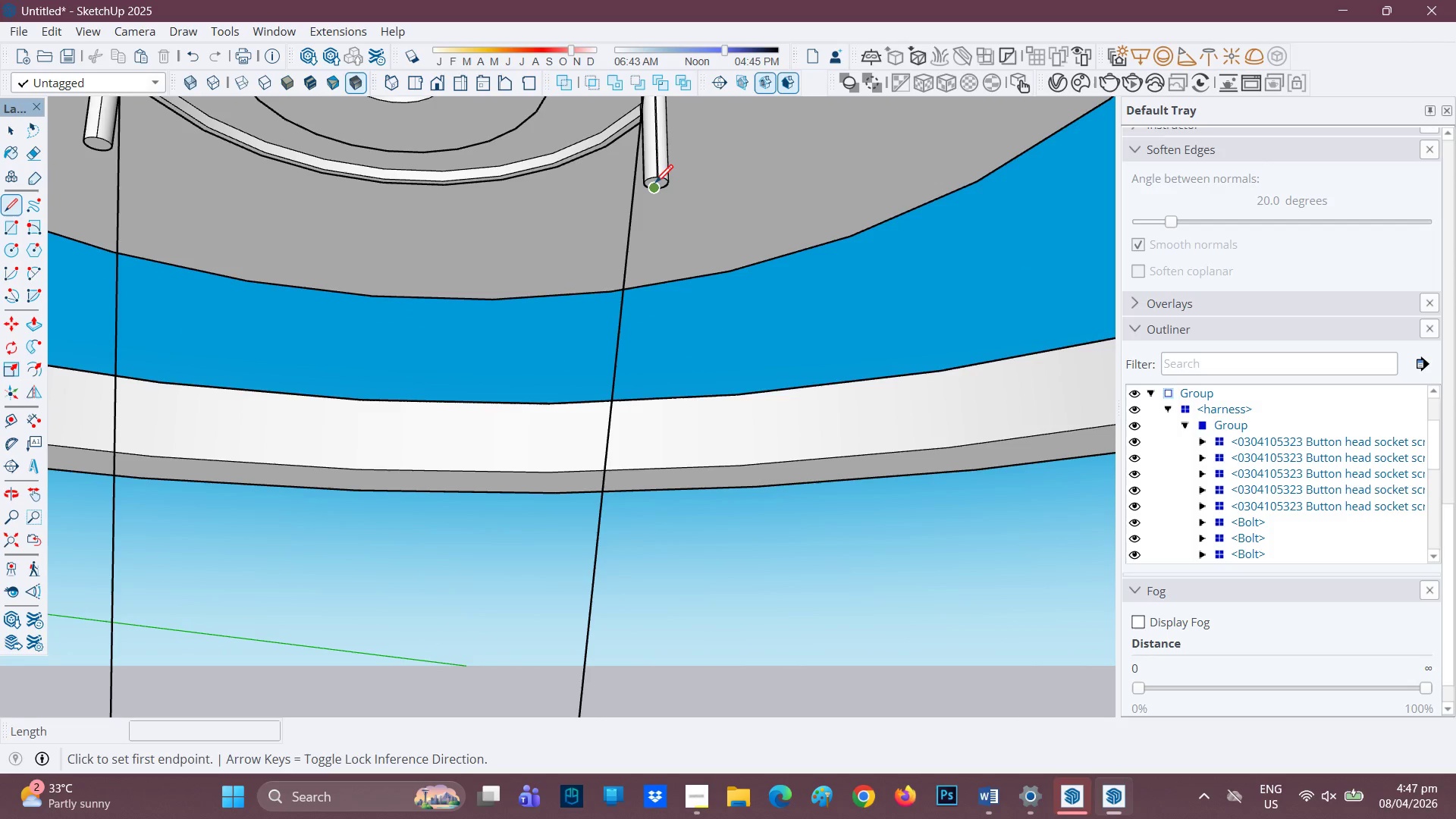 
scroll: coordinate [650, 180], scroll_direction: up, amount: 3.0
 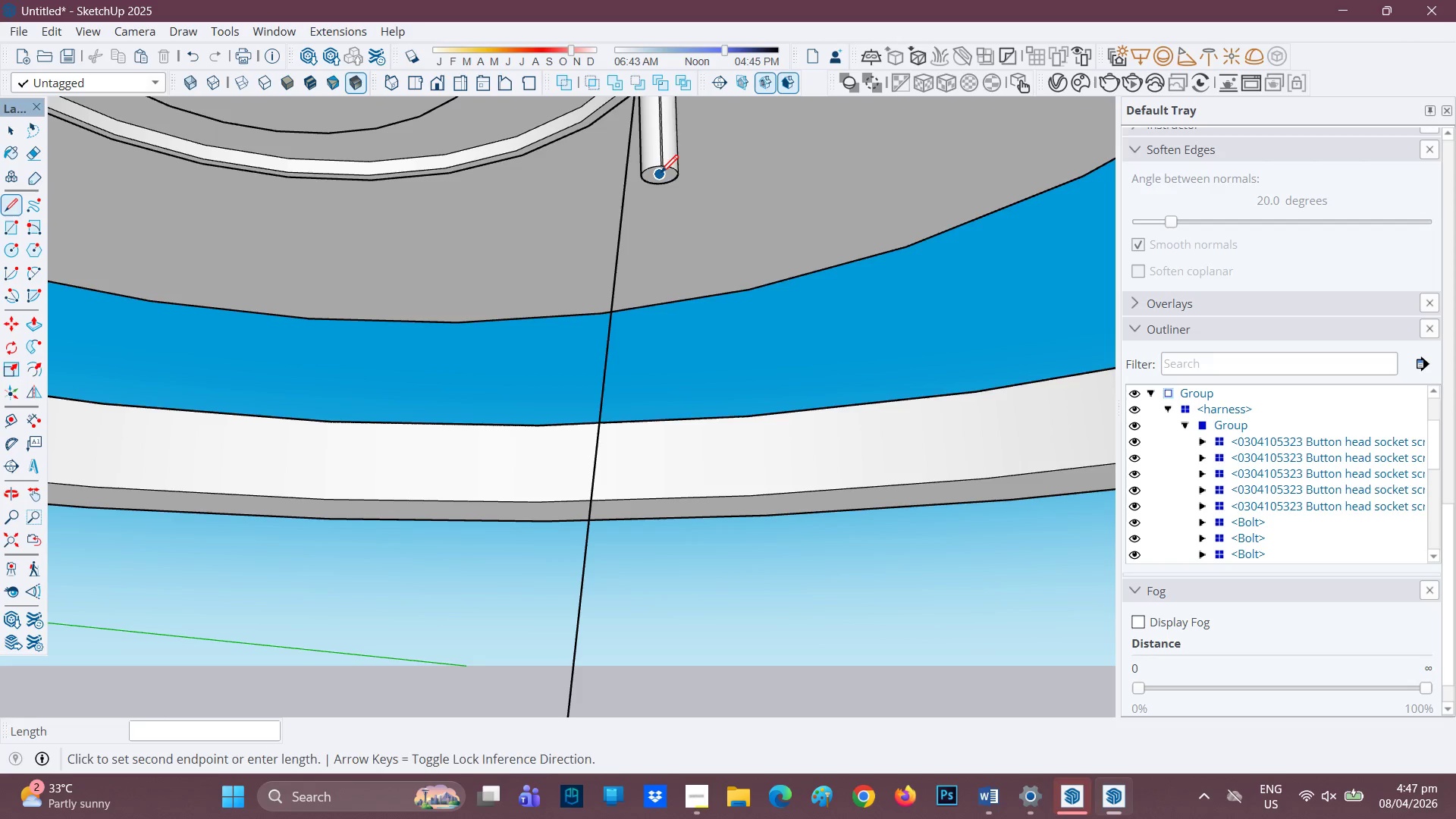 
scroll: coordinate [471, 443], scroll_direction: down, amount: 3.0
 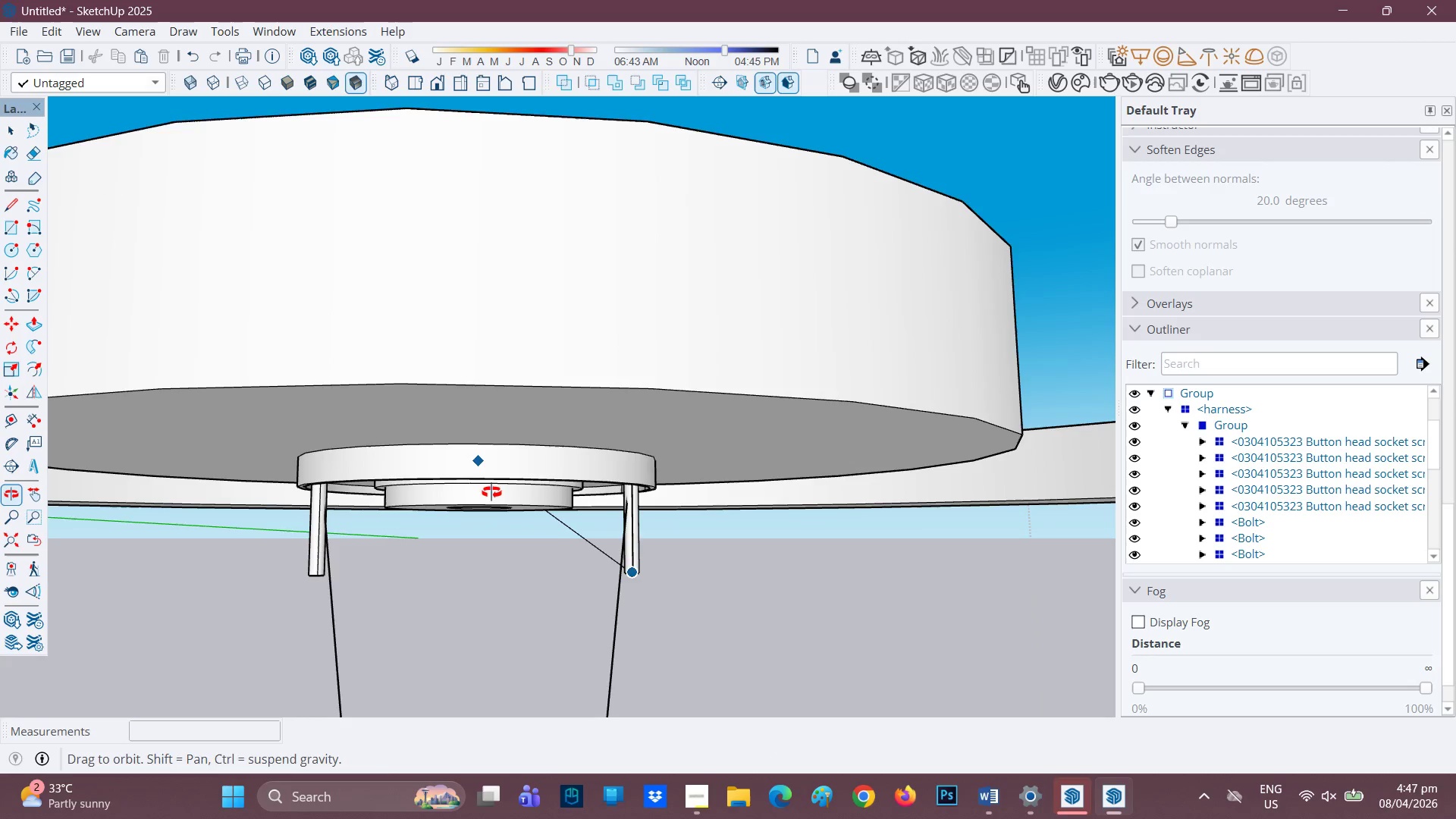 
key(H)
 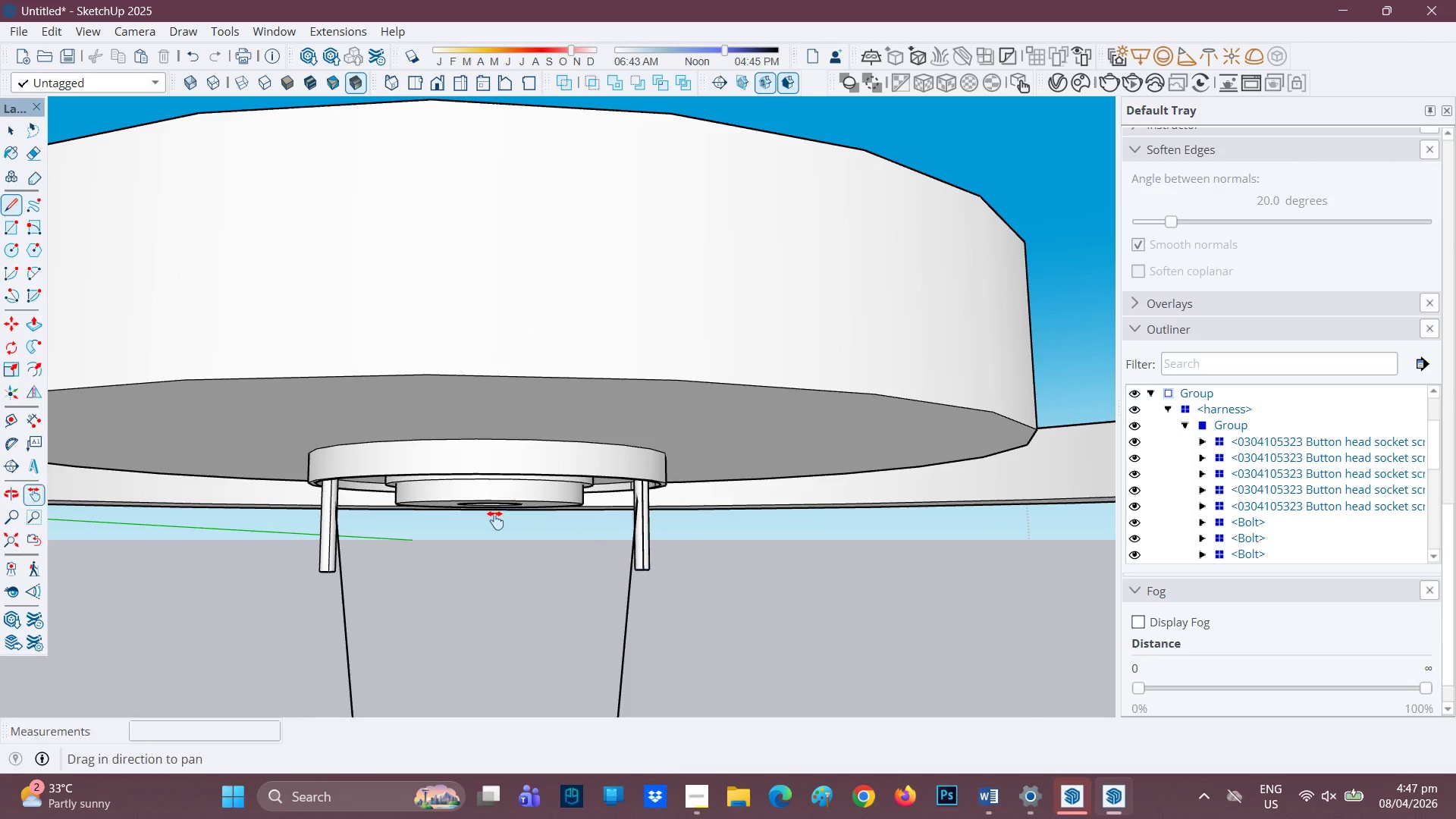 
left_click_drag(start_coordinate=[495, 520], to_coordinate=[493, 275])
 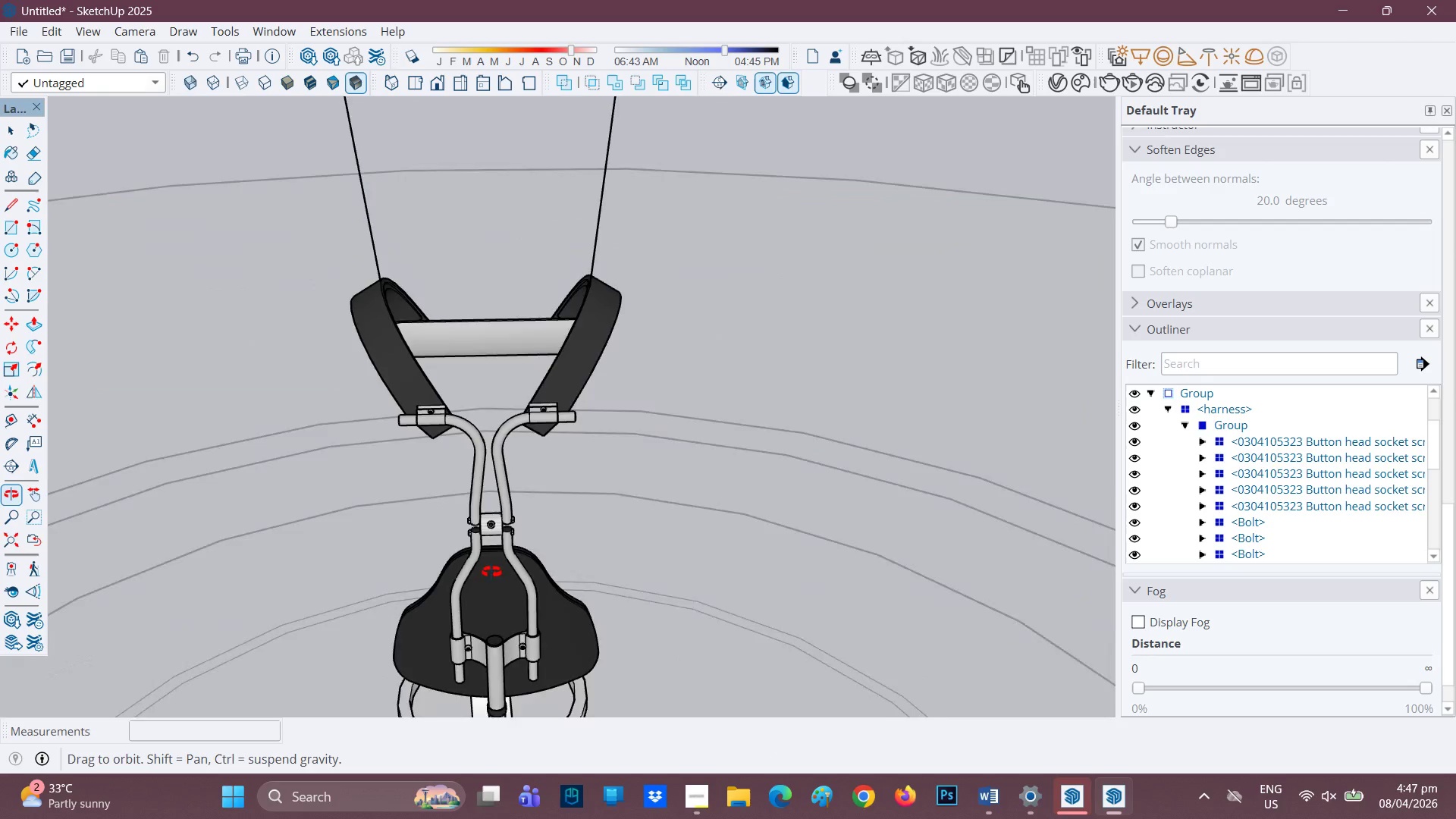 
scroll: coordinate [599, 268], scroll_direction: up, amount: 4.0
 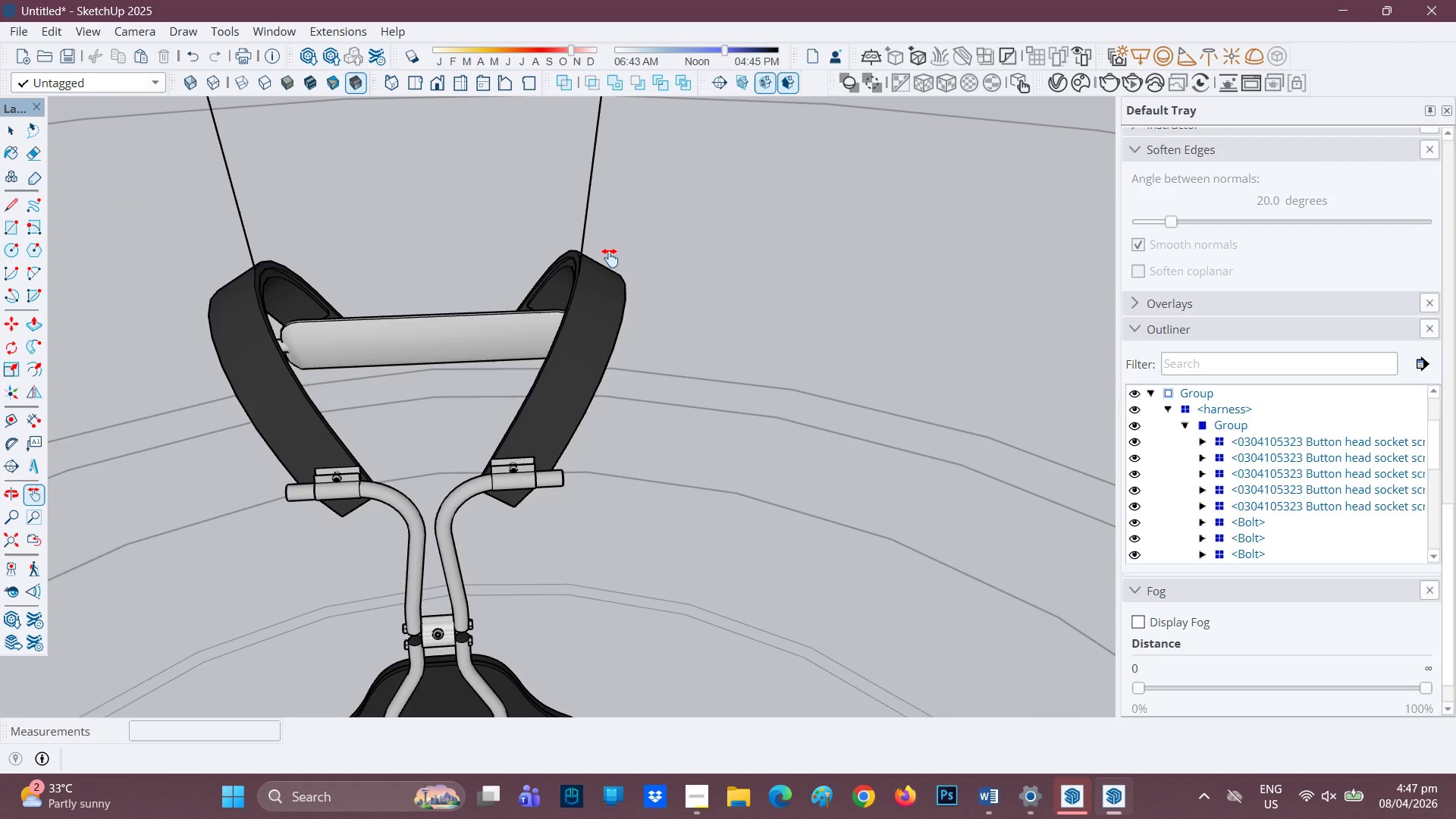 
key(L)
 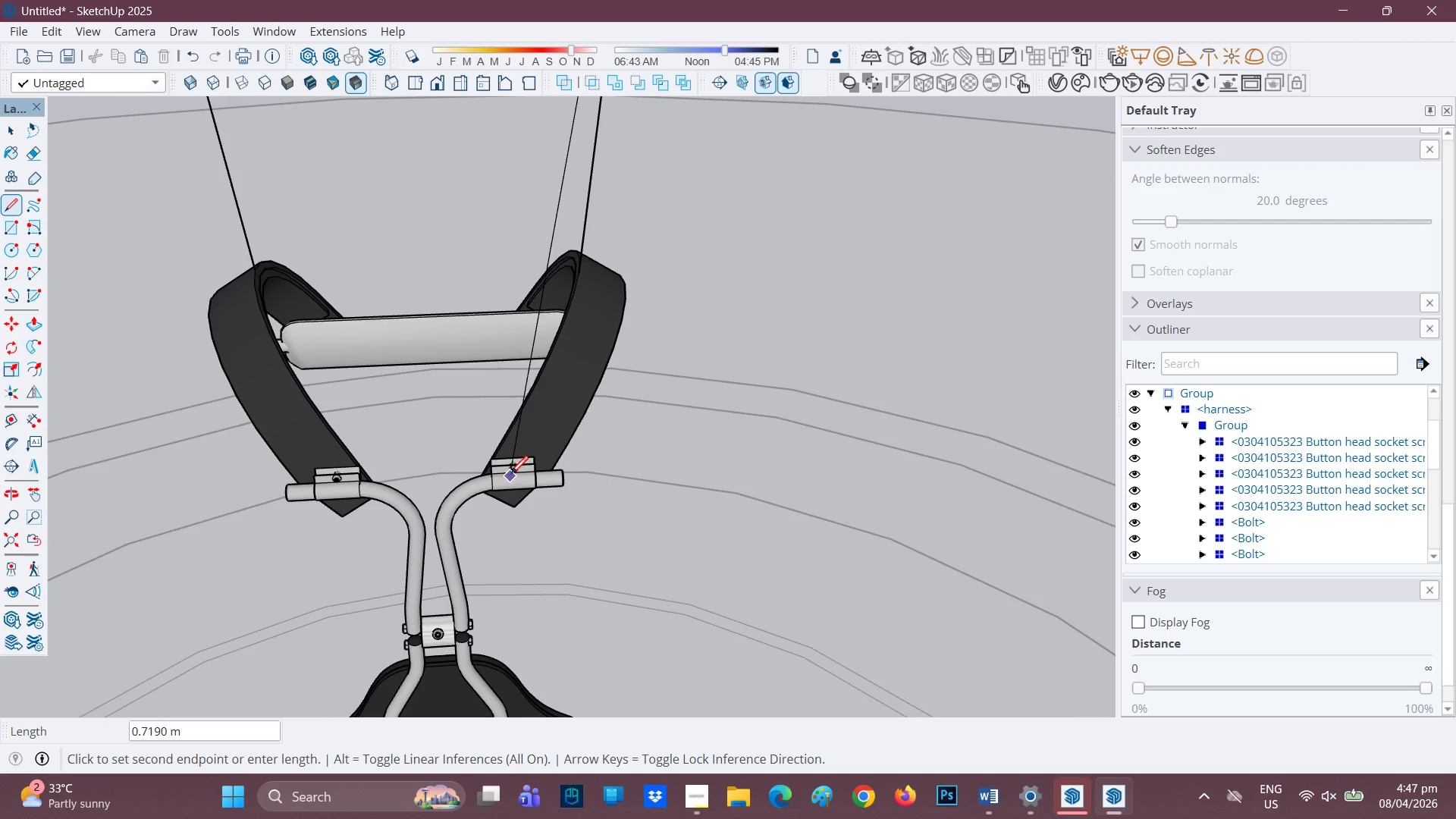 
scroll: coordinate [491, 466], scroll_direction: up, amount: 11.0
 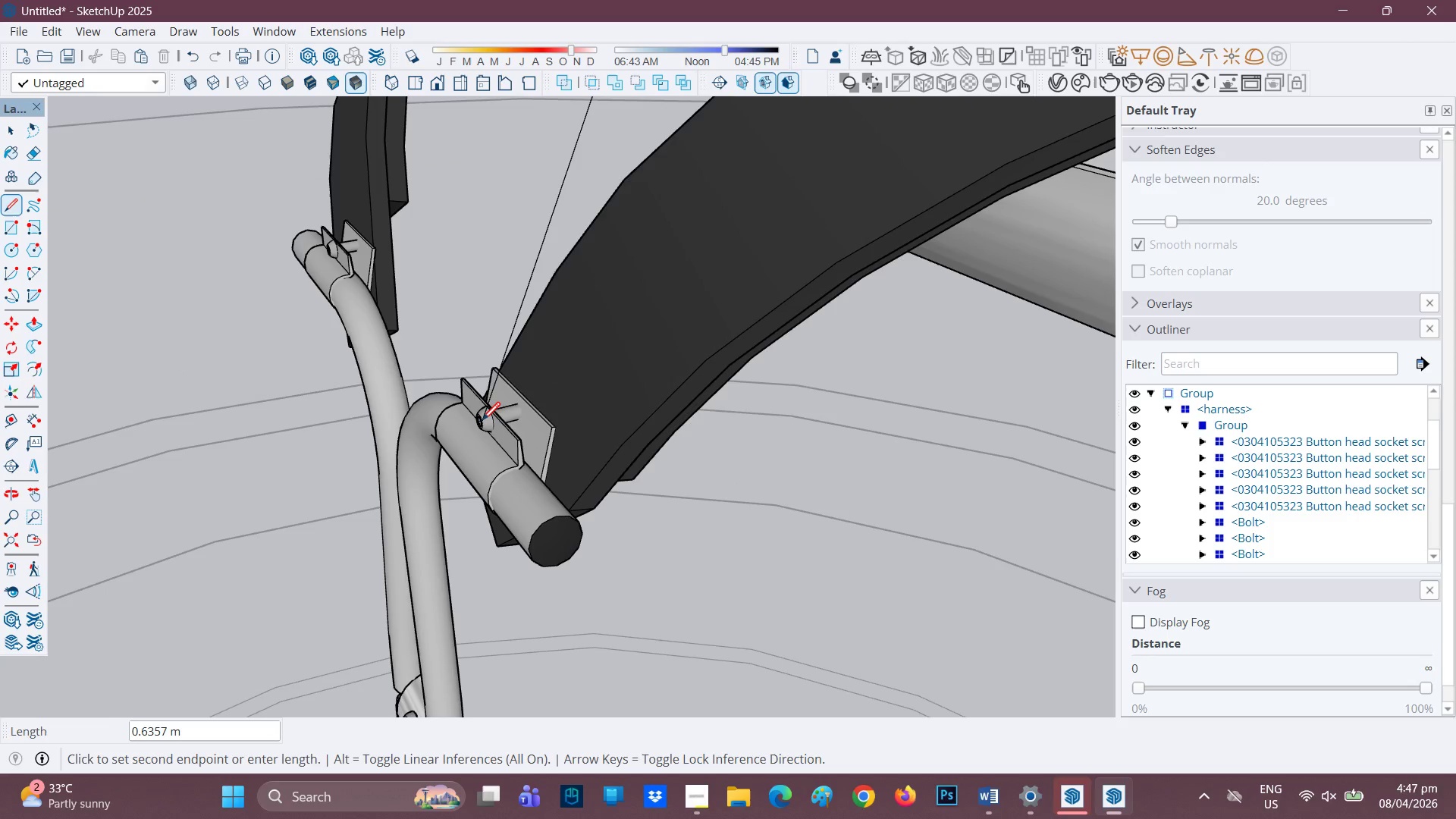 
left_click([482, 421])
 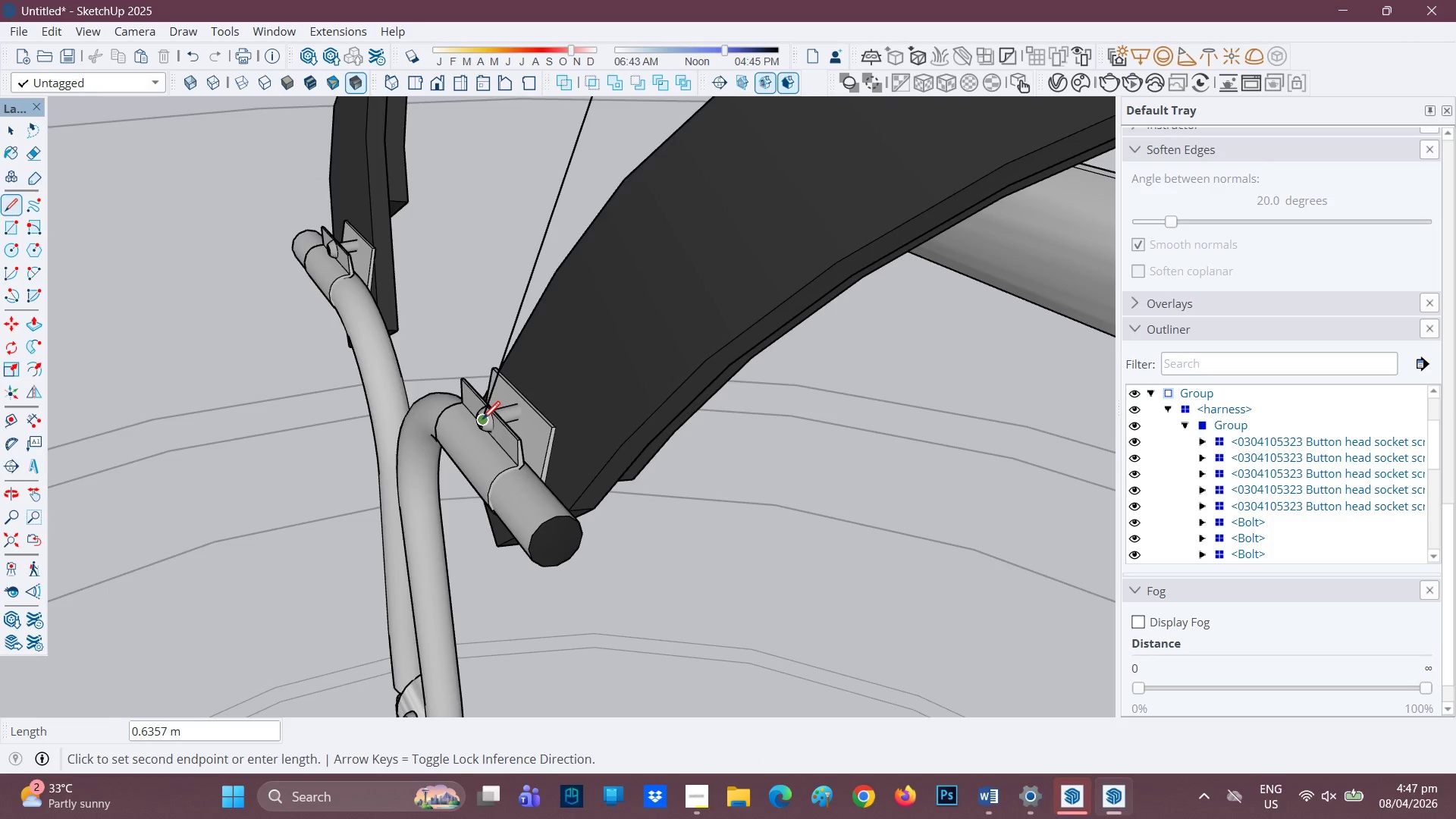 
scroll: coordinate [372, 339], scroll_direction: down, amount: 16.0
 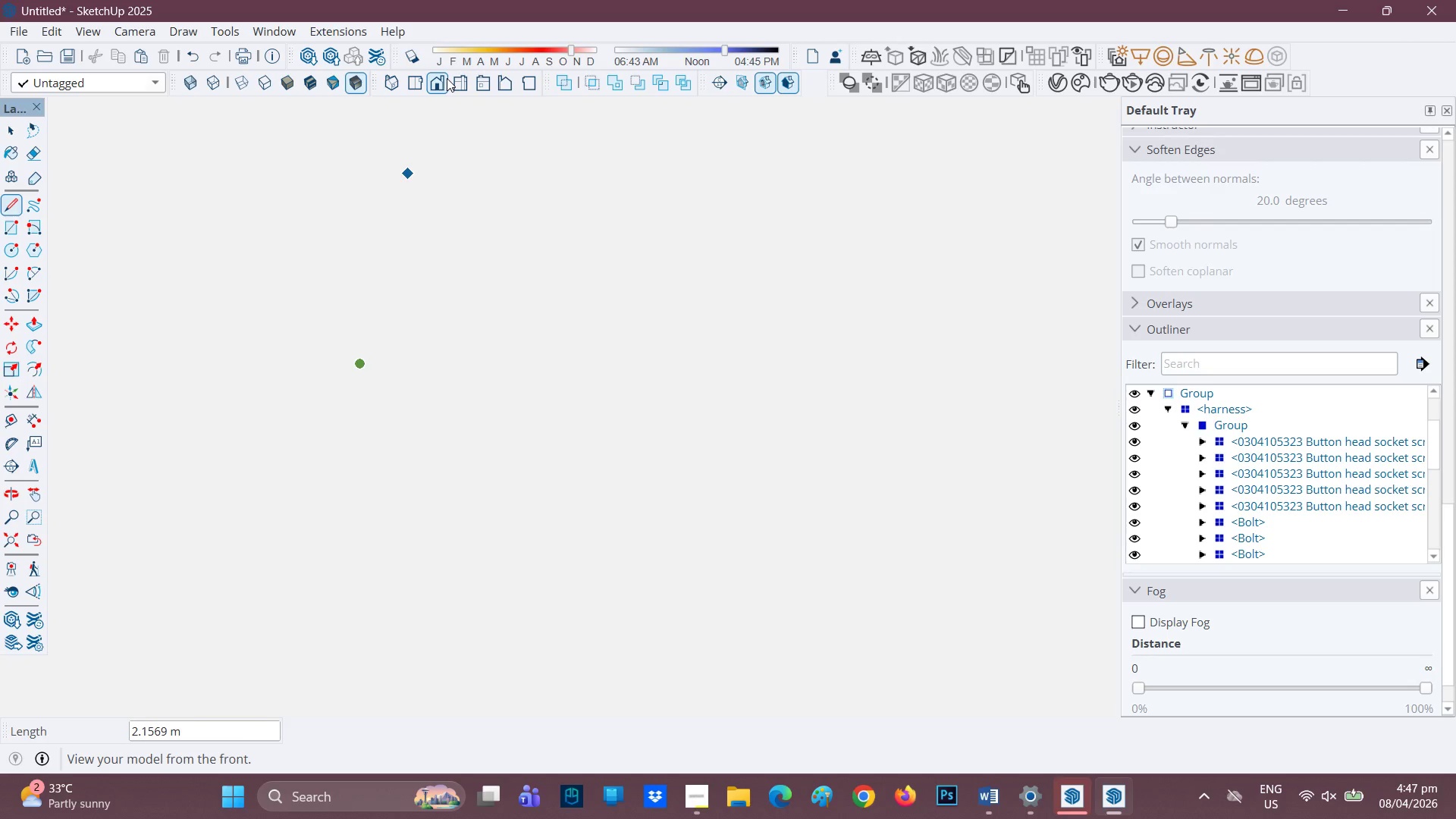 
key(Space)
 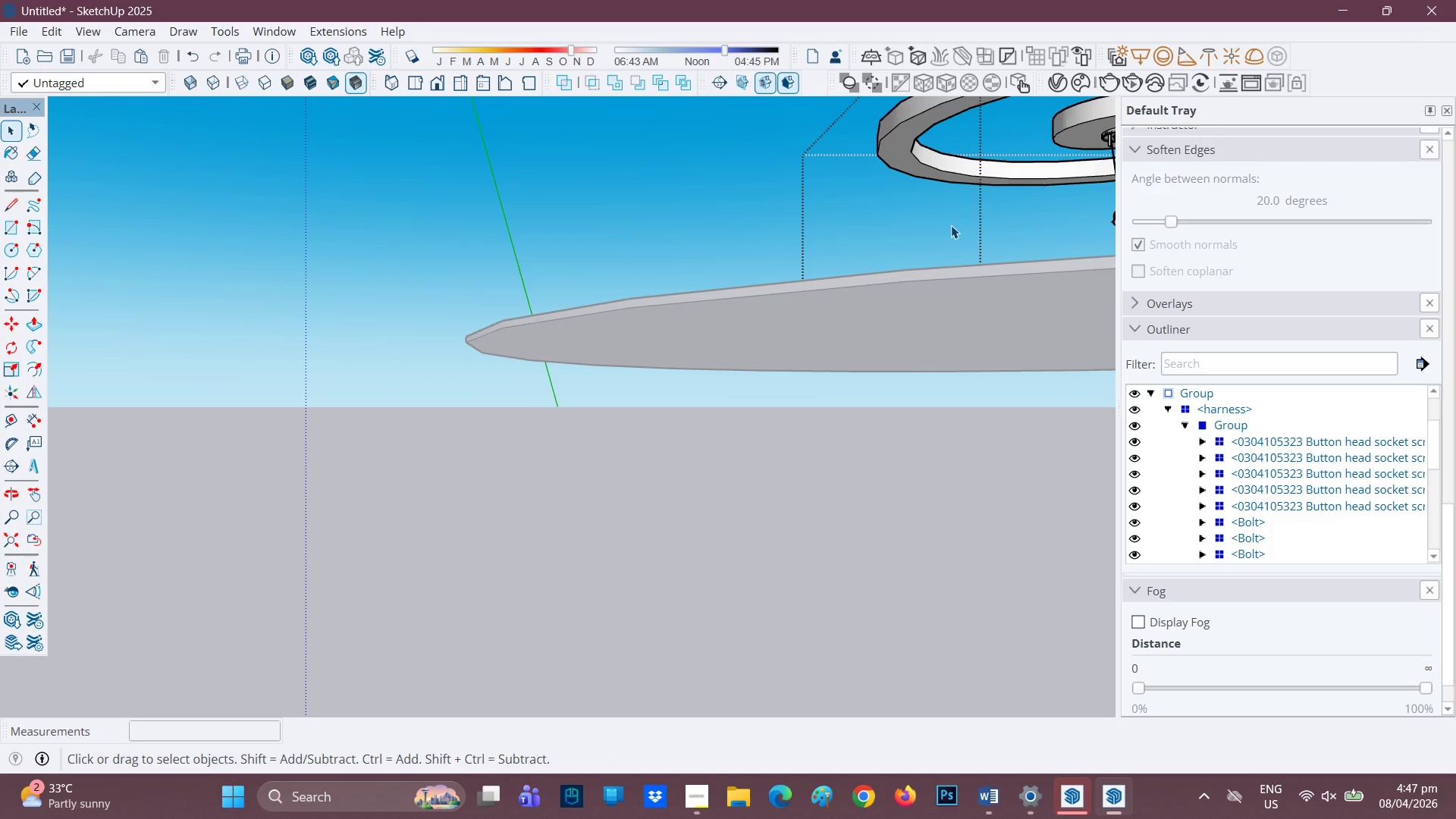 
scroll: coordinate [956, 256], scroll_direction: down, amount: 15.0
 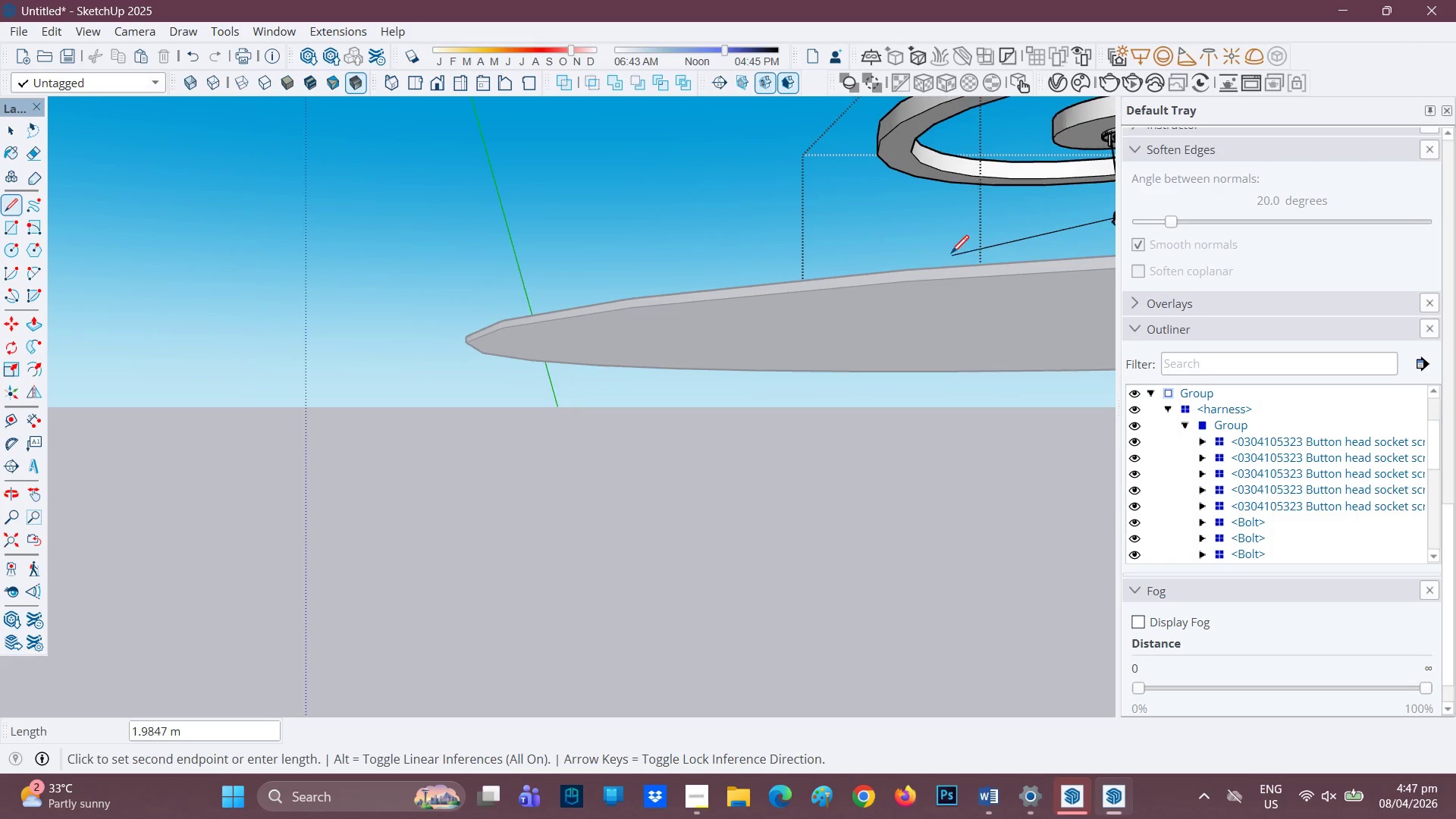 
key(H)
 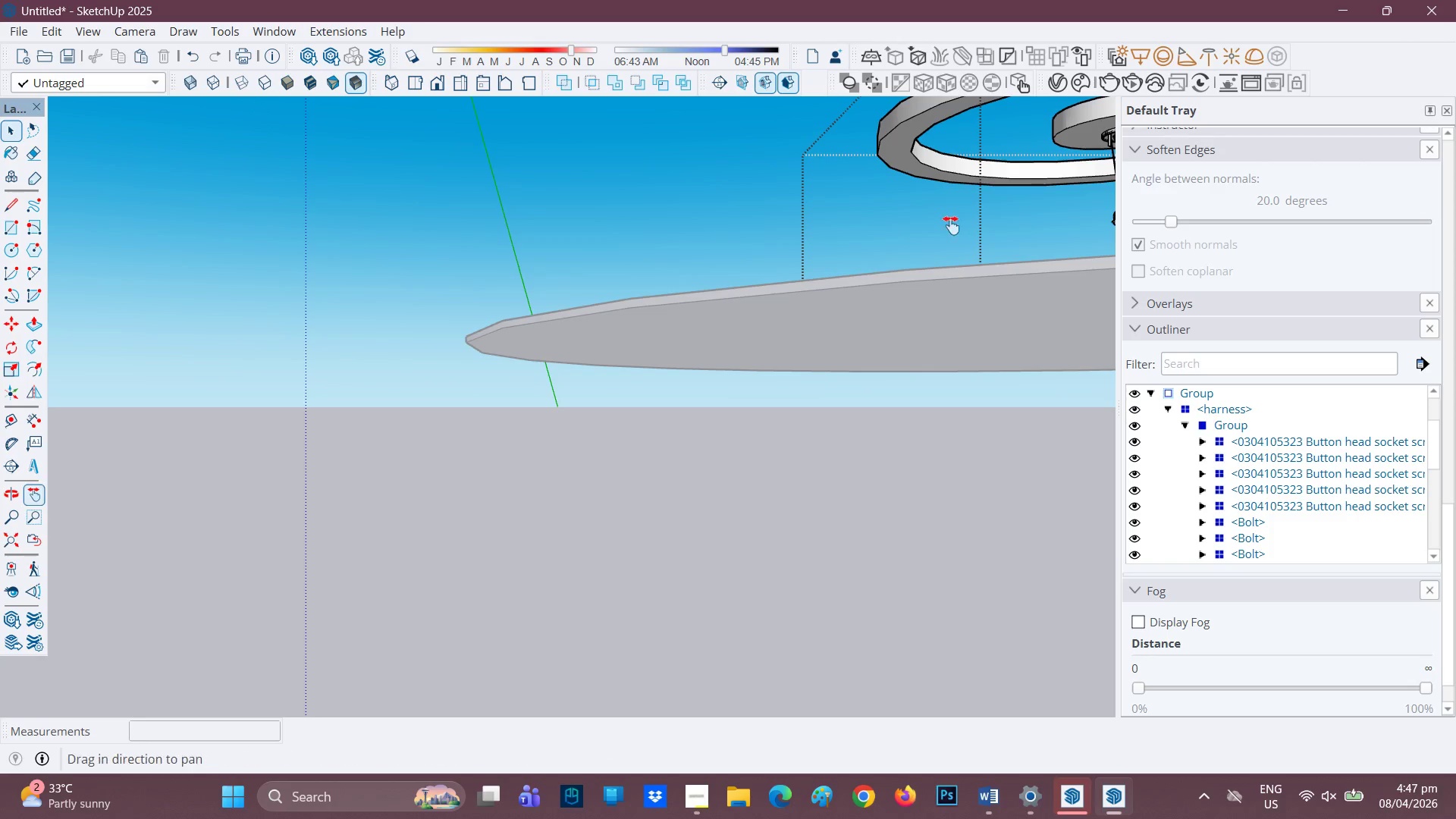 
left_click_drag(start_coordinate=[945, 232], to_coordinate=[256, 507])
 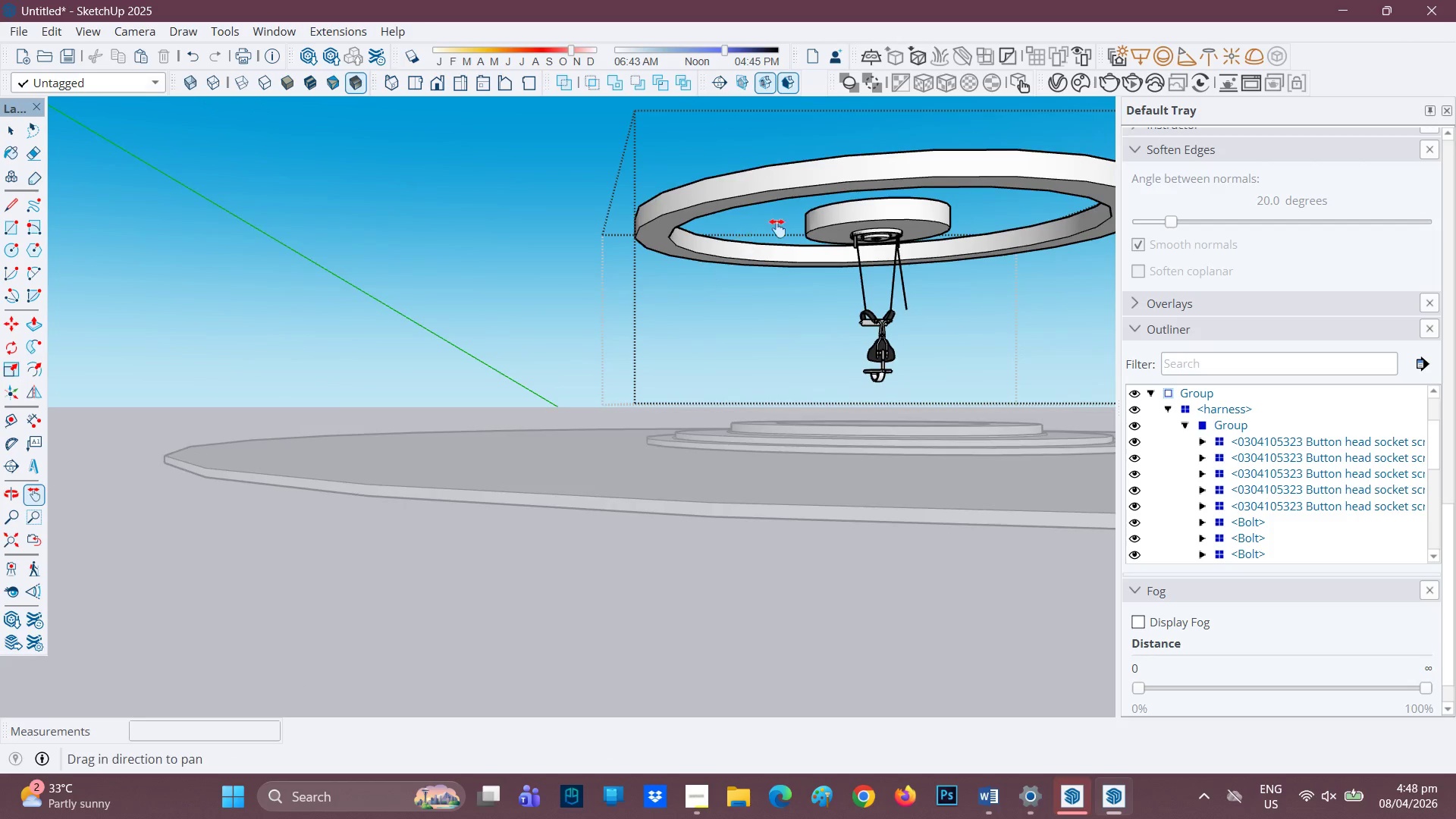 
scroll: coordinate [767, 342], scroll_direction: up, amount: 15.0
 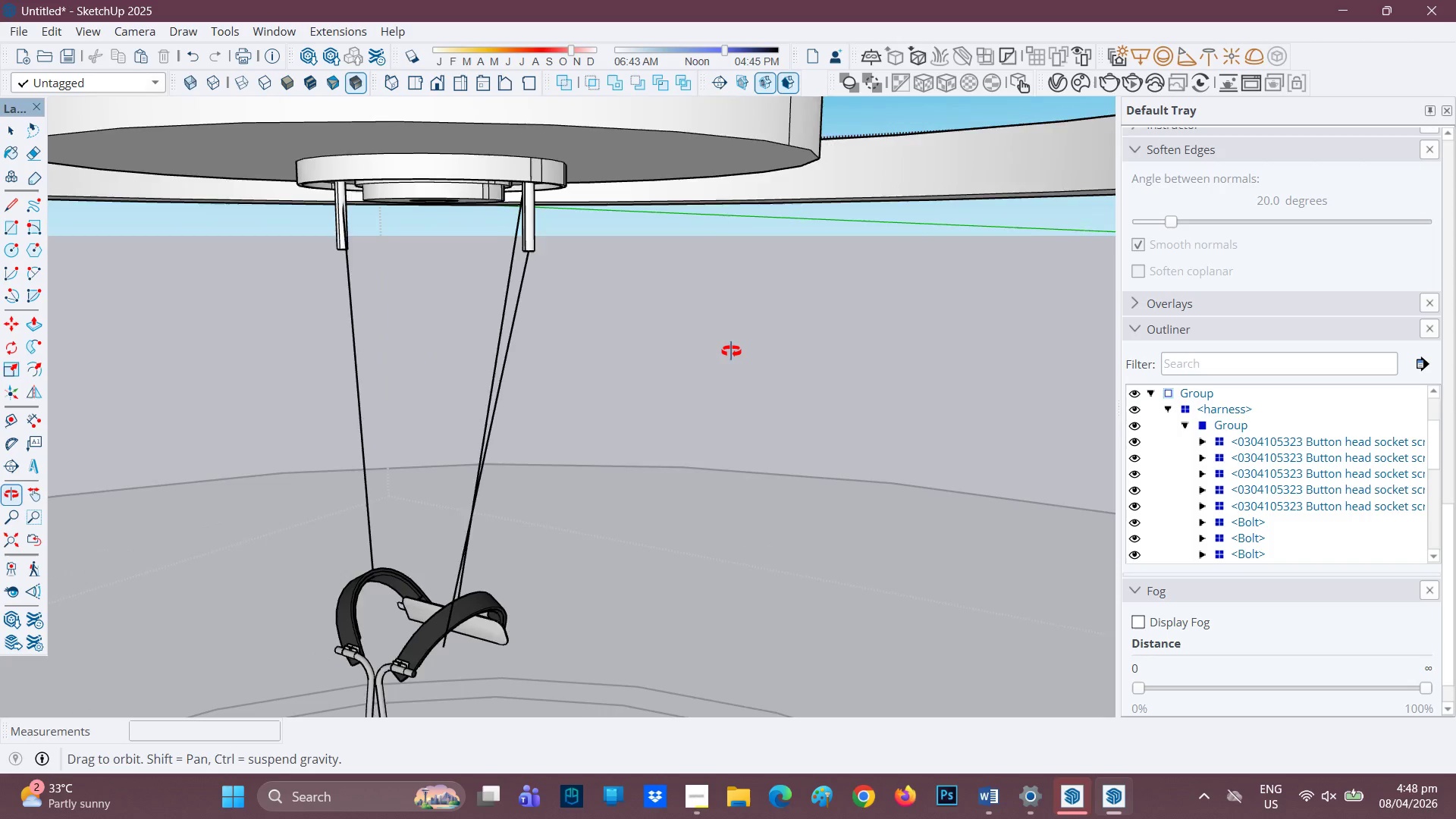 
wait(5.15)
 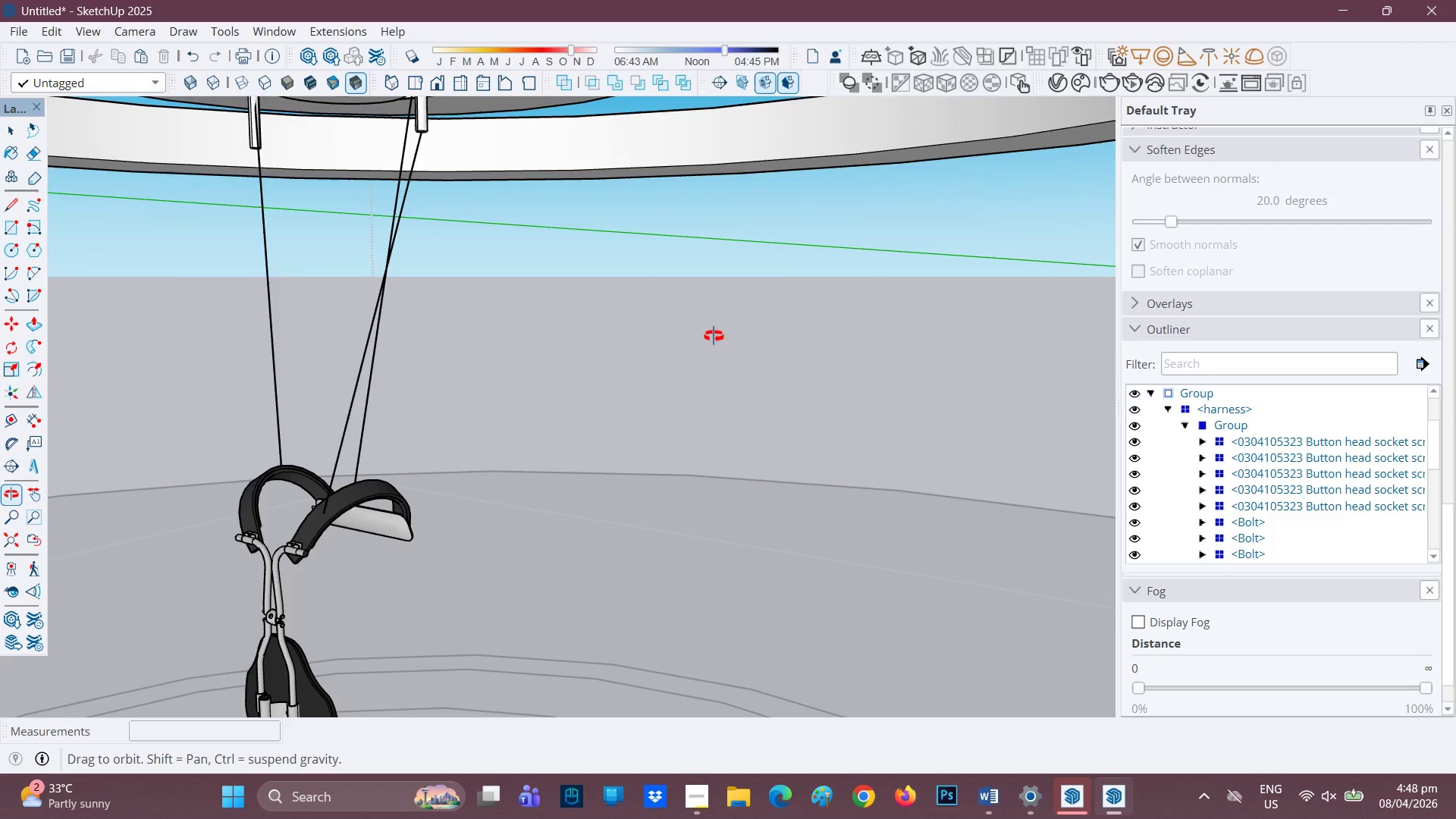 
key(E)
 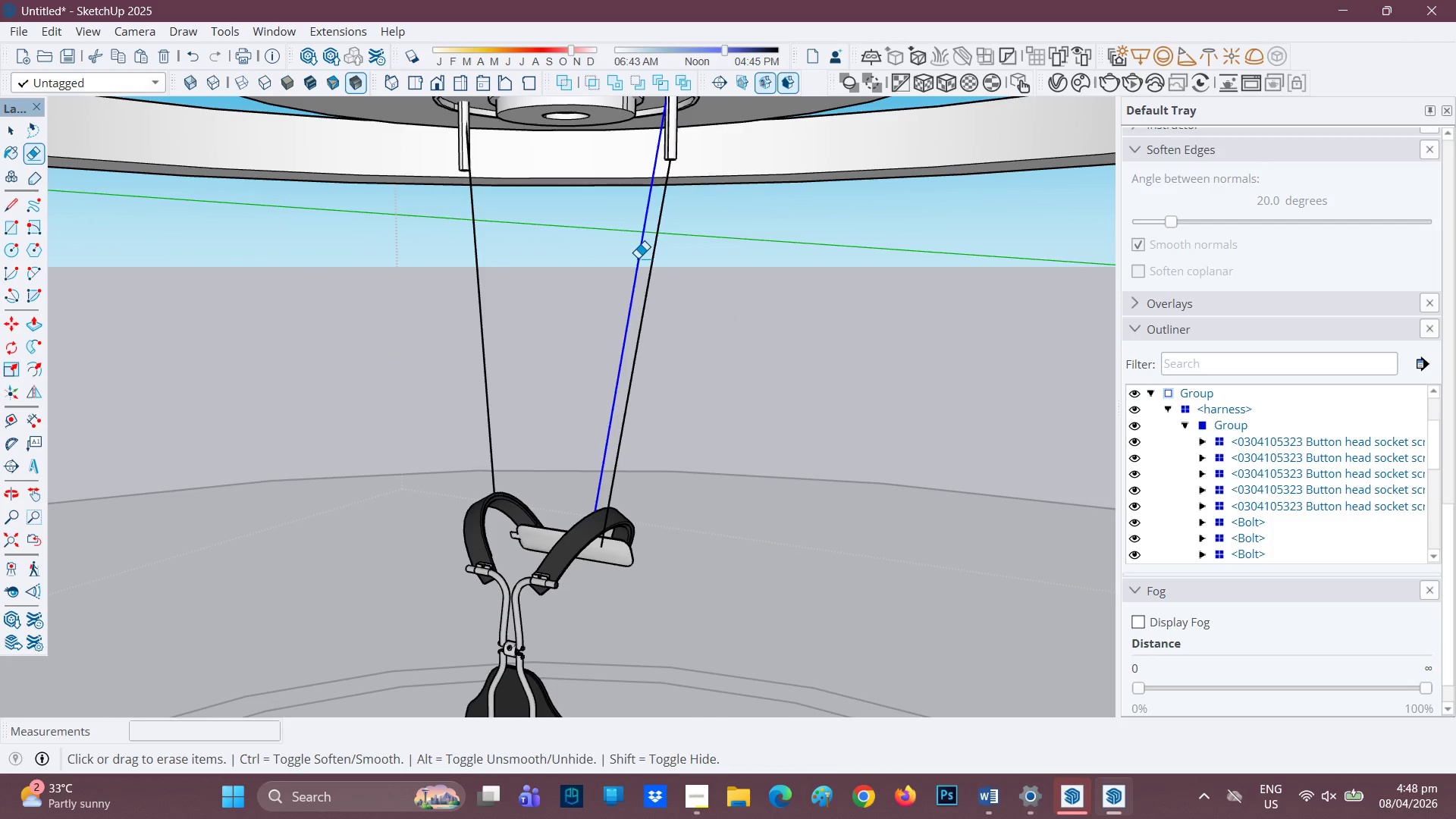 
scroll: coordinate [596, 324], scroll_direction: down, amount: 3.0
 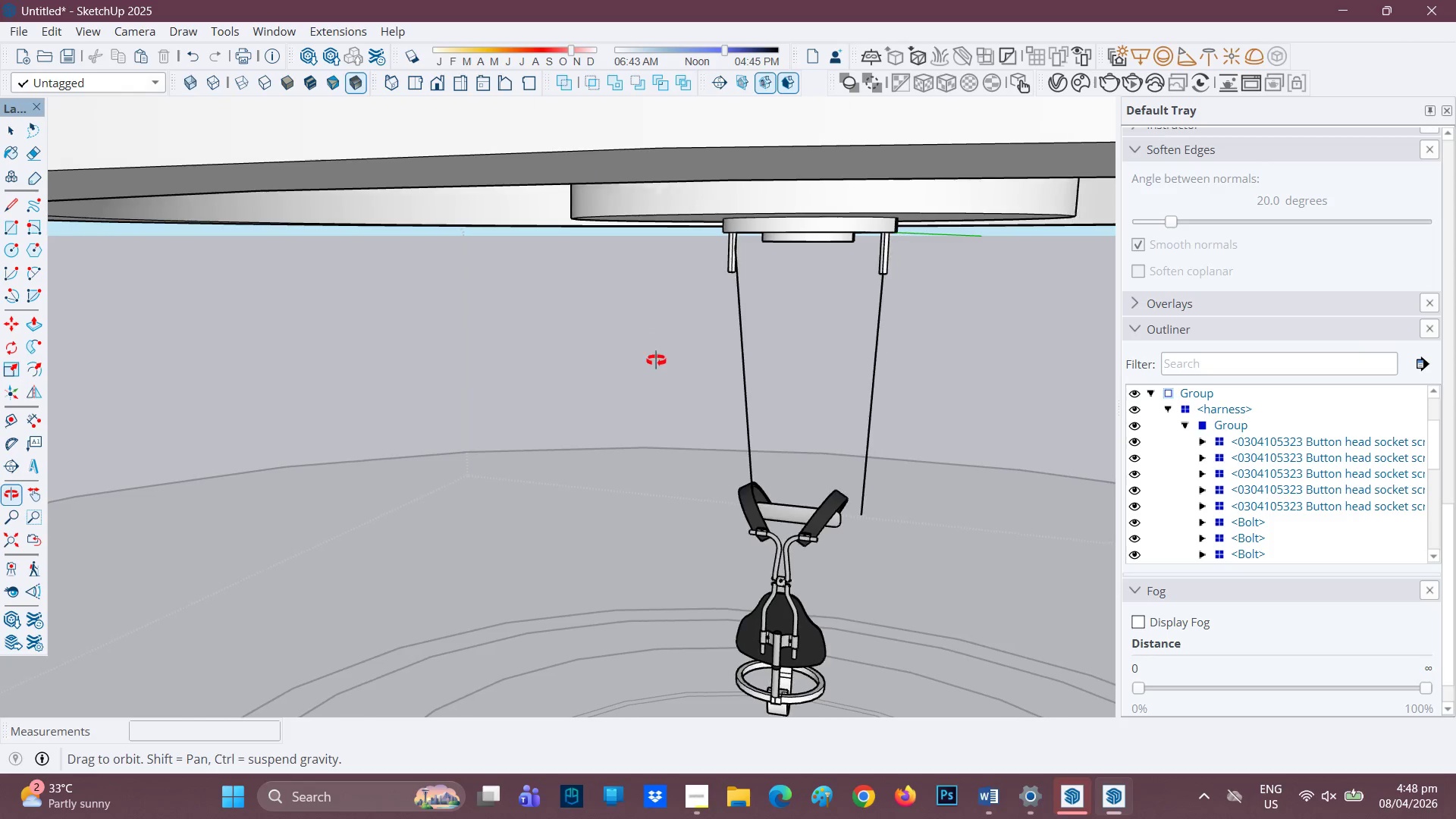 
scroll: coordinate [726, 434], scroll_direction: none, amount: 0.0
 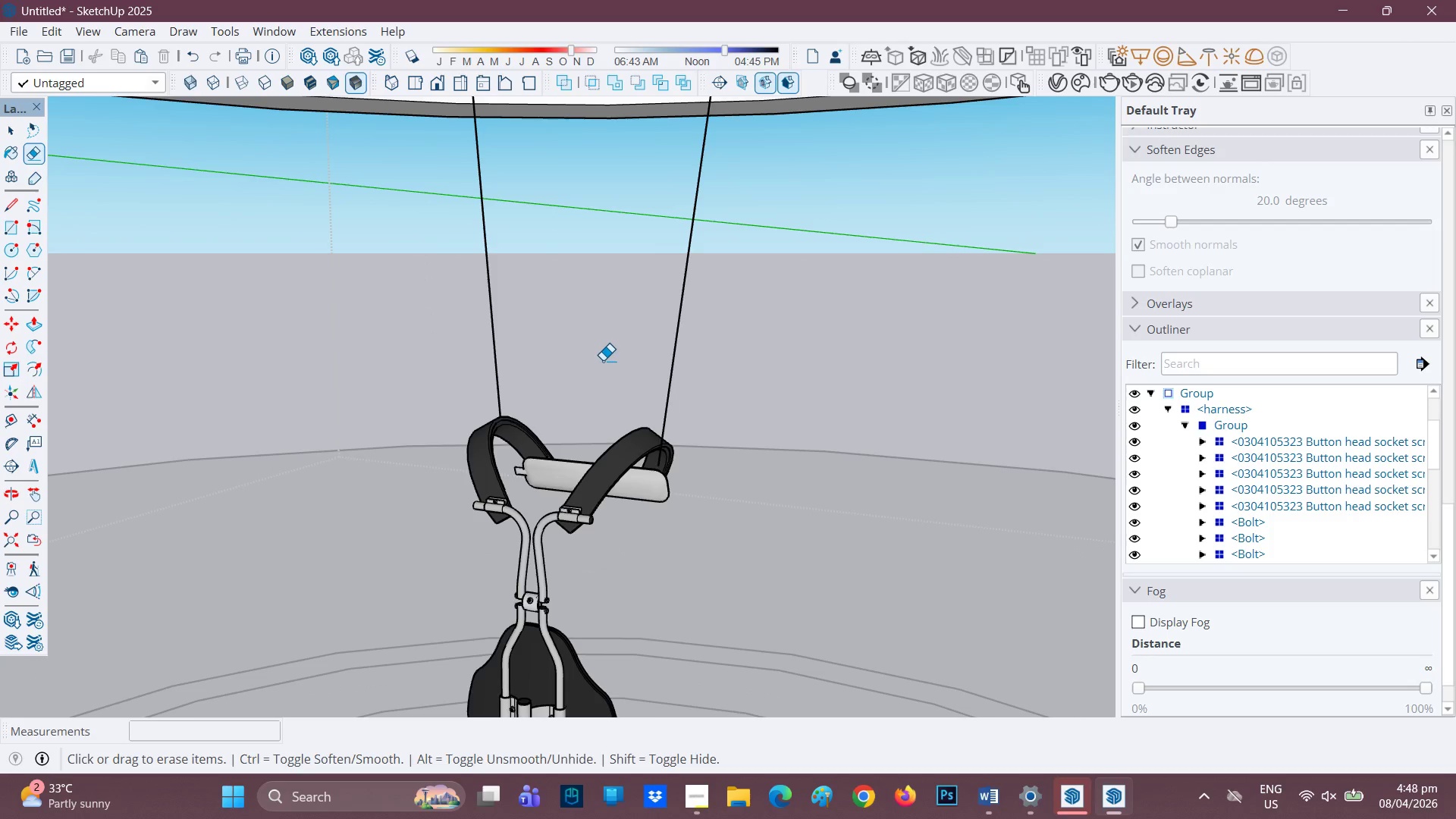 
key(Control+Z)
 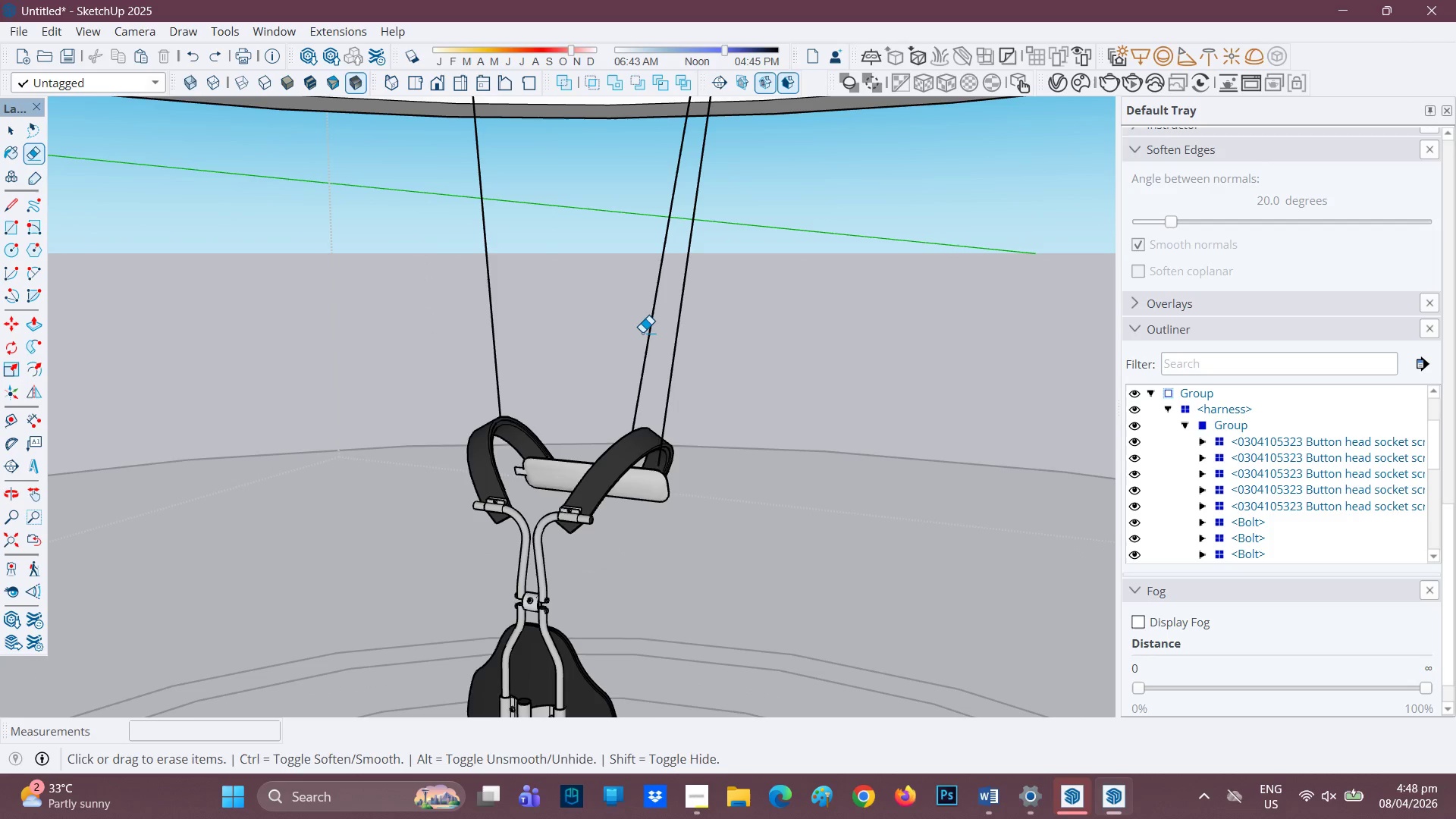 
key(Control+Z)
 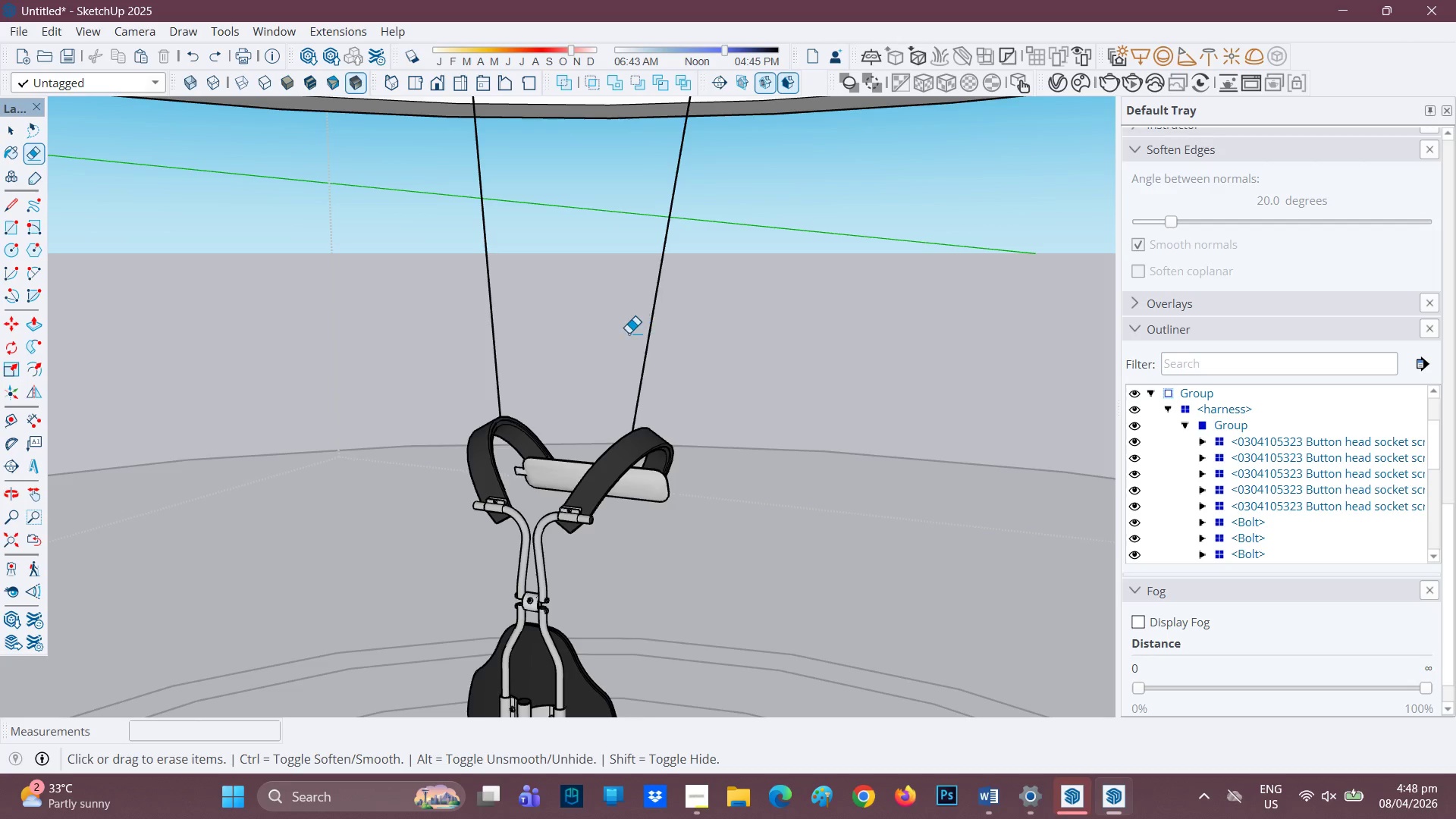 
scroll: coordinate [623, 329], scroll_direction: down, amount: 2.0
 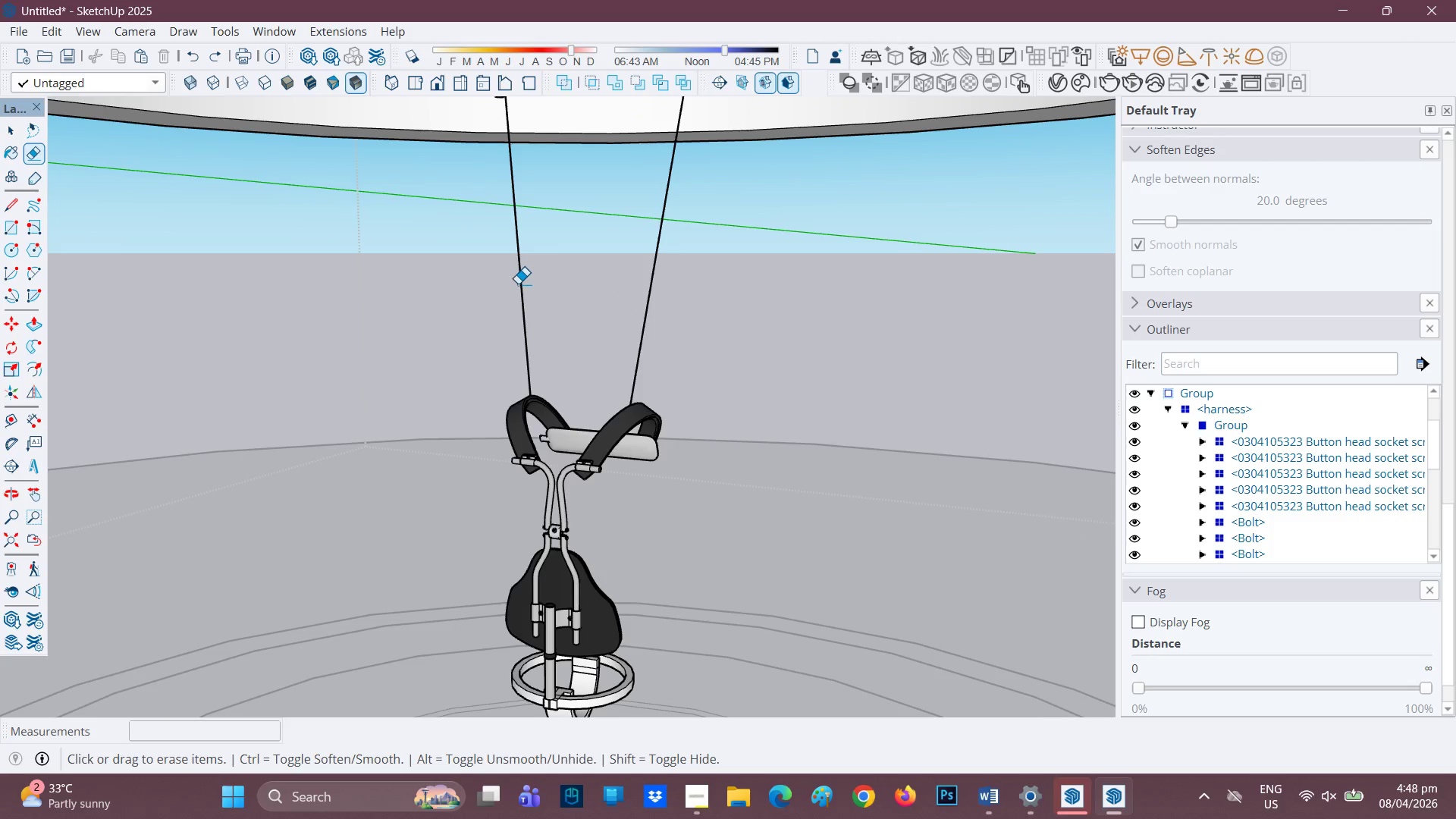 
key(H)
 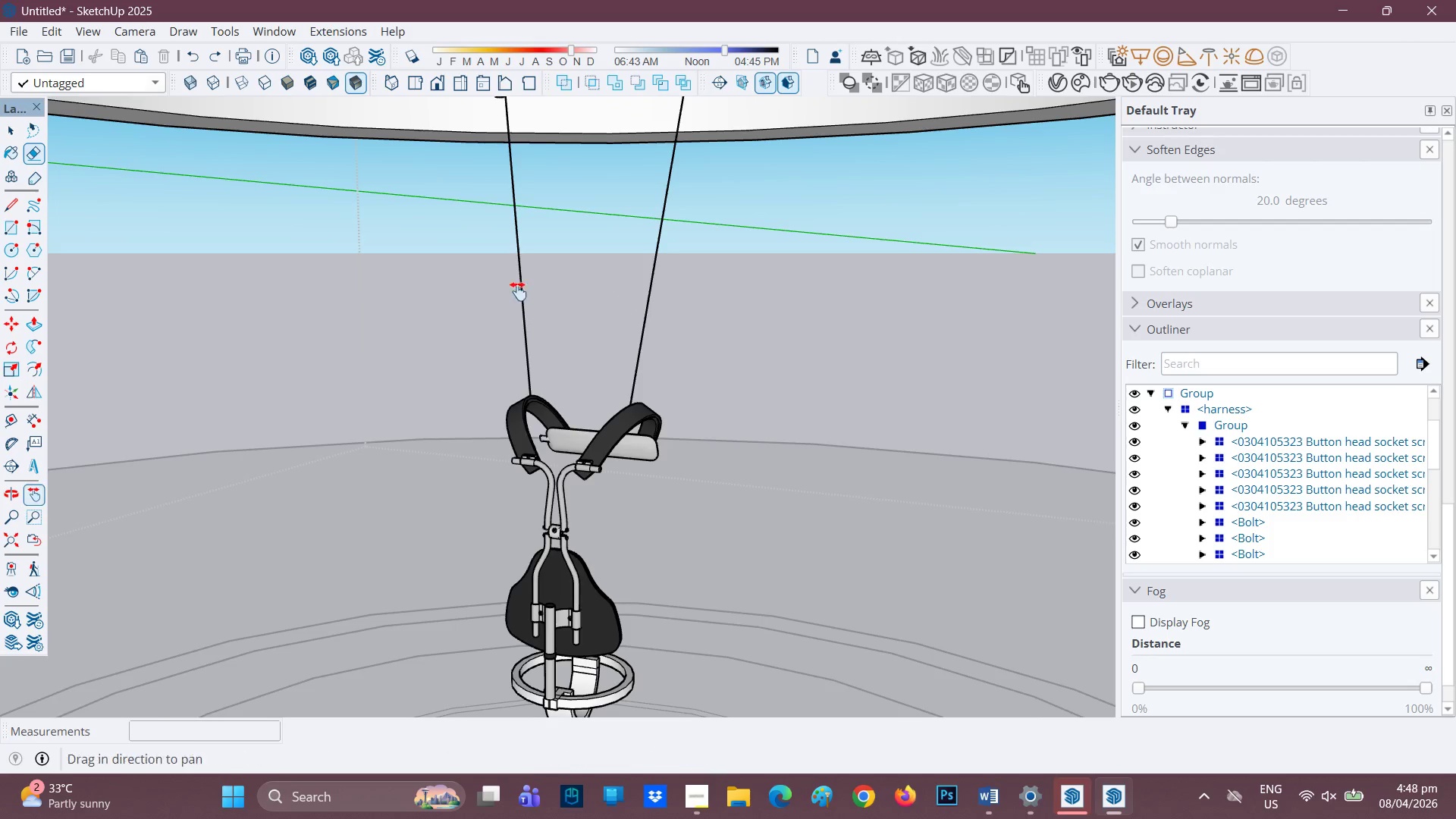 
left_click_drag(start_coordinate=[518, 284], to_coordinate=[513, 359])
 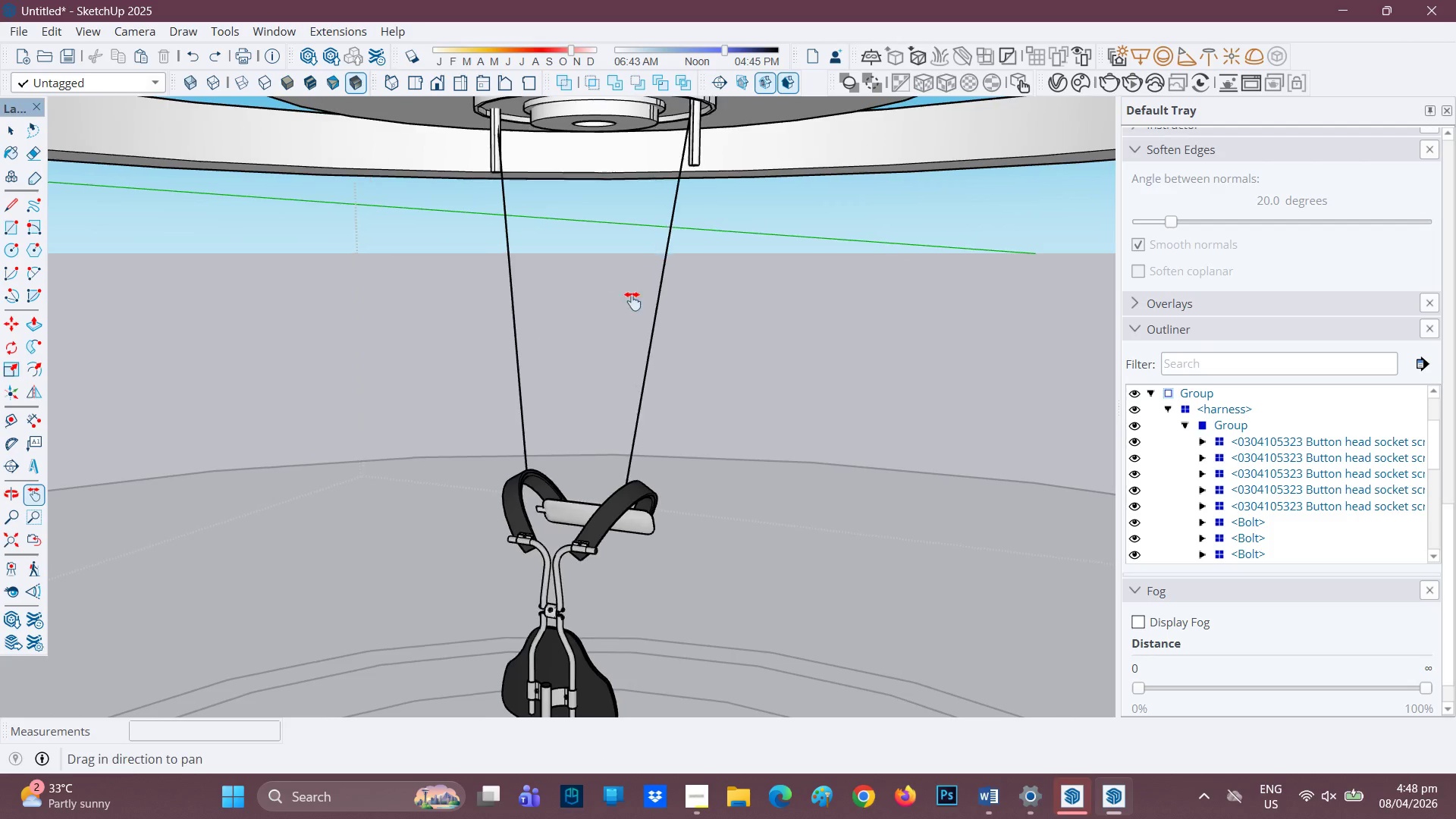 
key(Space)
 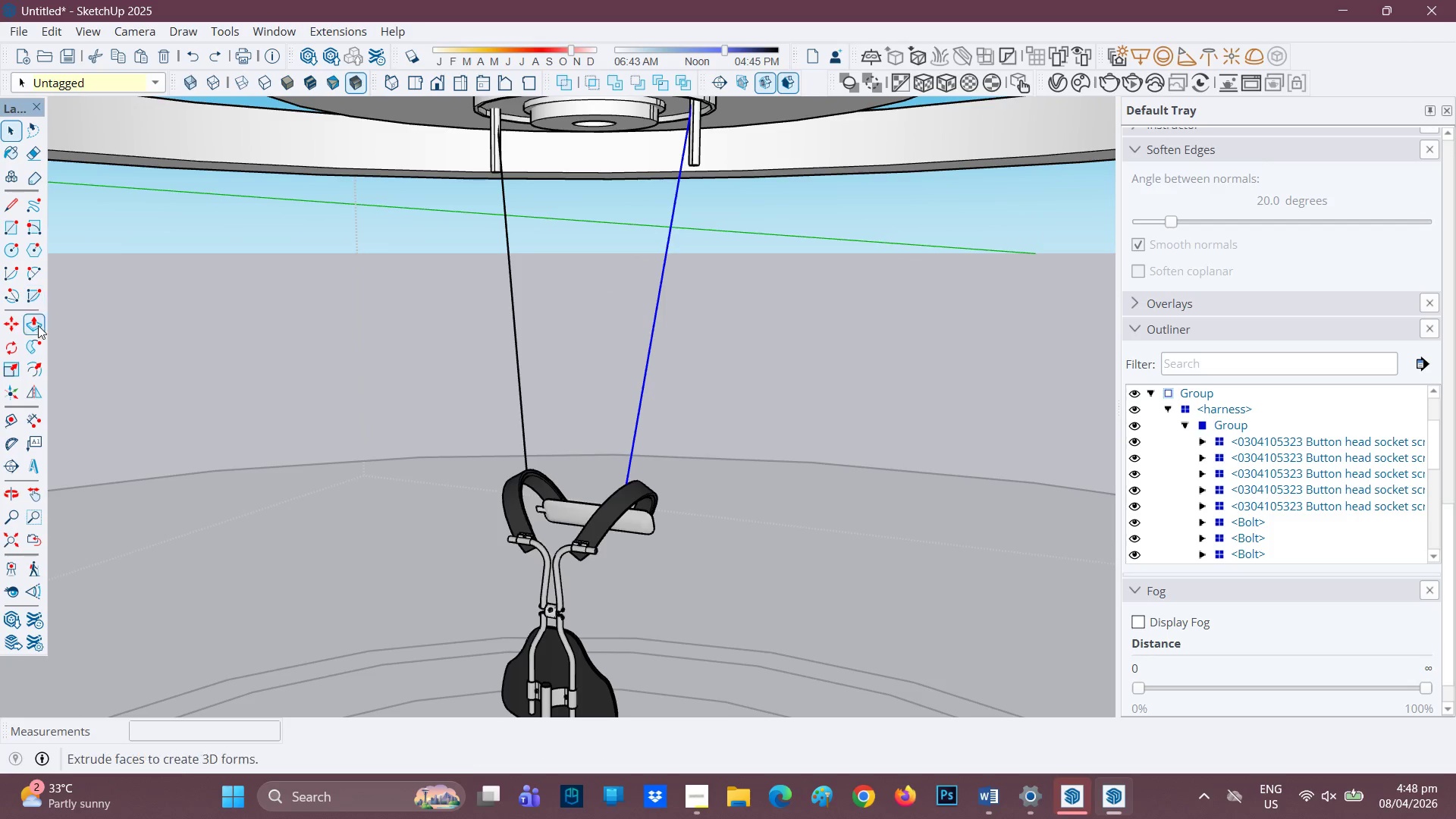 
left_click([17, 324])
 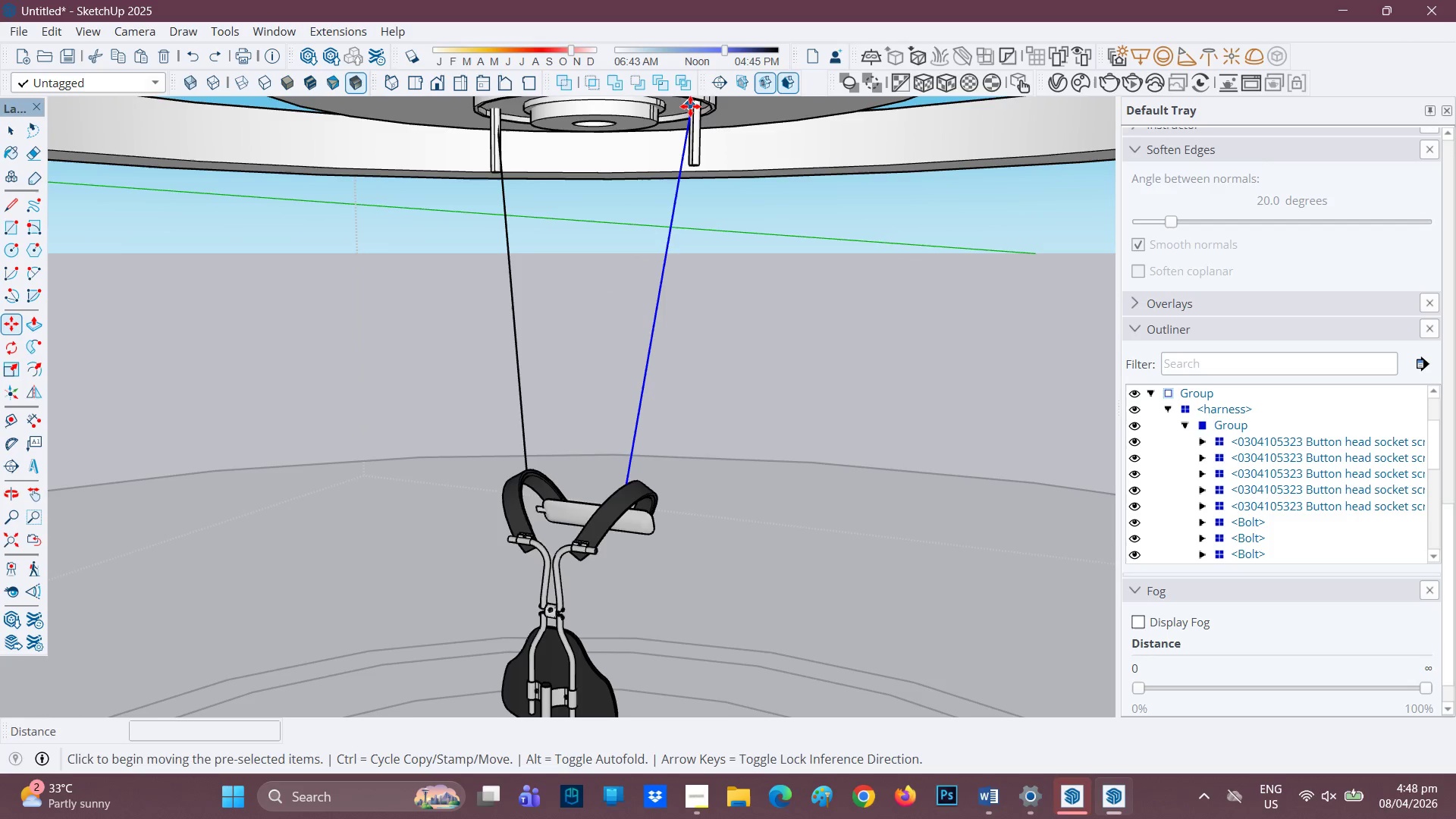 
left_click([690, 106])
 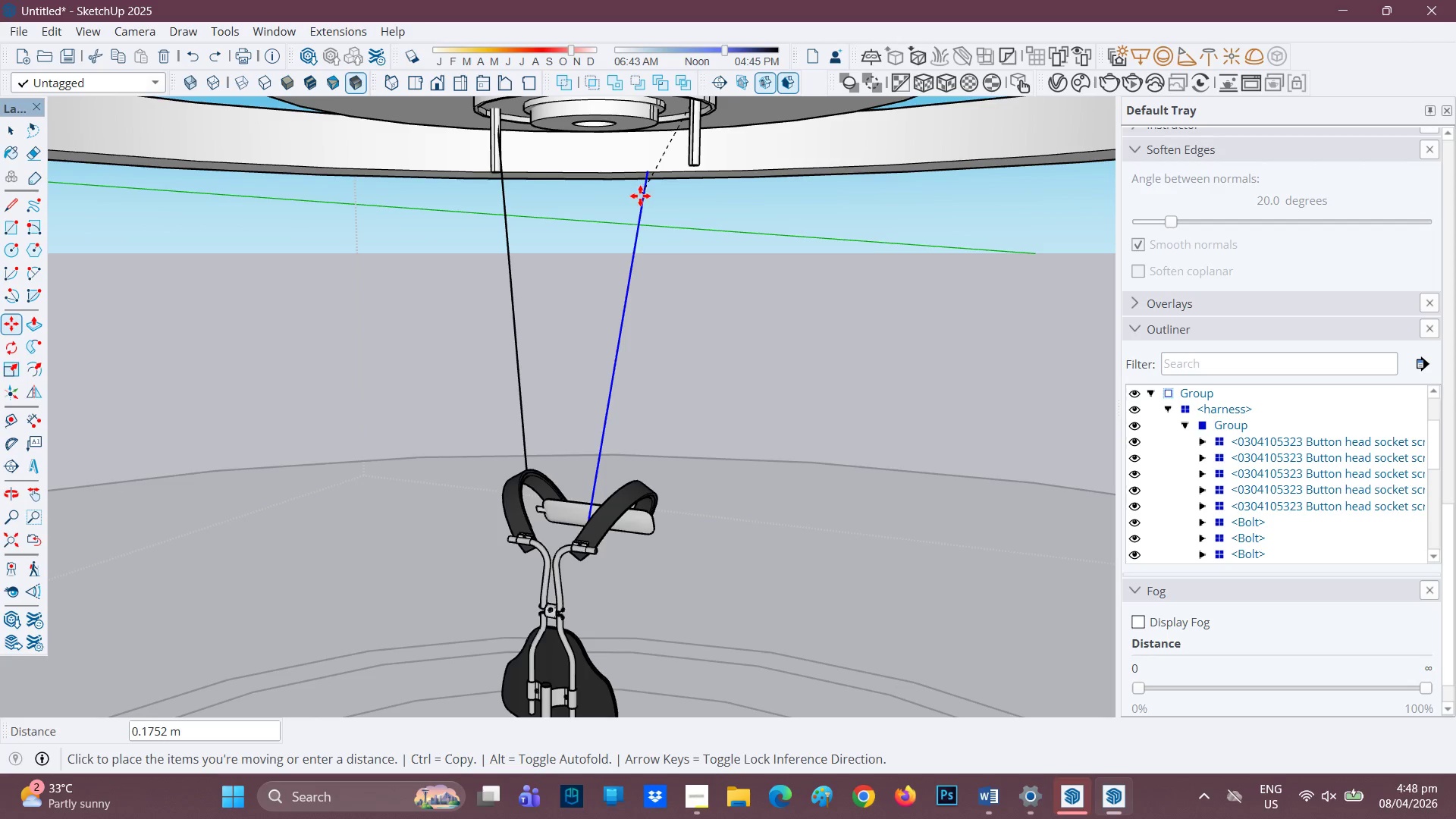 
wait(5.09)
 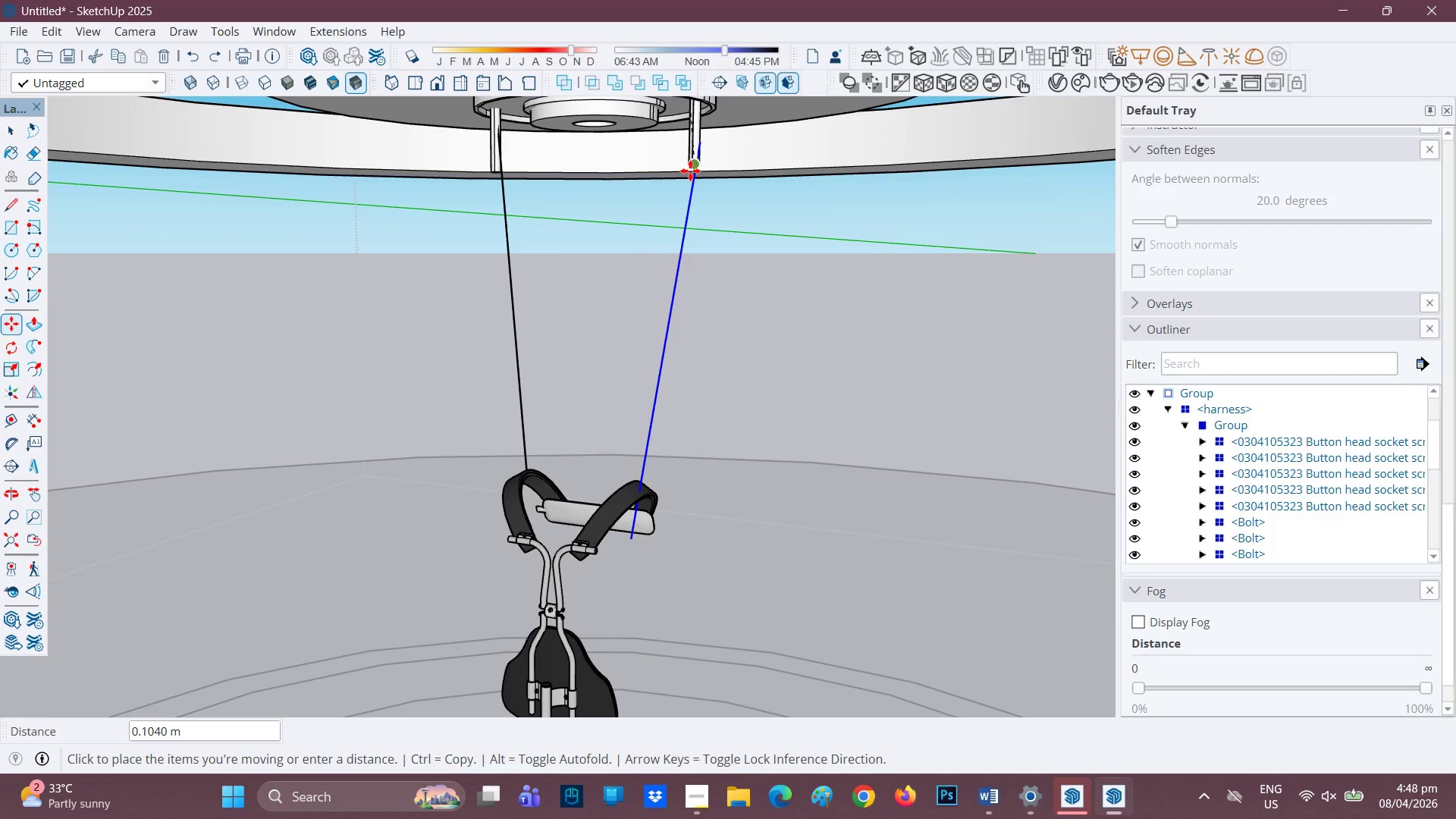 
key(Space)
 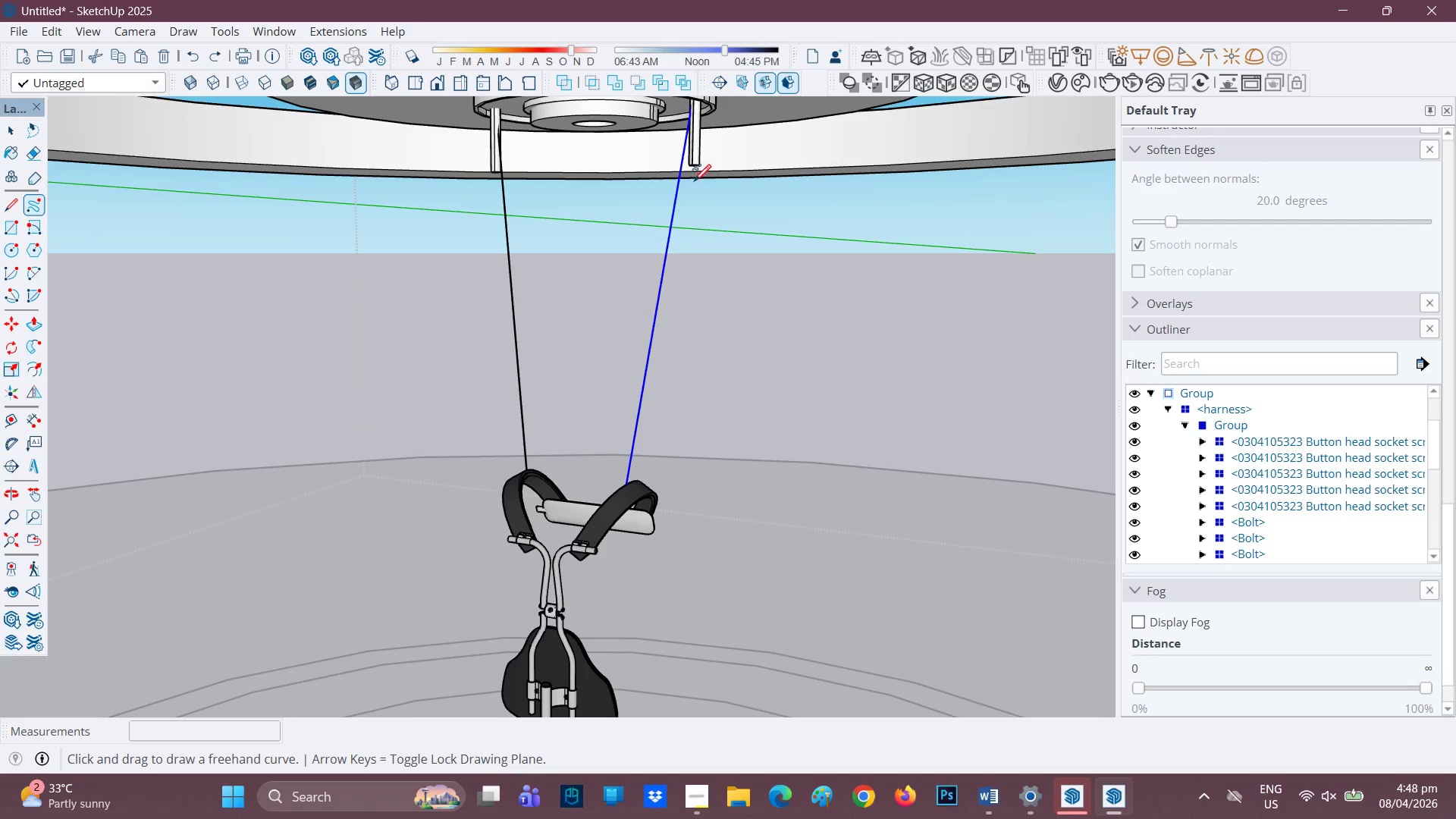 
scroll: coordinate [703, 168], scroll_direction: up, amount: 3.0
 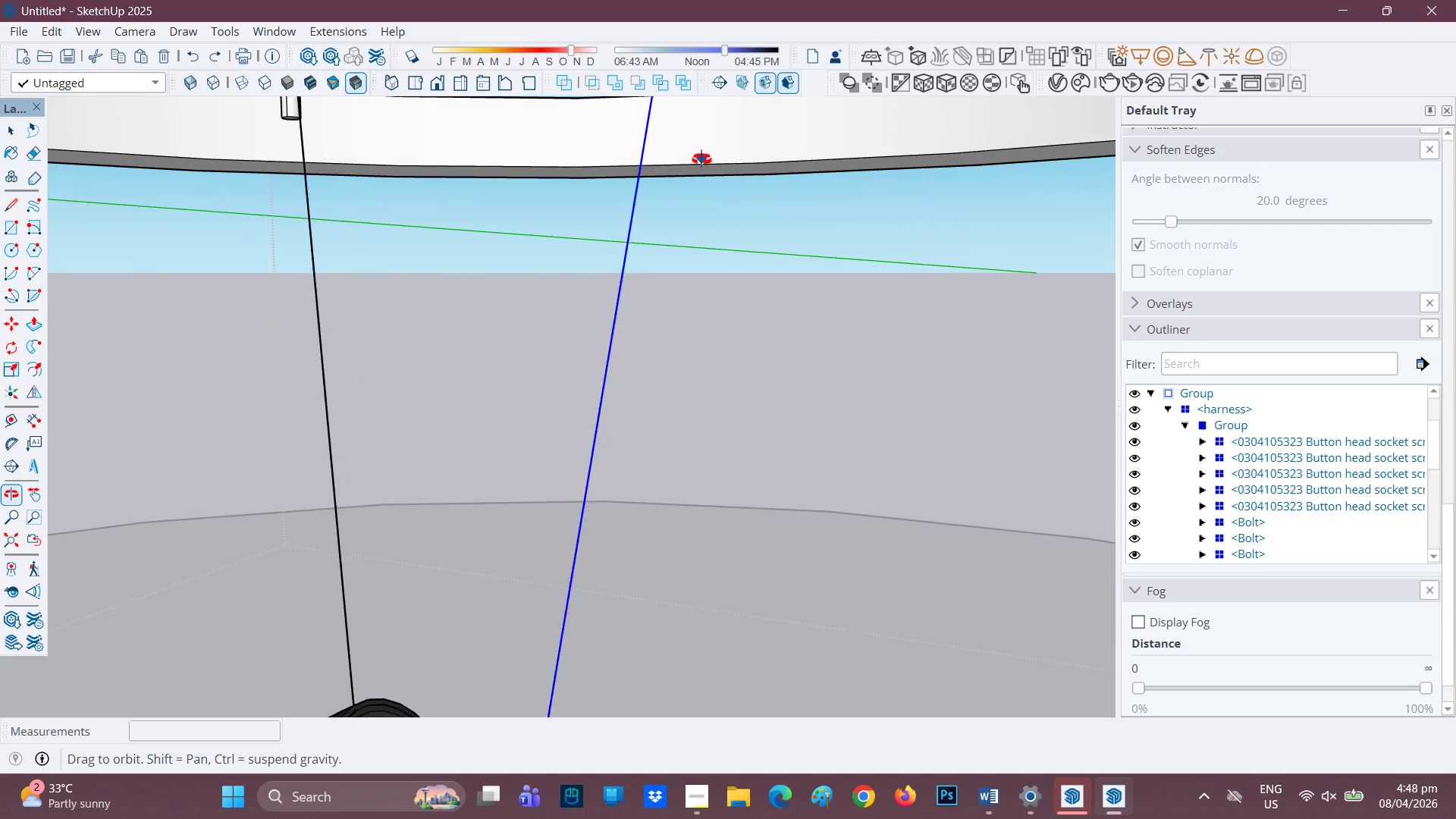 
scroll: coordinate [486, 174], scroll_direction: down, amount: 3.0
 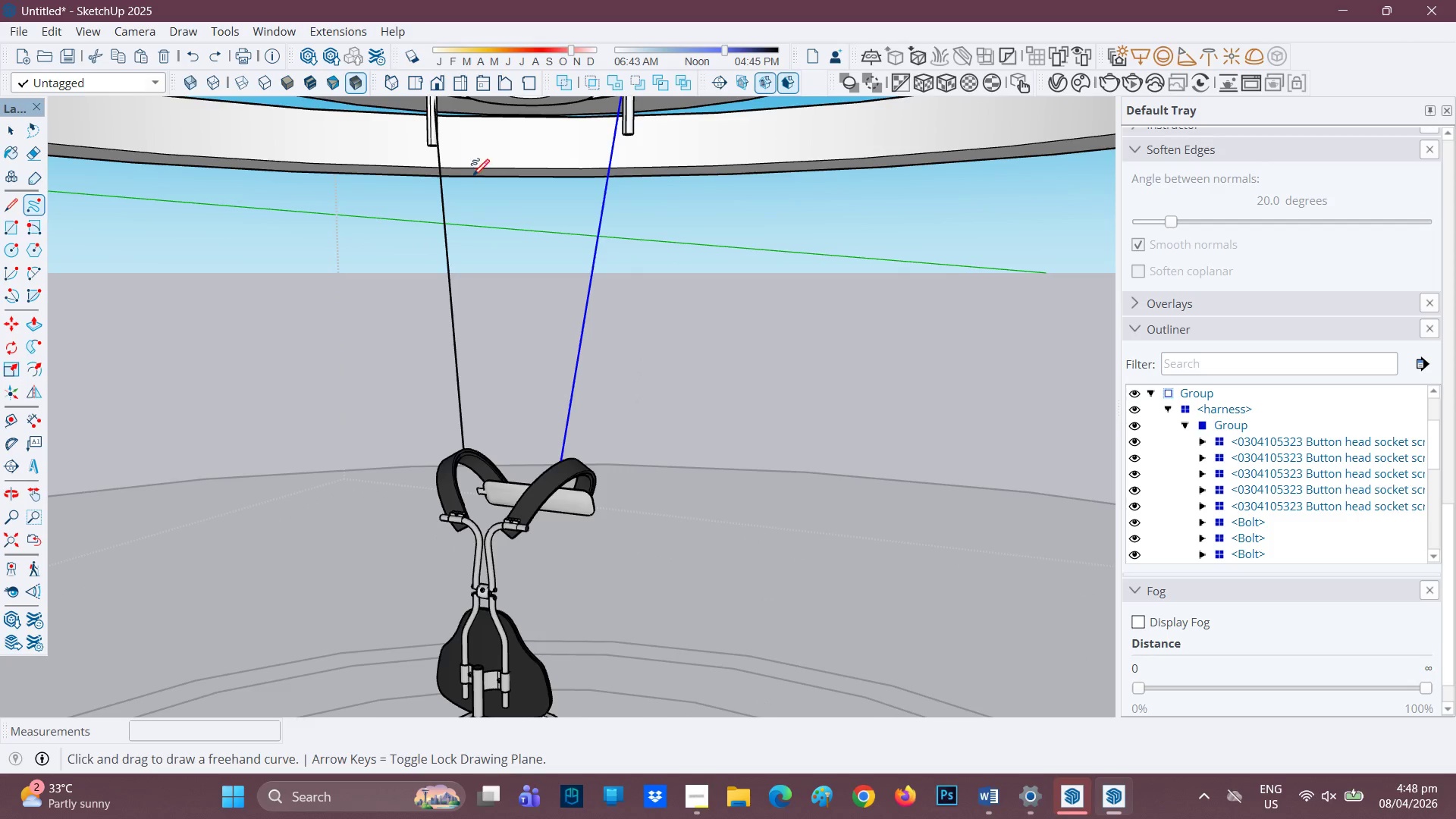 
scroll: coordinate [457, 170], scroll_direction: up, amount: 1.0
 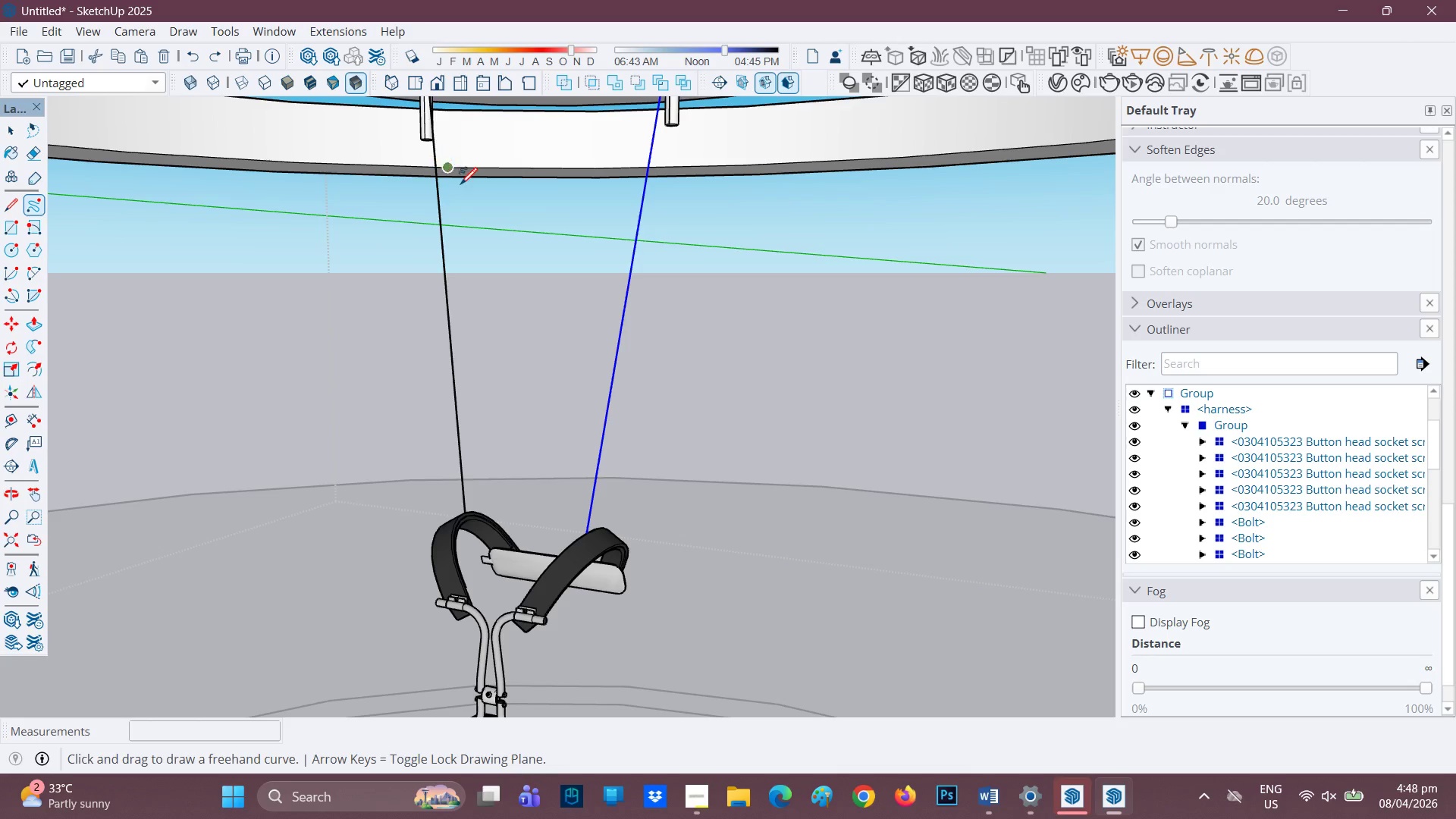 
key(E)
 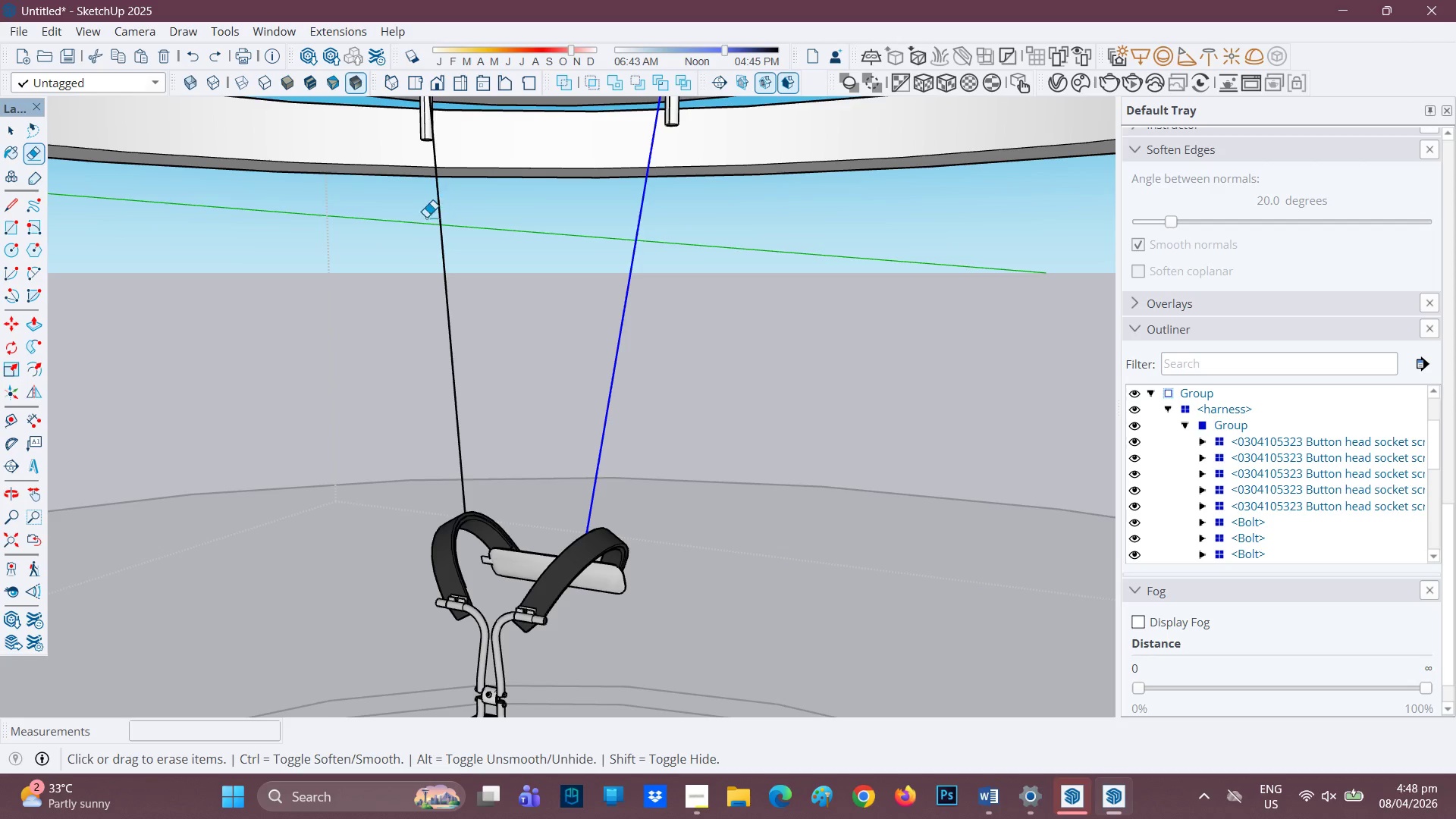 
left_click_drag(start_coordinate=[422, 218], to_coordinate=[445, 226])
 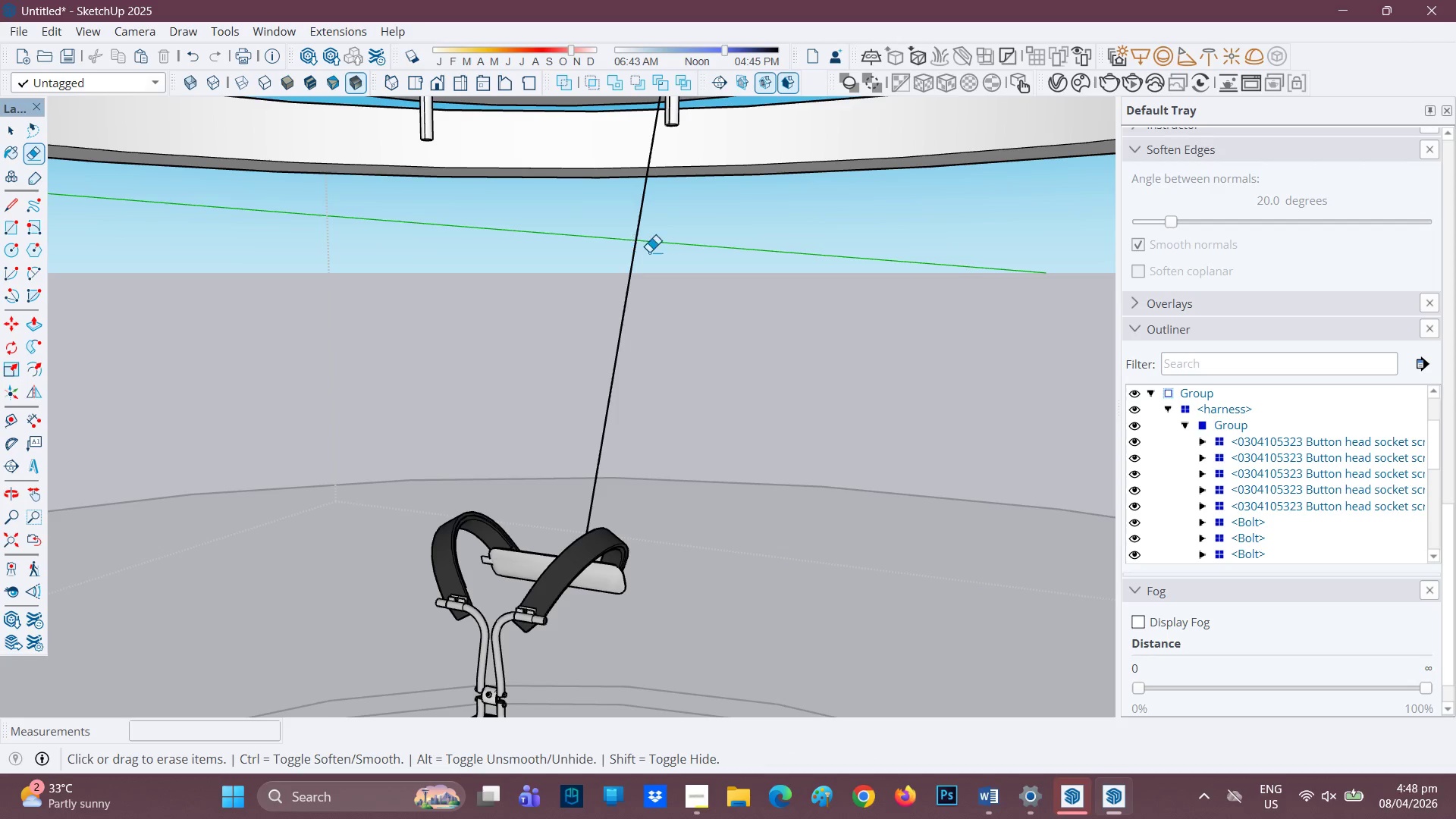 
left_click_drag(start_coordinate=[651, 253], to_coordinate=[632, 253])
 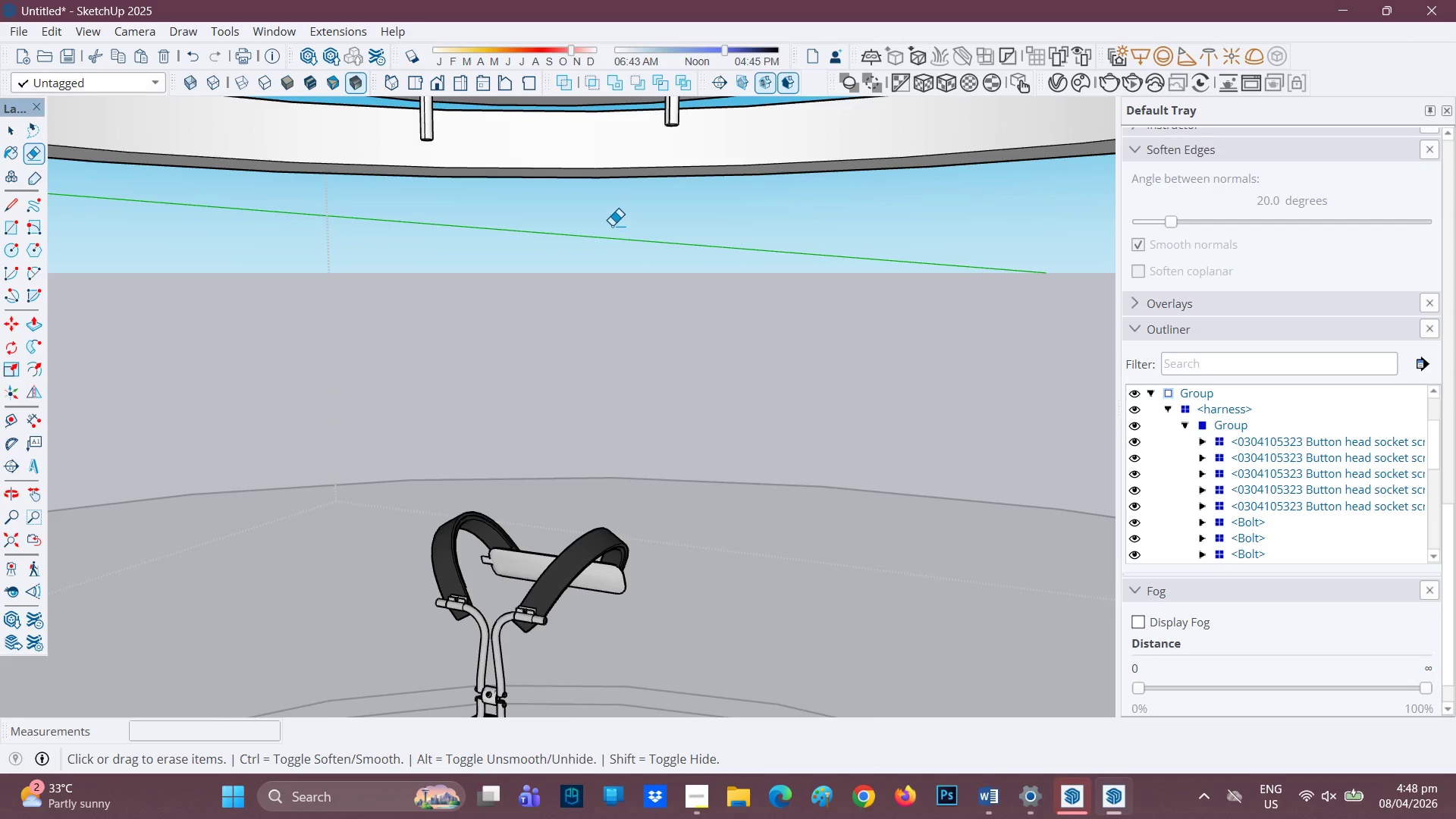 
scroll: coordinate [610, 205], scroll_direction: down, amount: 4.0
 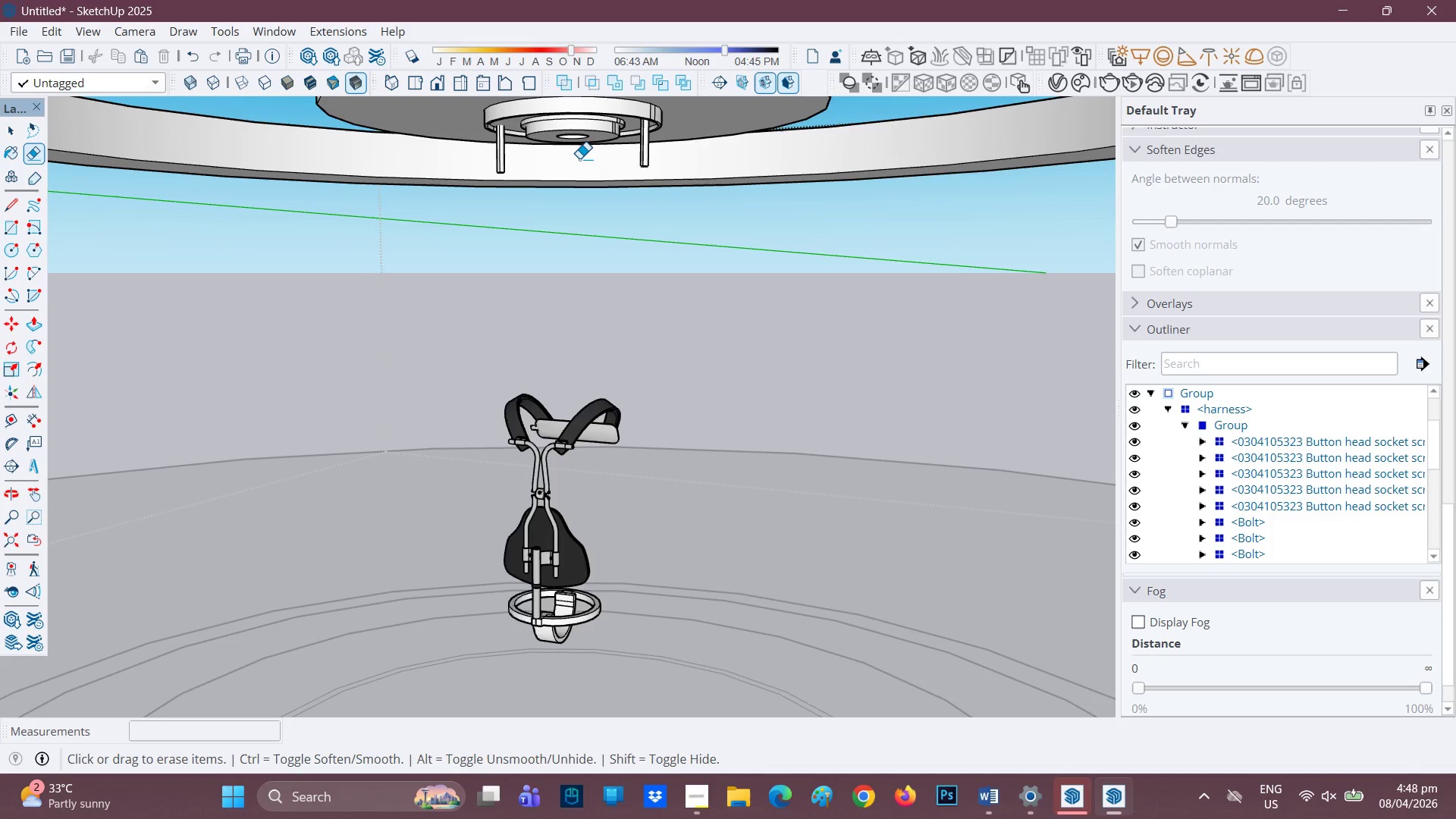 
wait(5.81)
 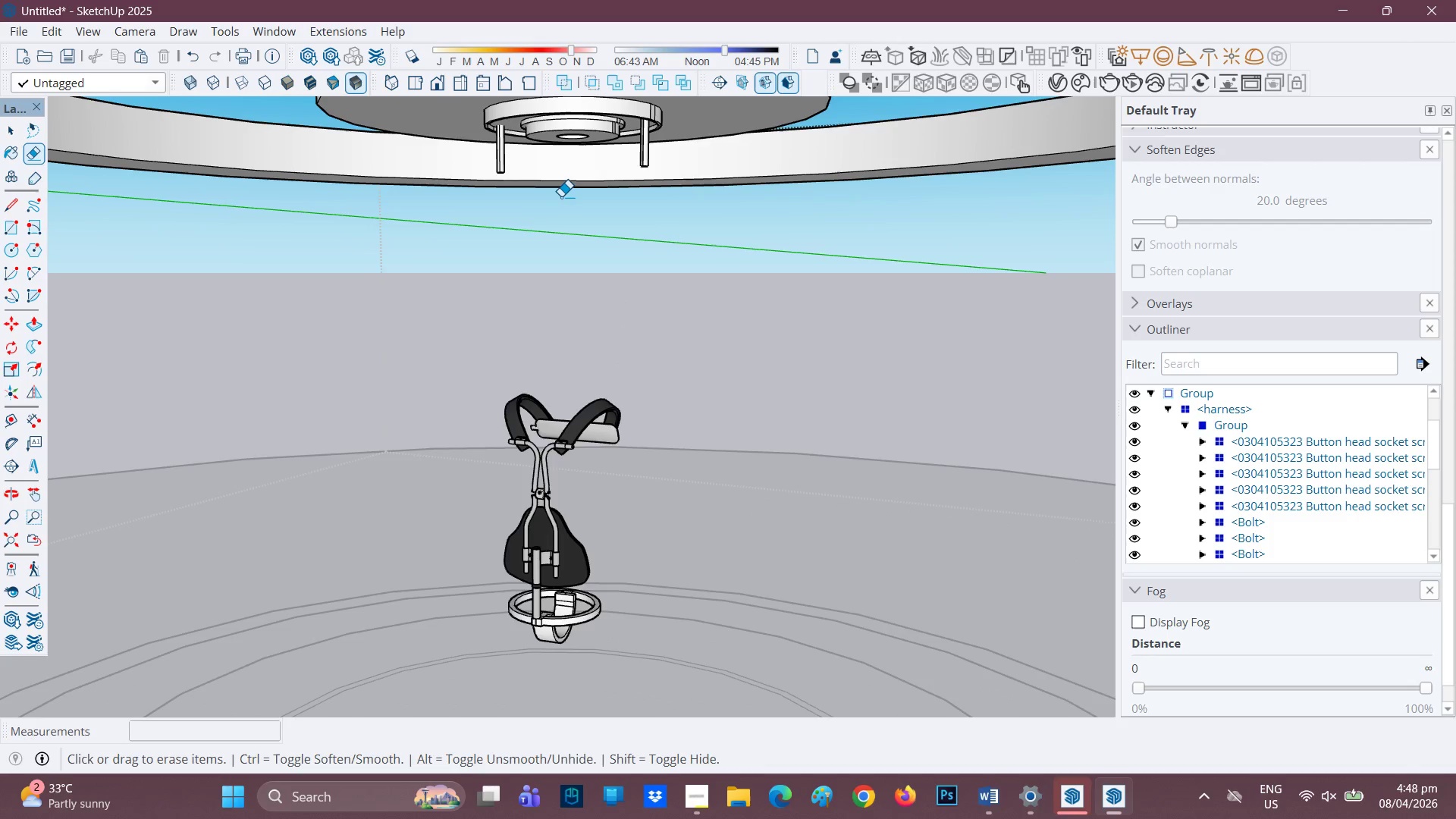 
scroll: coordinate [639, 187], scroll_direction: up, amount: 6.0
 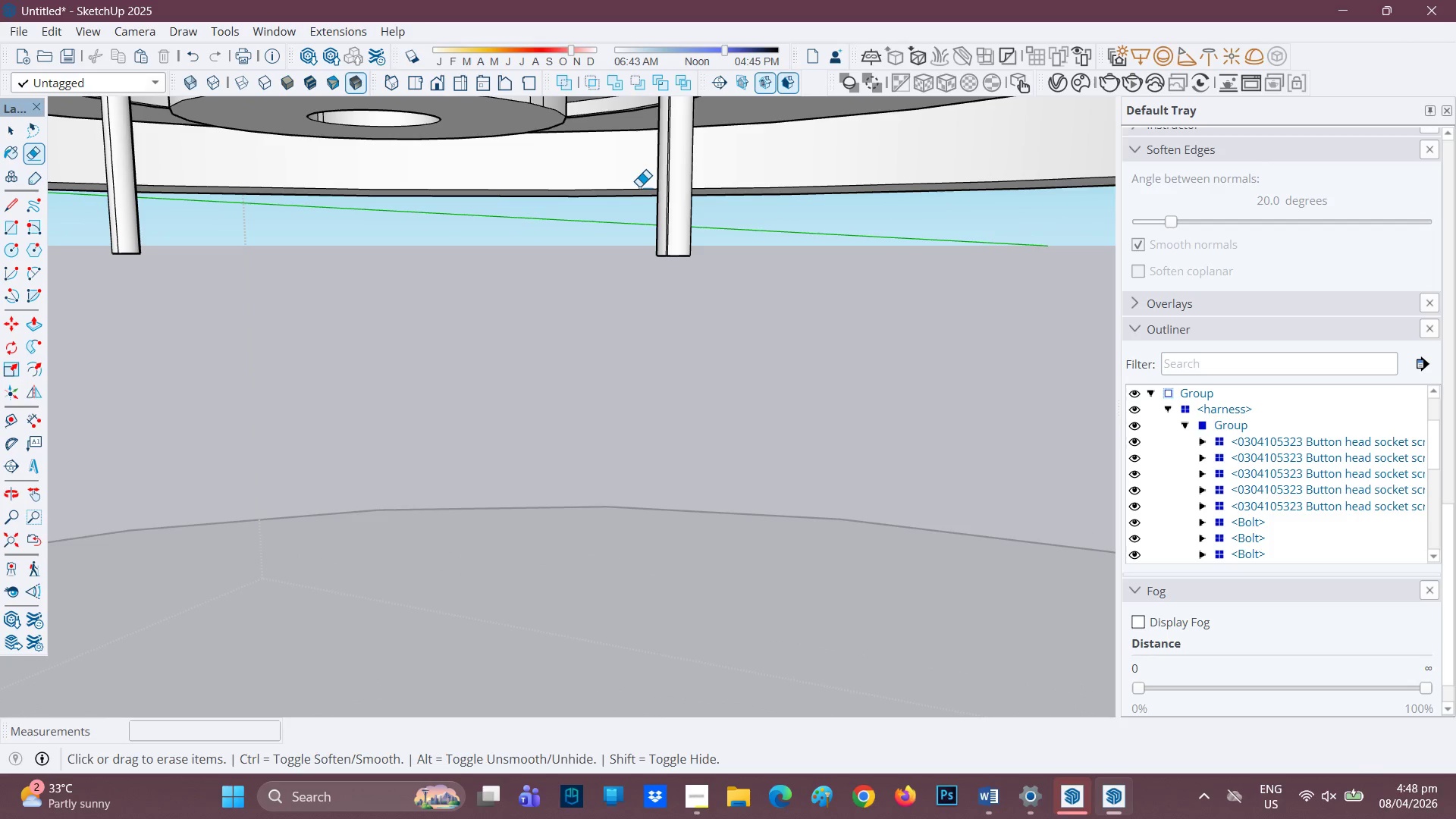 
scroll: coordinate [639, 187], scroll_direction: down, amount: 1.0
 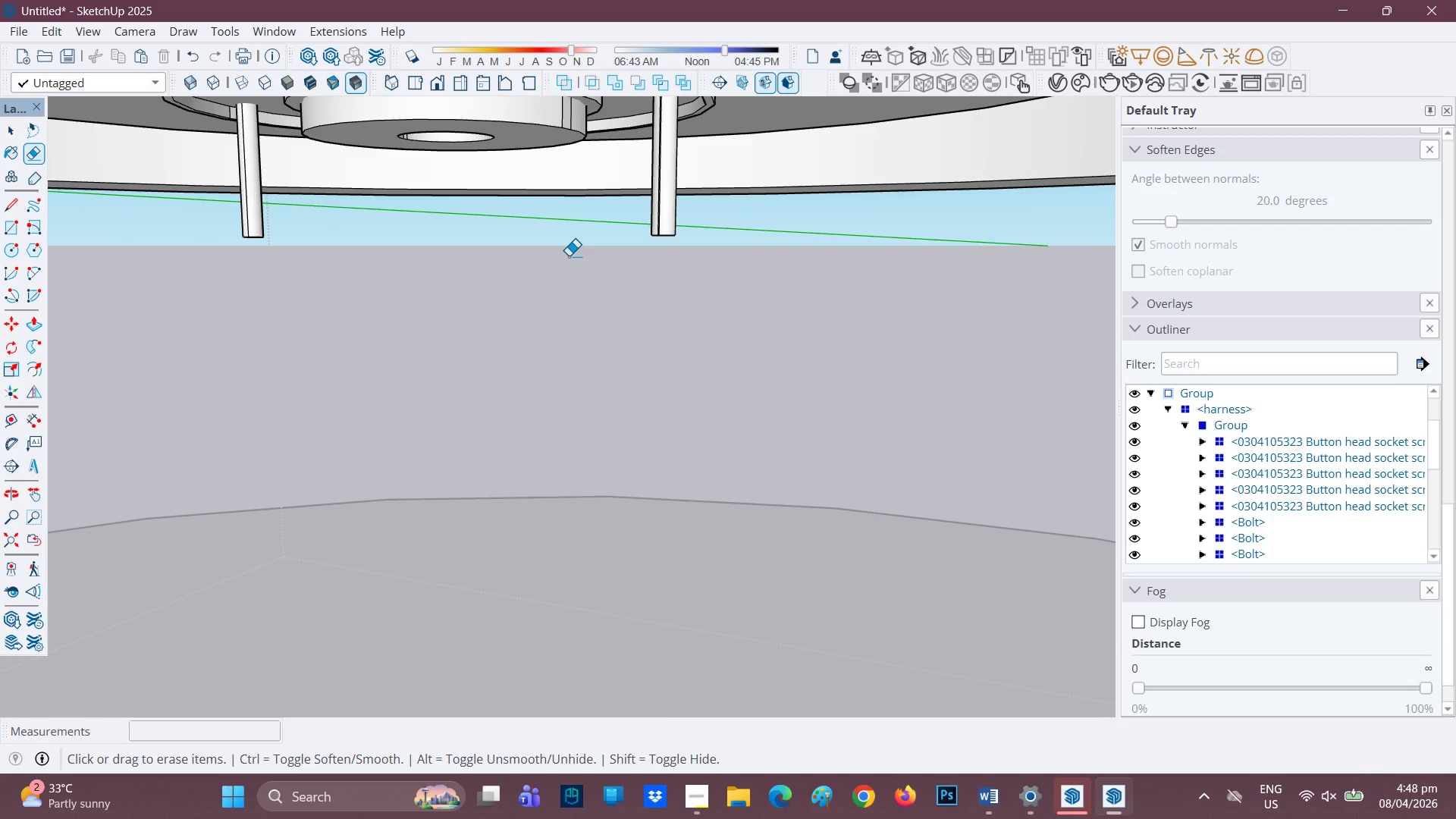 
scroll: coordinate [632, 230], scroll_direction: none, amount: 0.0
 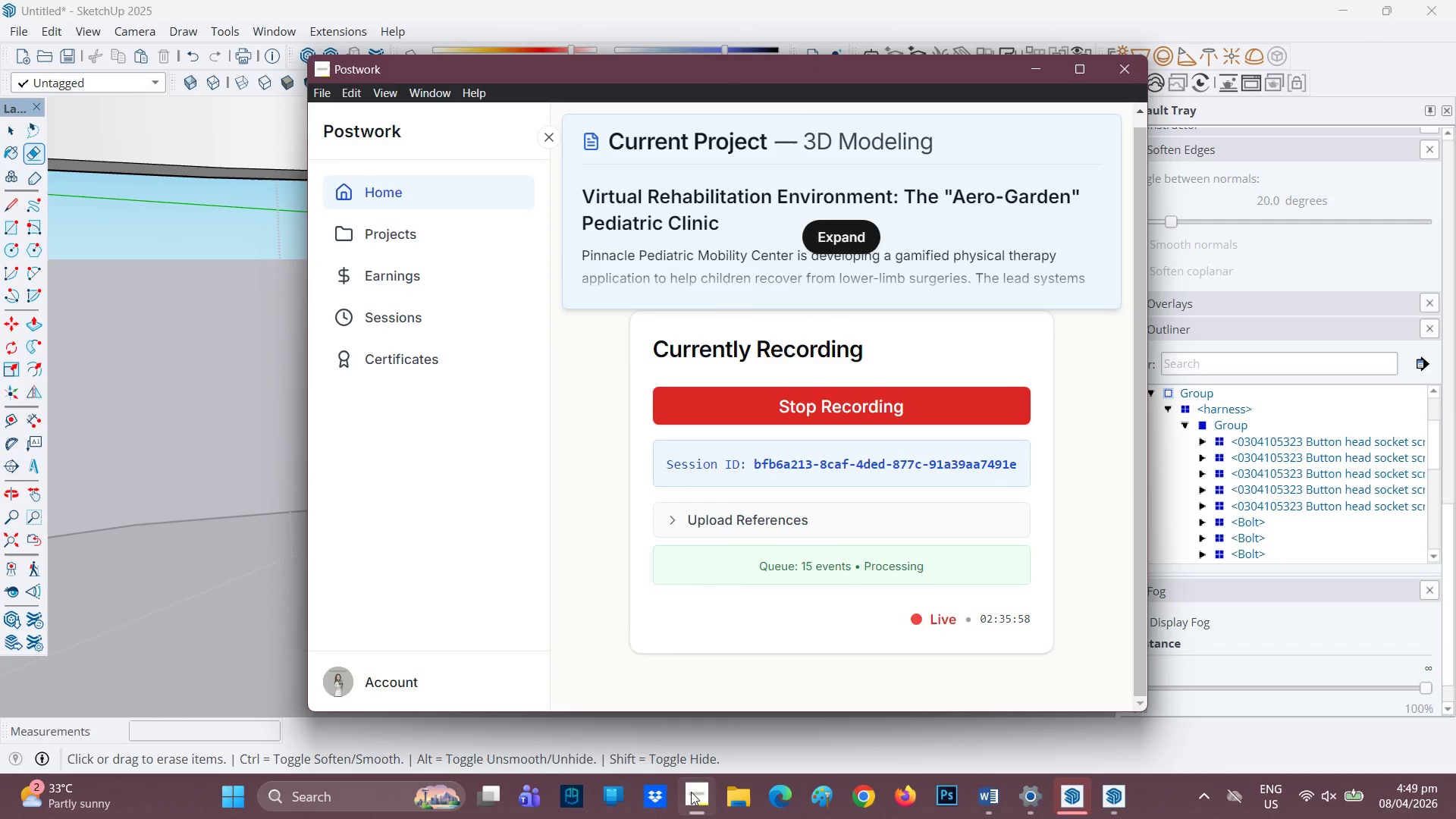 
scroll: coordinate [648, 369], scroll_direction: down, amount: 1.0
 